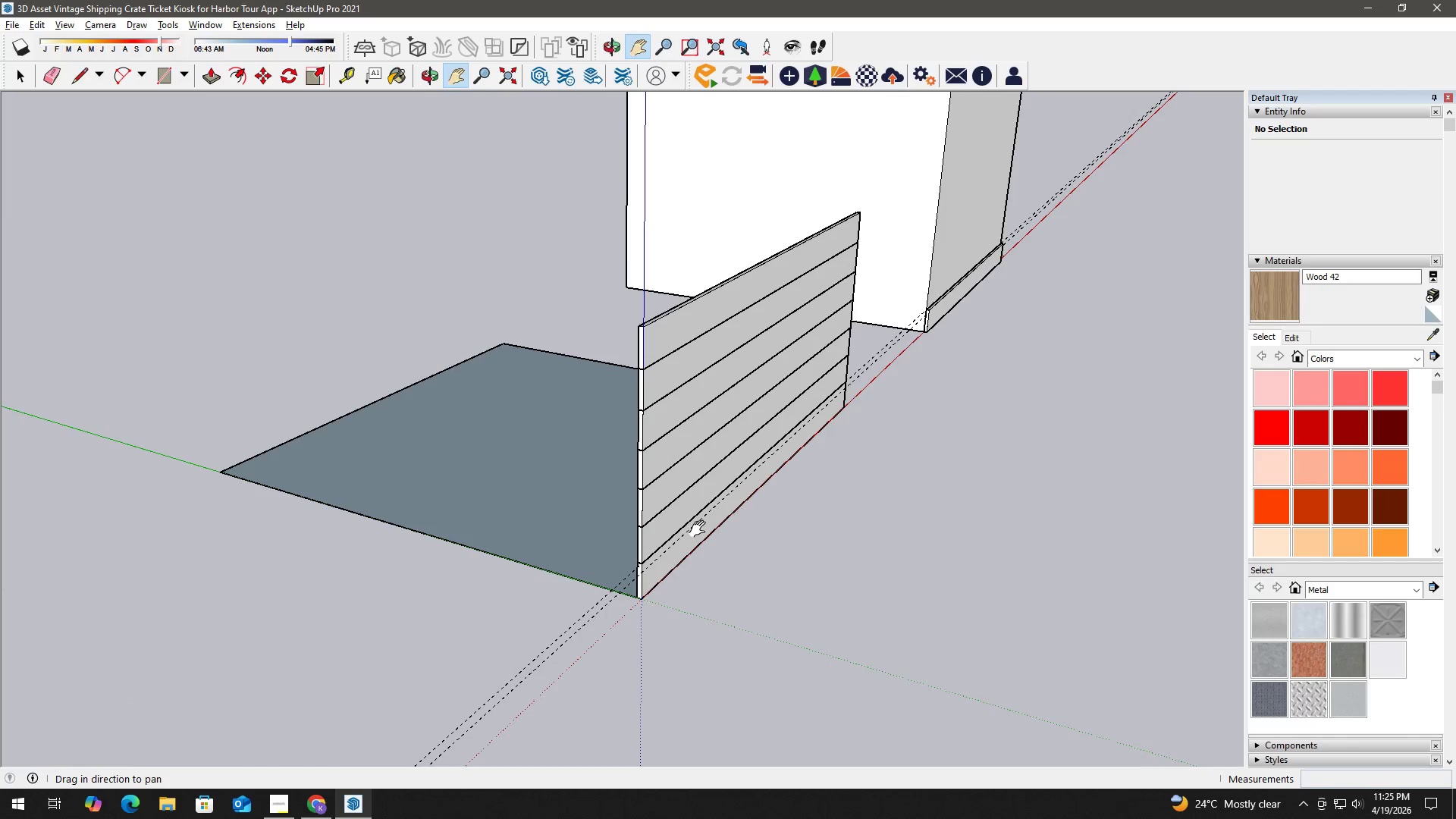 
key(Space)
 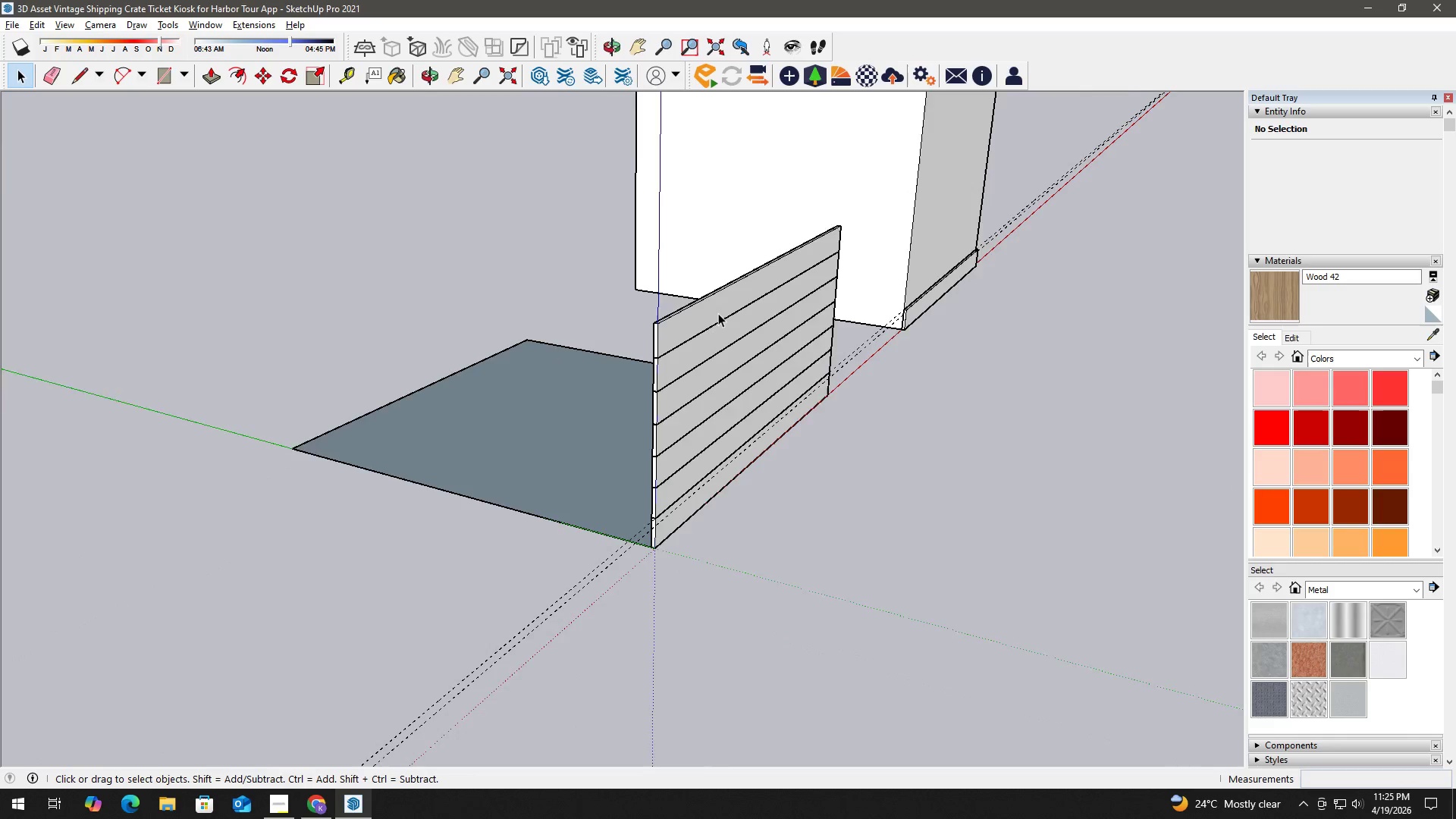 
scroll: coordinate [718, 313], scroll_direction: down, amount: 3.0
 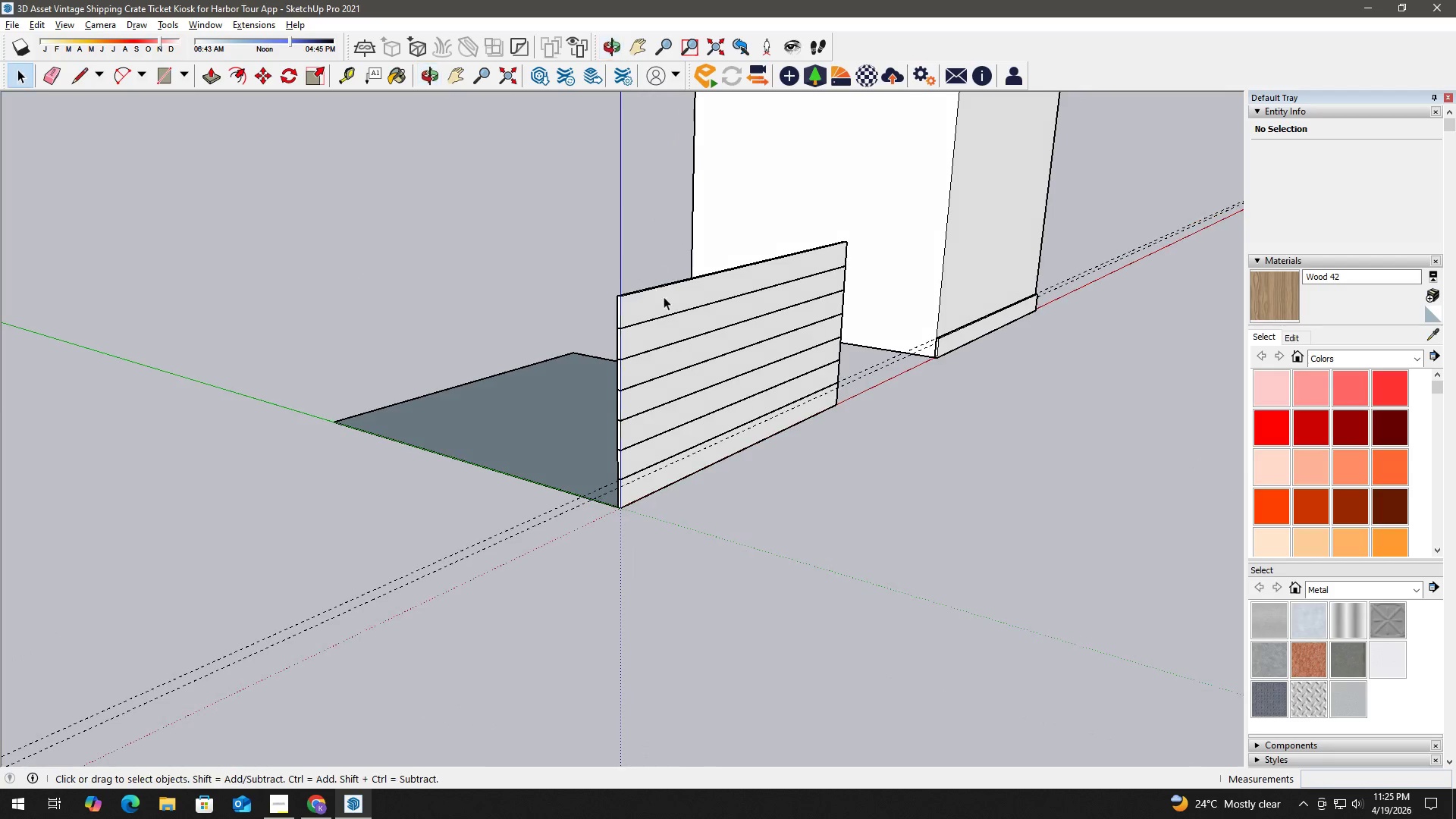 
key(Space)
 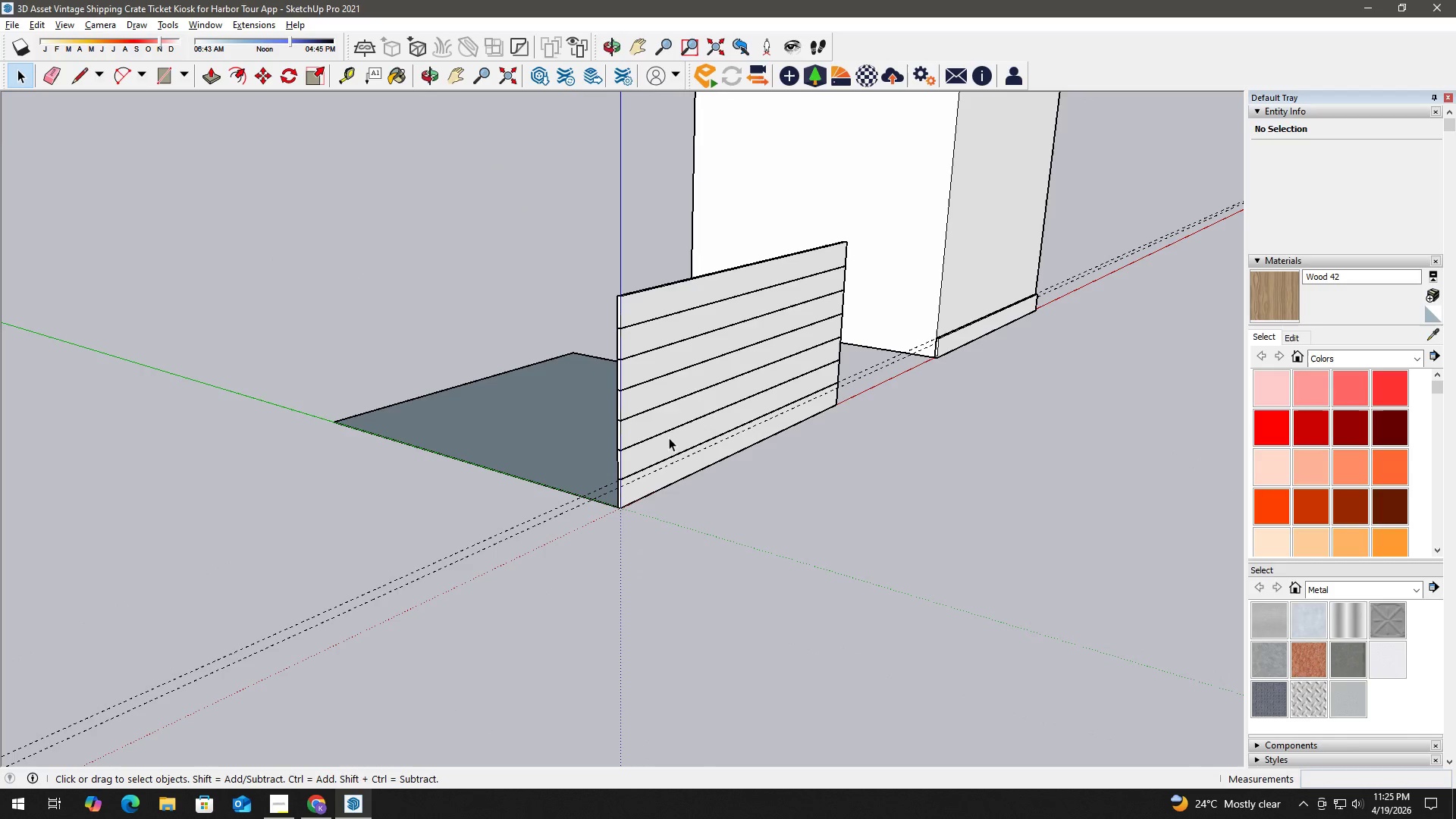 
left_click([667, 438])
 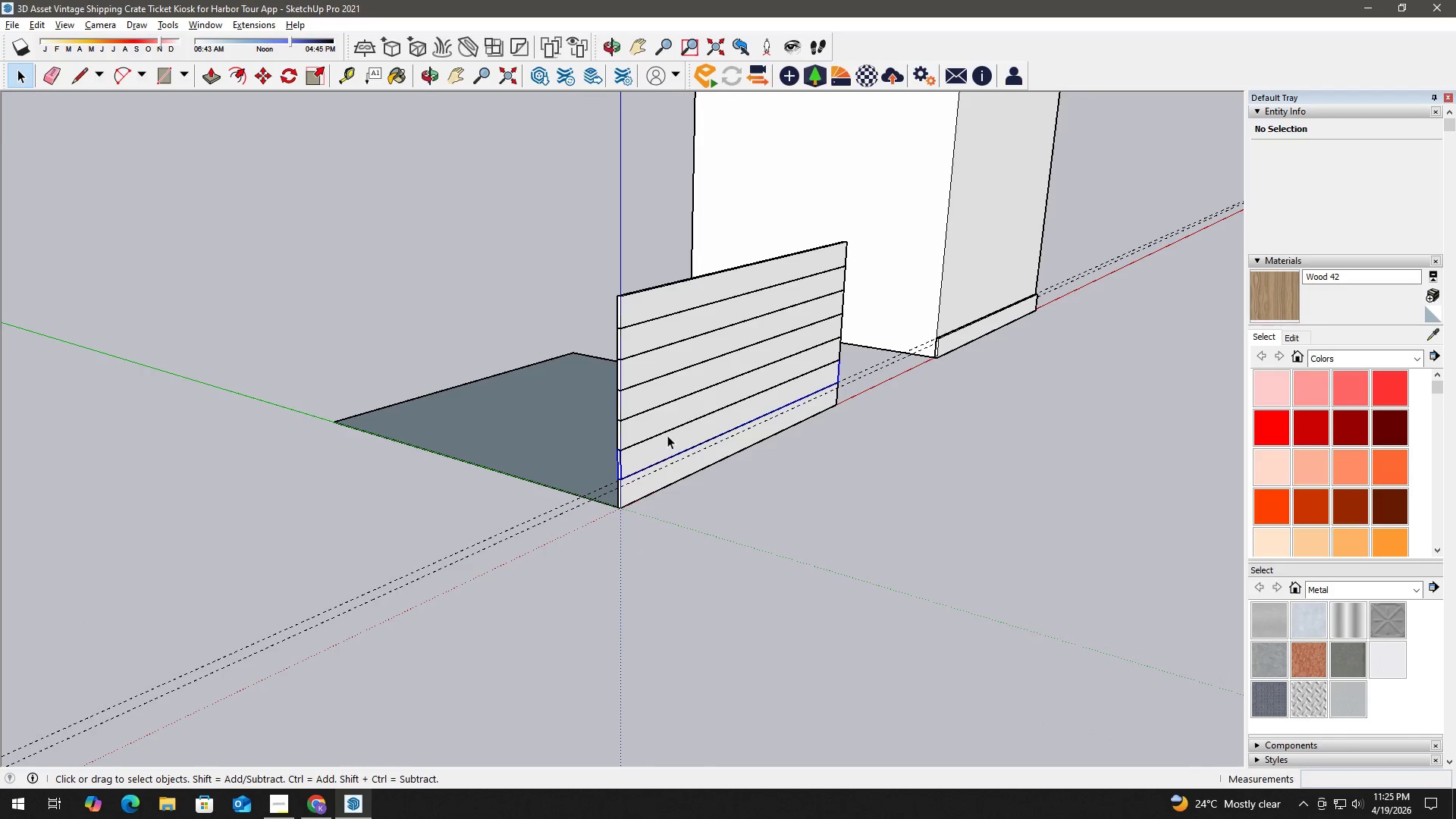 
hold_key(key=ControlLeft, duration=1.5)
double_click([674, 410])
 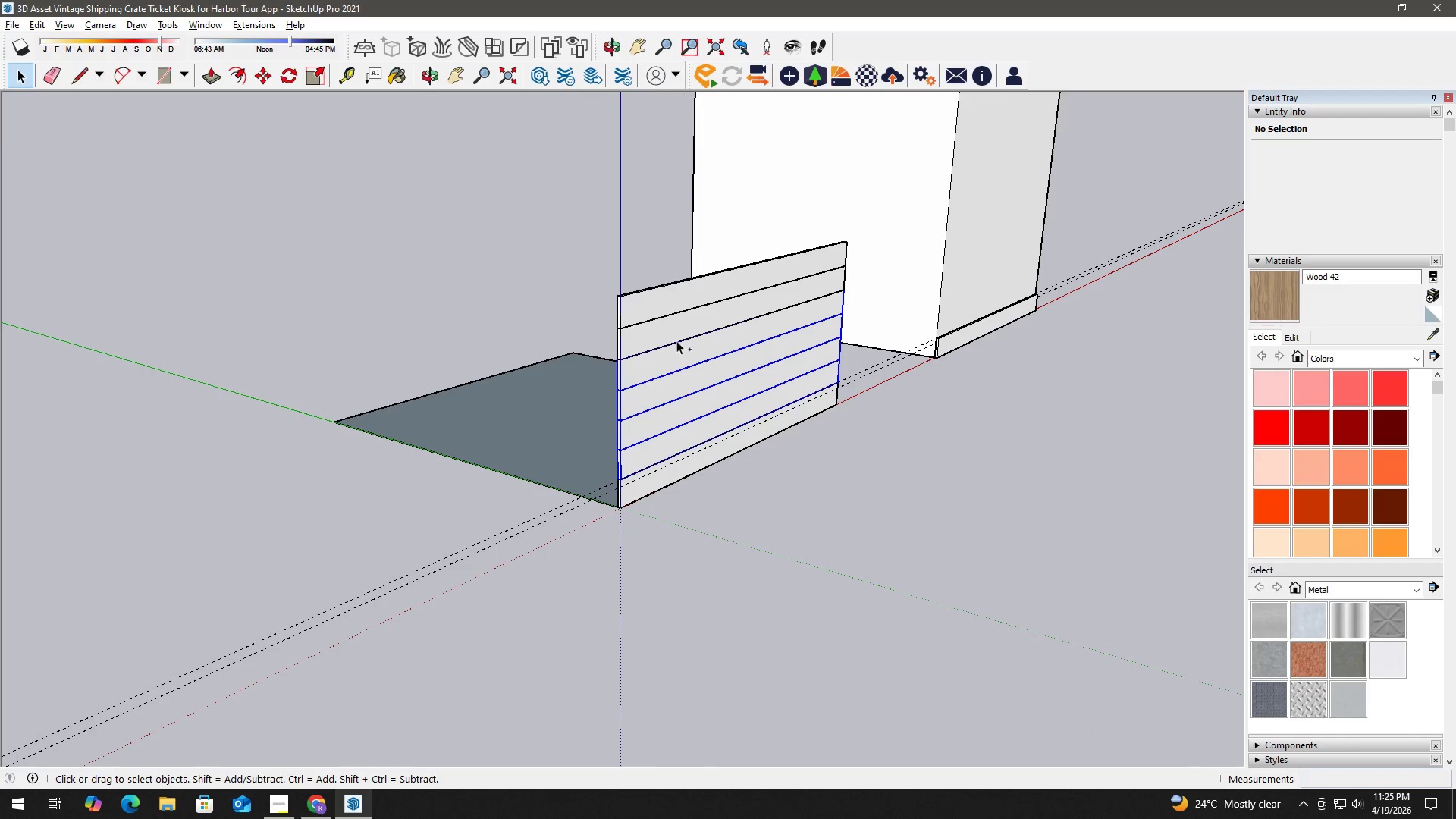 
left_click([676, 327])
 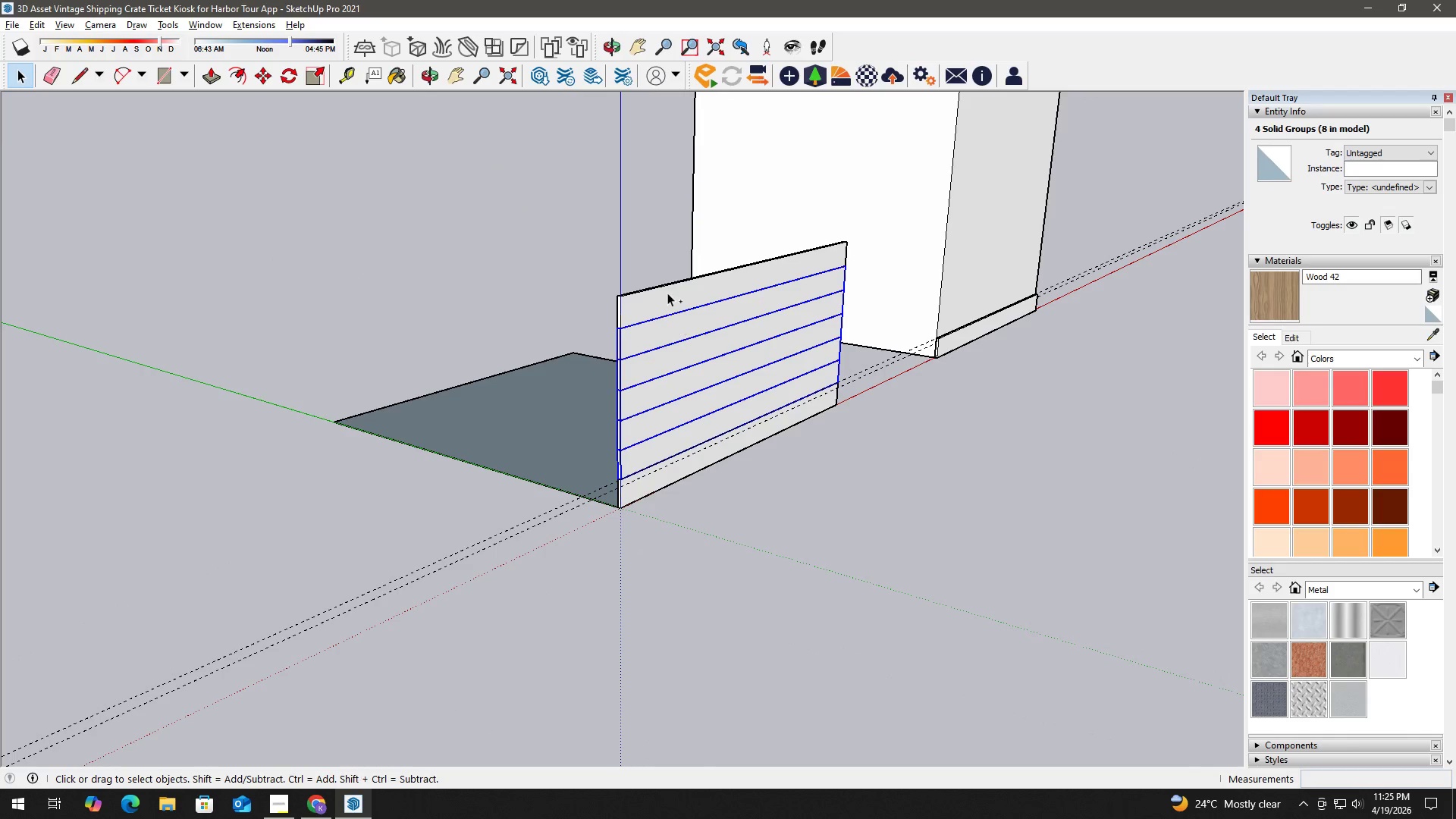 
key(Control+ControlLeft)
 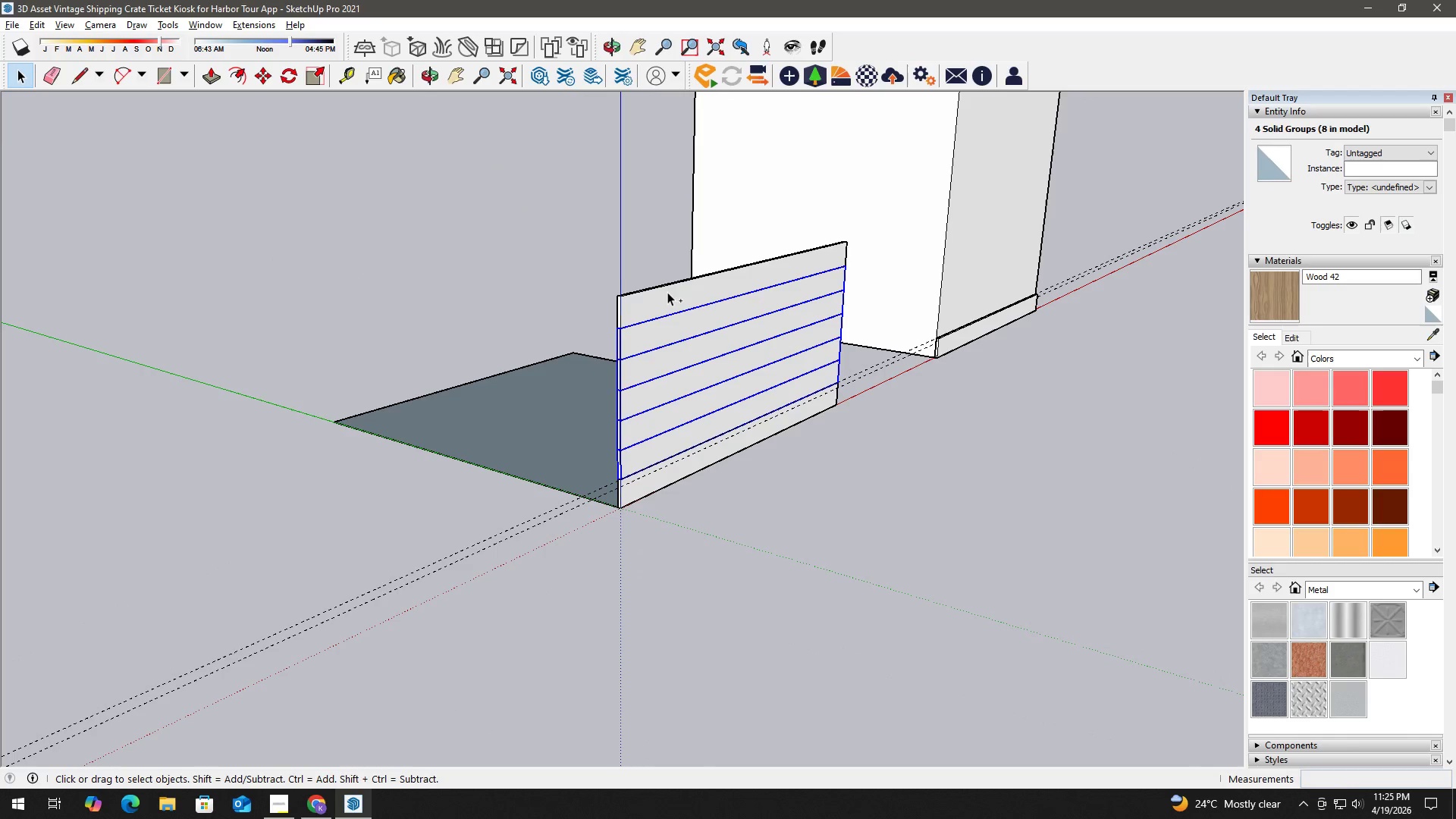 
key(Control+ControlLeft)
 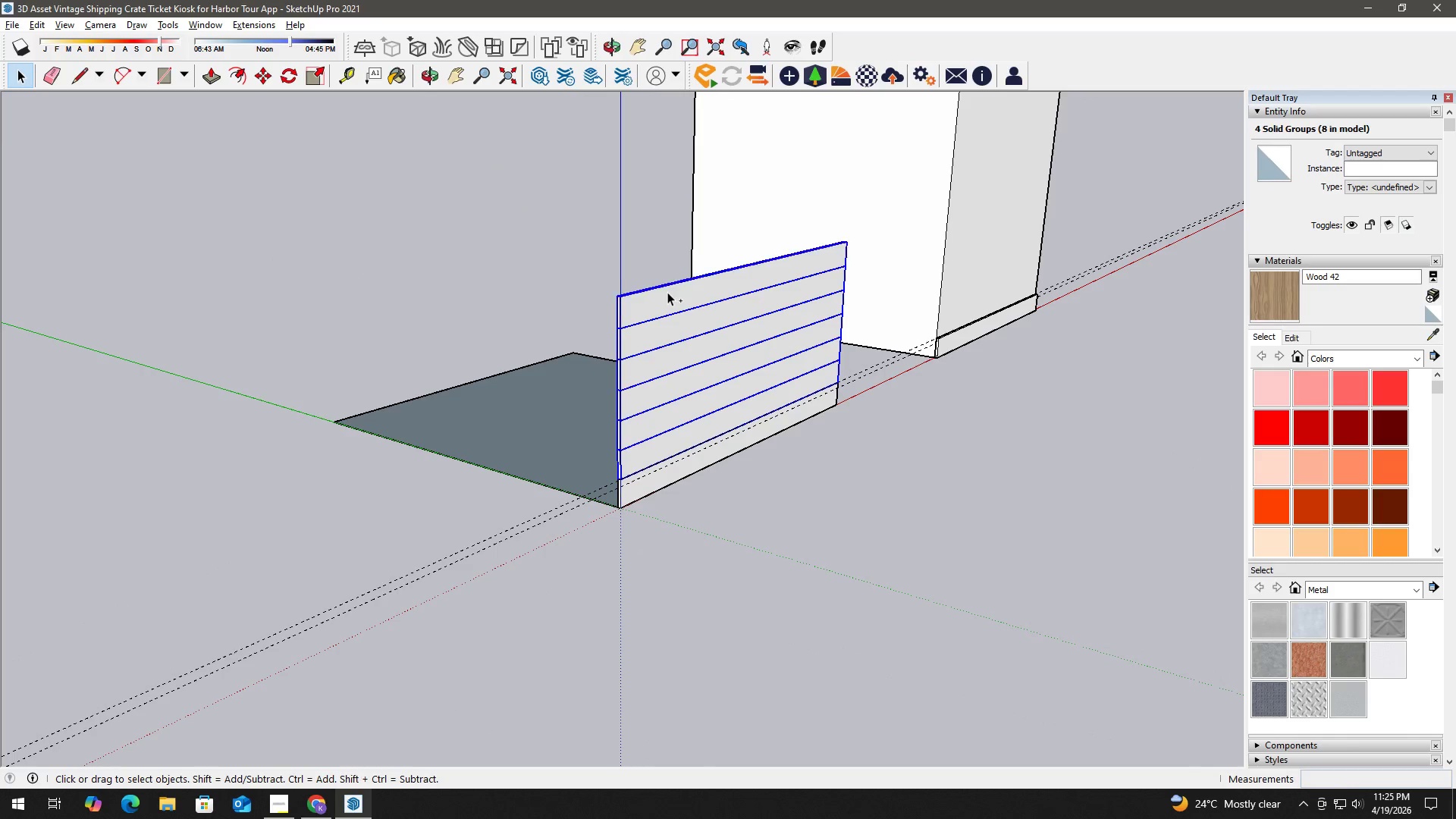 
key(Control+ControlLeft)
 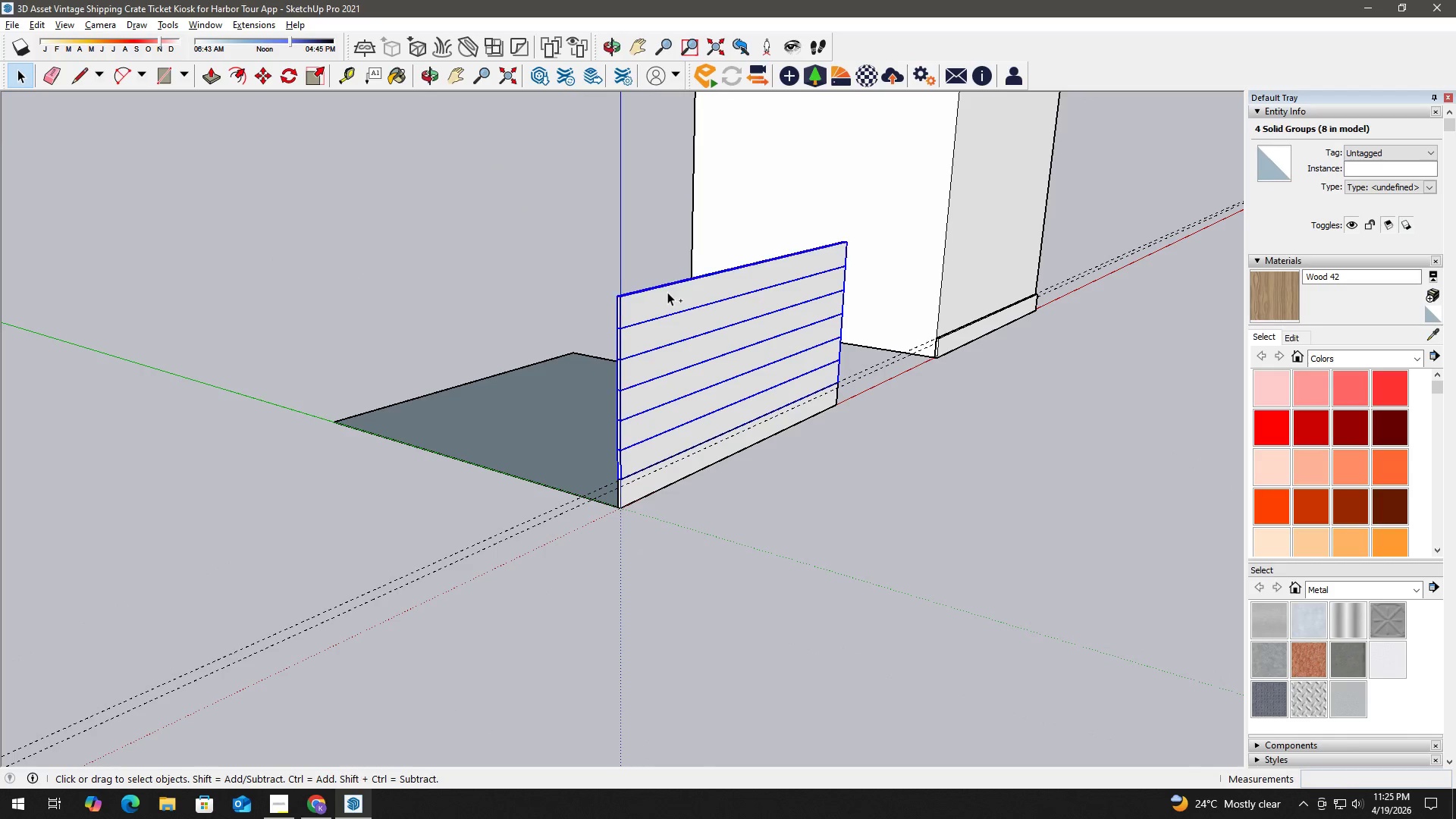 
key(Control+ControlLeft)
 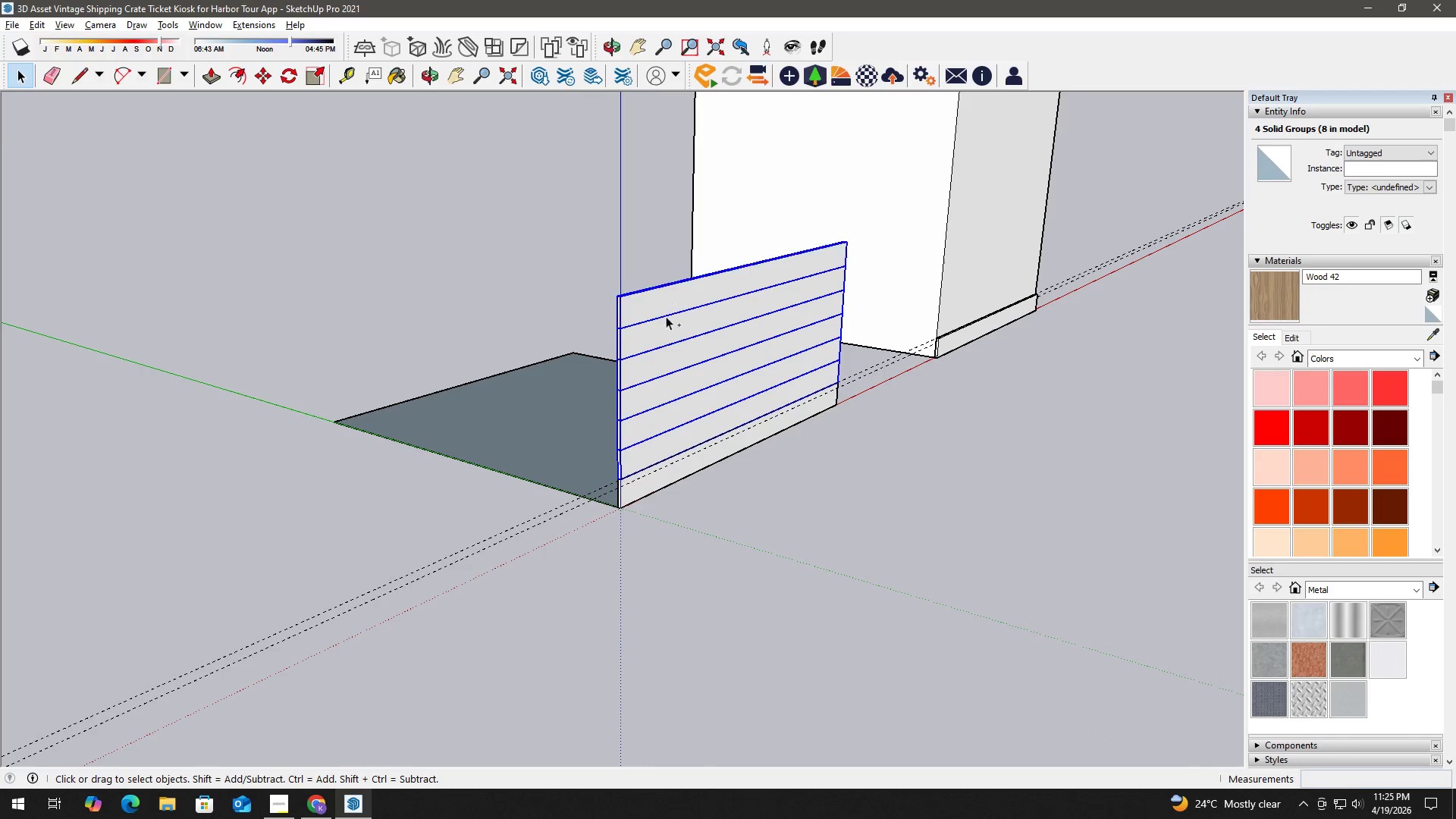 
key(Control+ControlLeft)
 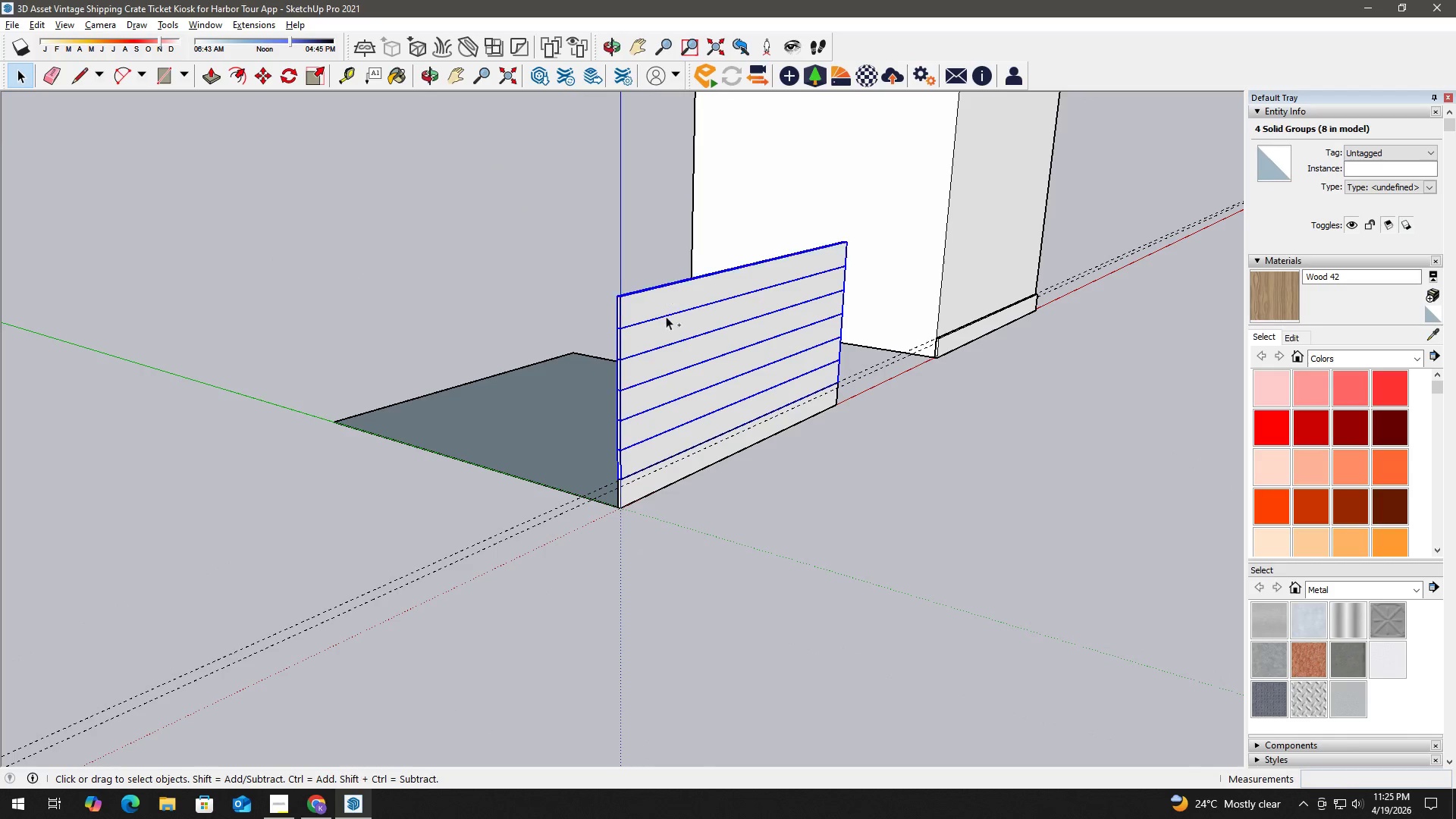 
key(Control+ControlLeft)
 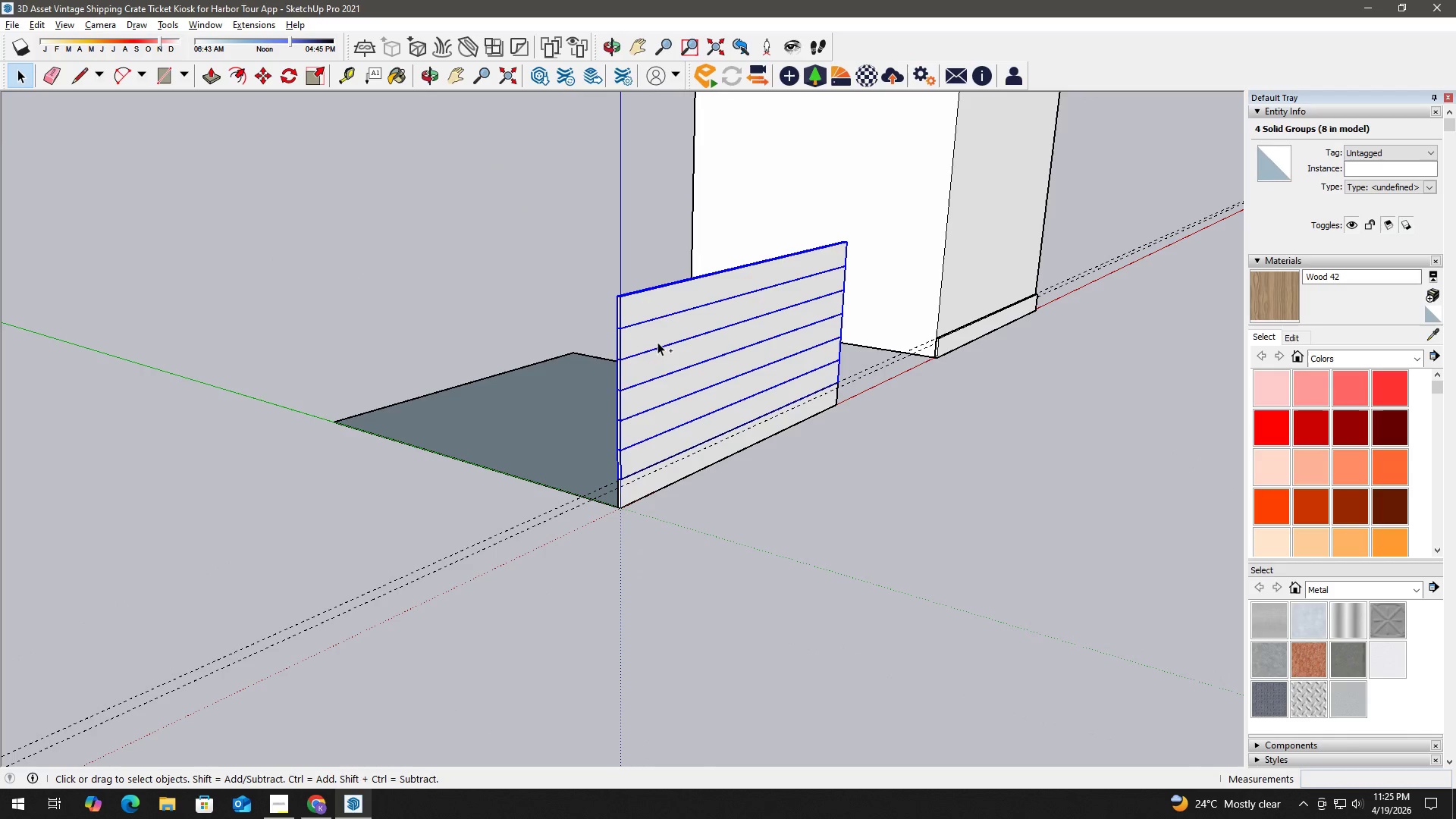 
key(Control+ControlLeft)
 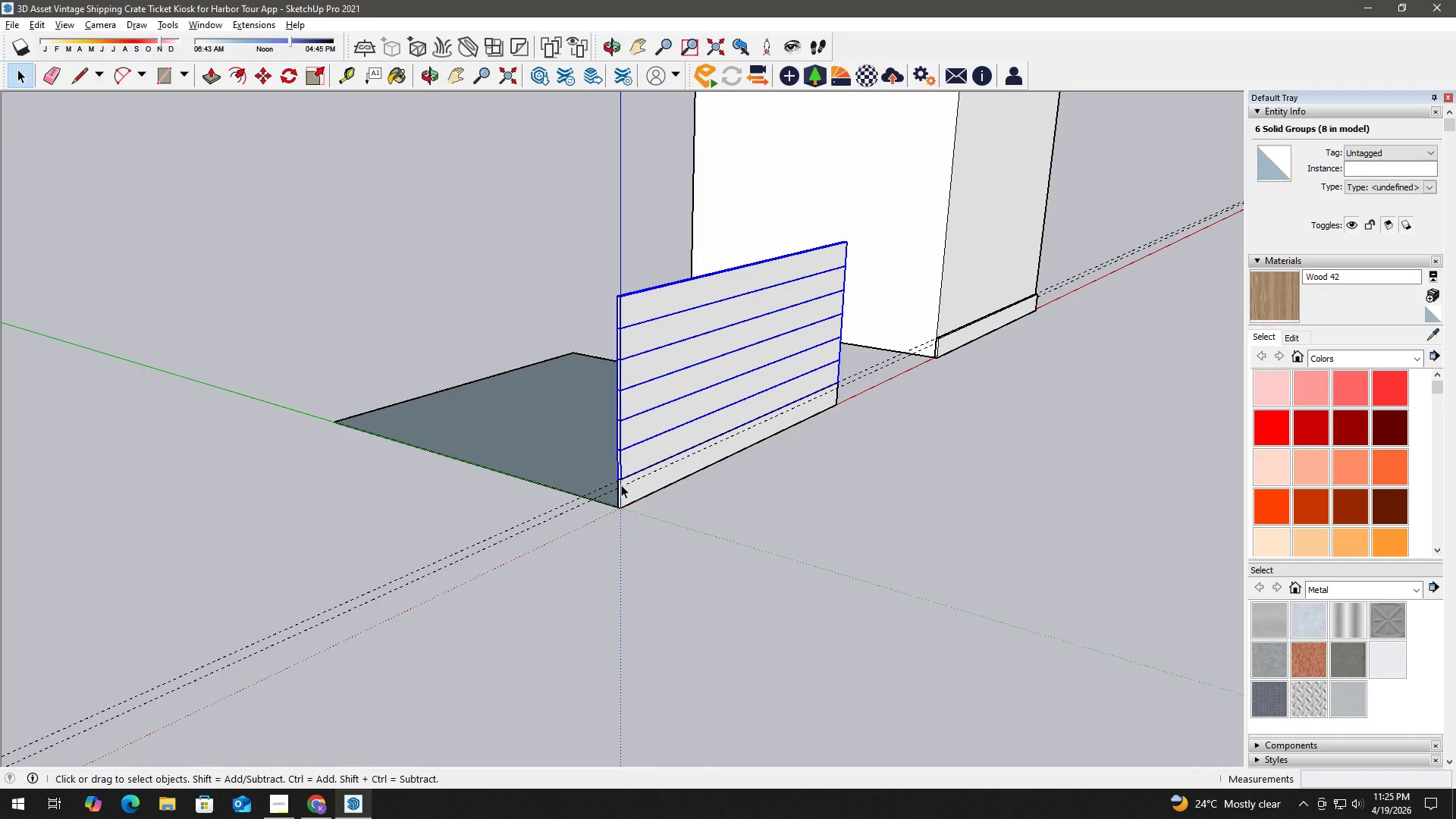 
key(M)
 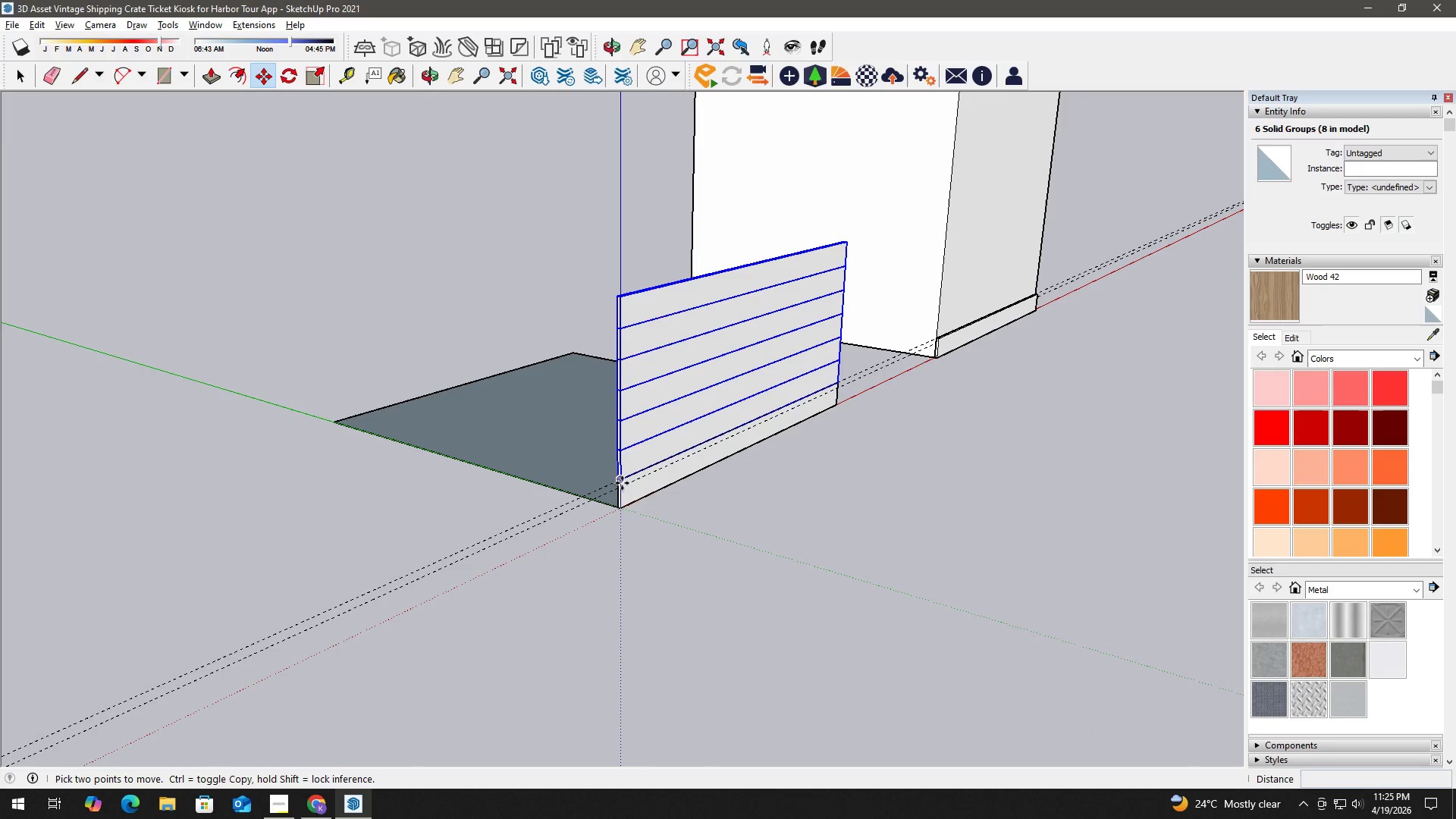 
left_click([622, 482])
 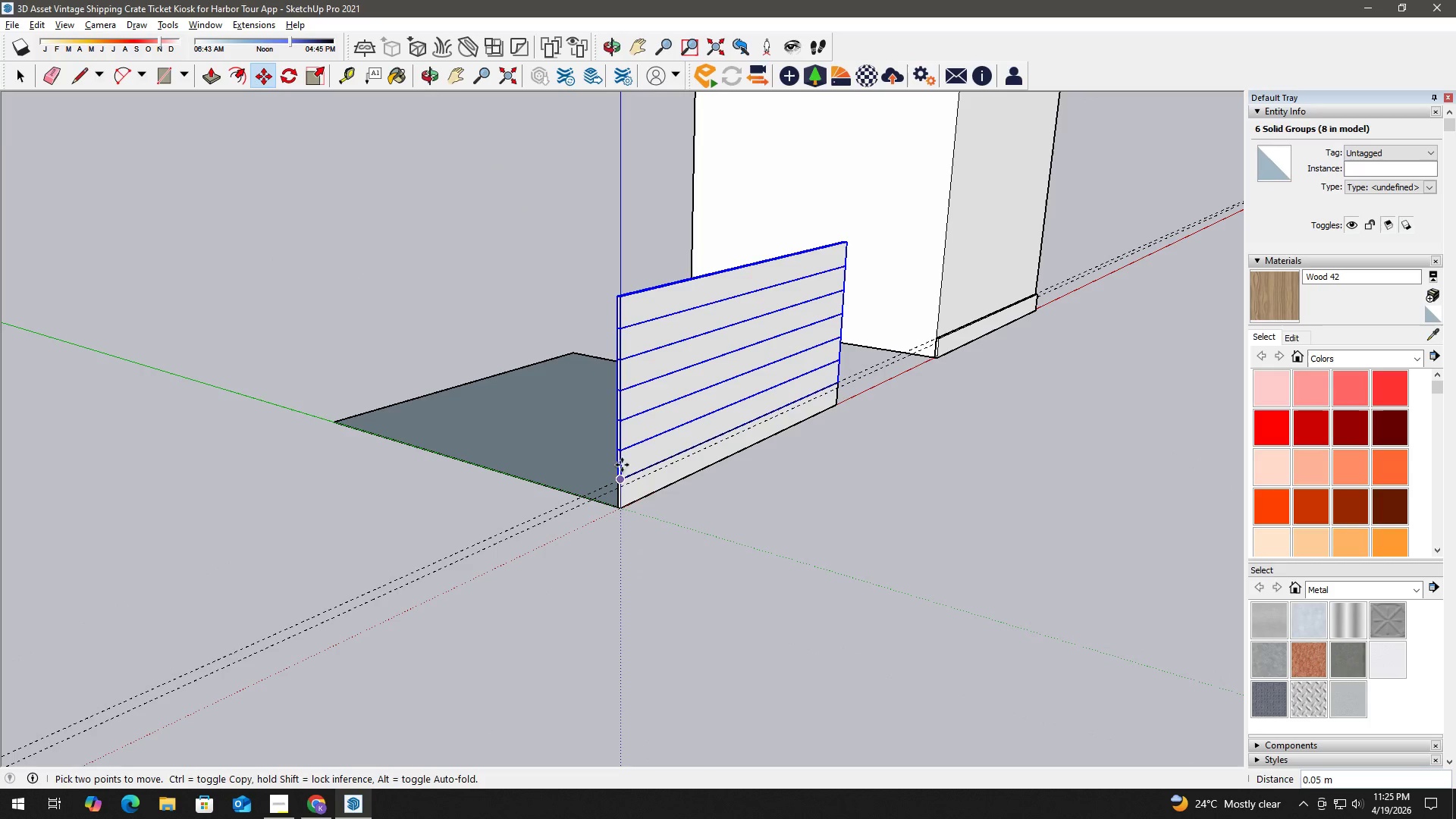 
key(Control+ControlLeft)
 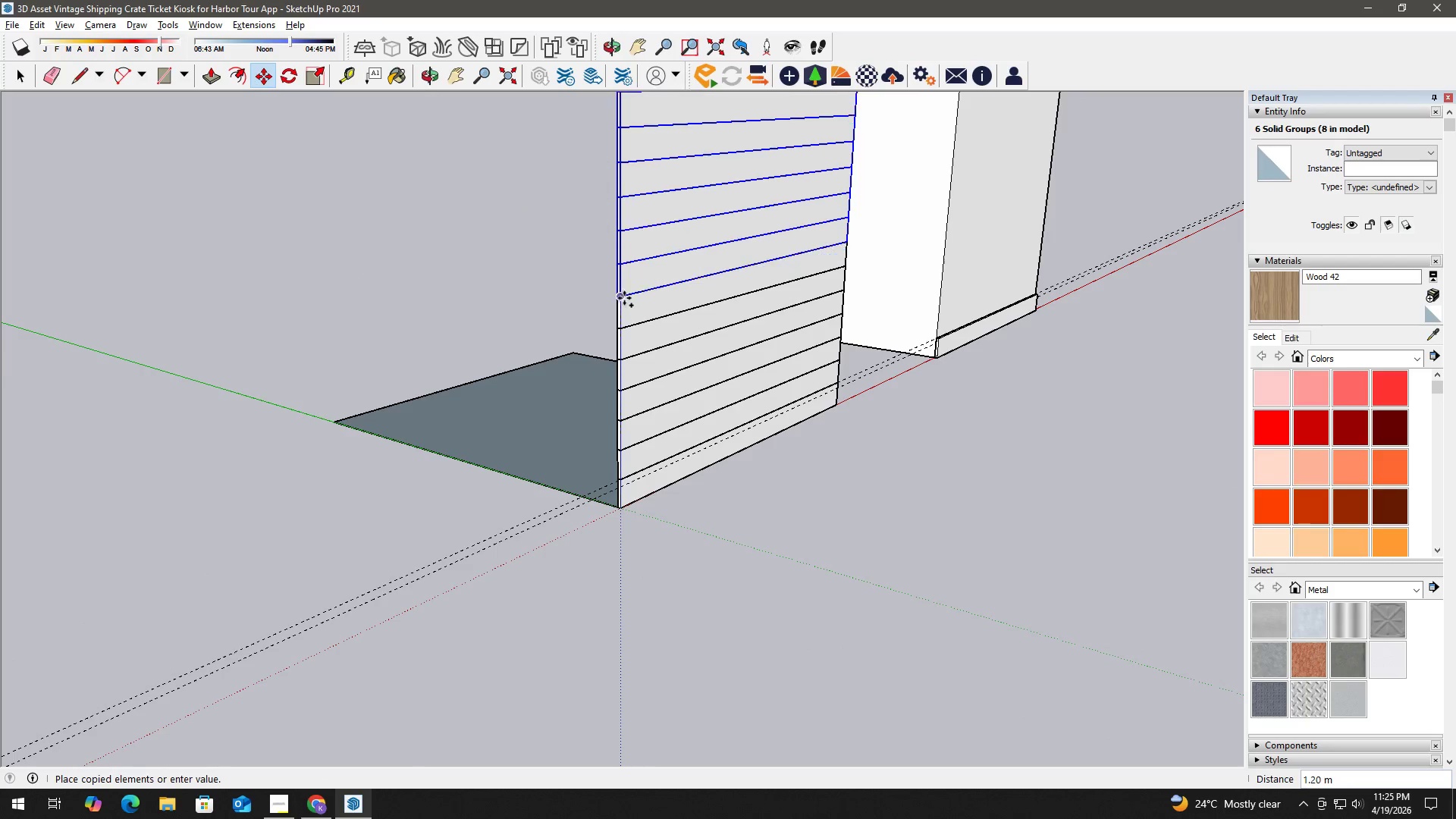 
left_click([624, 297])
 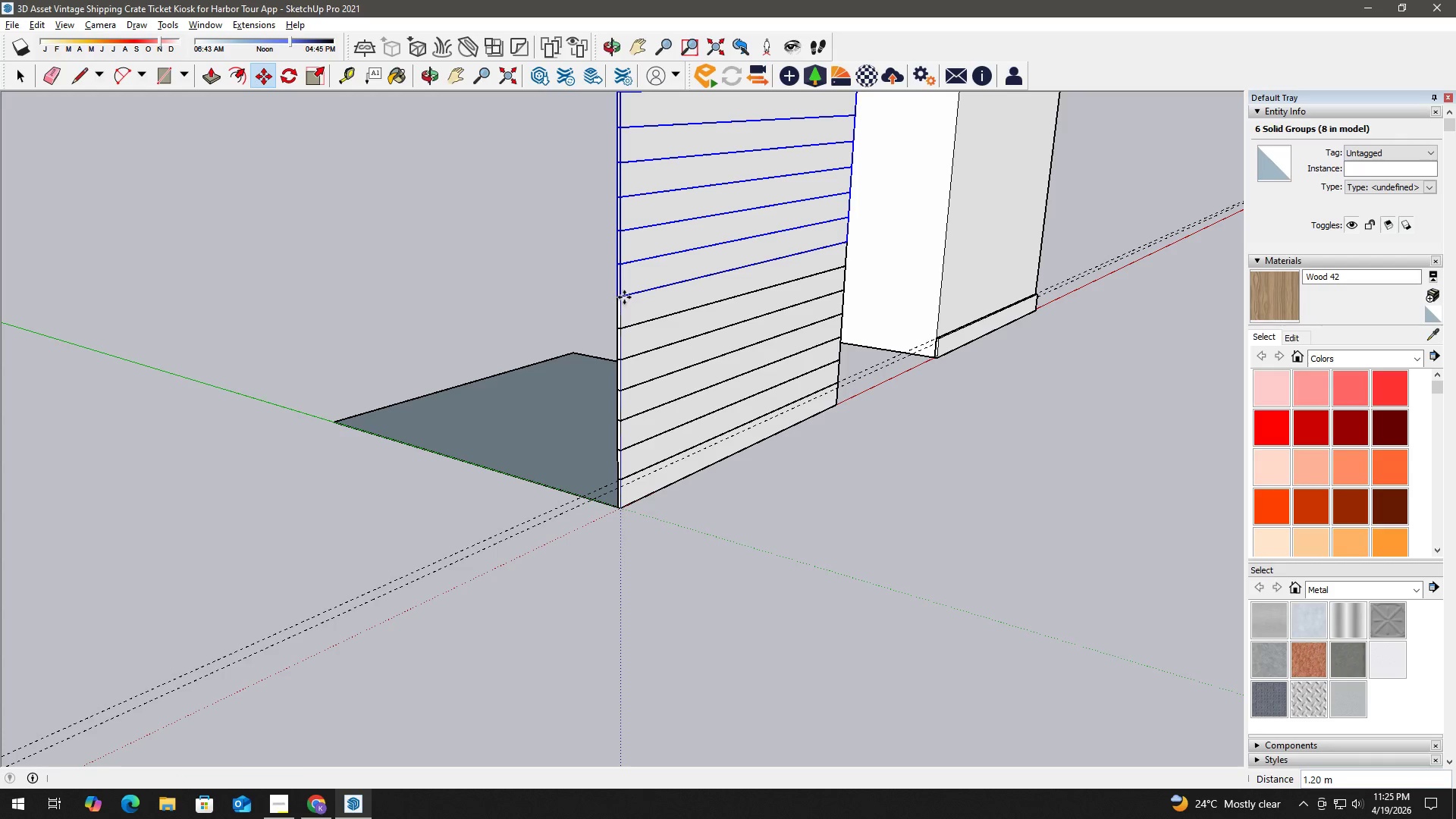 
key(Space)
 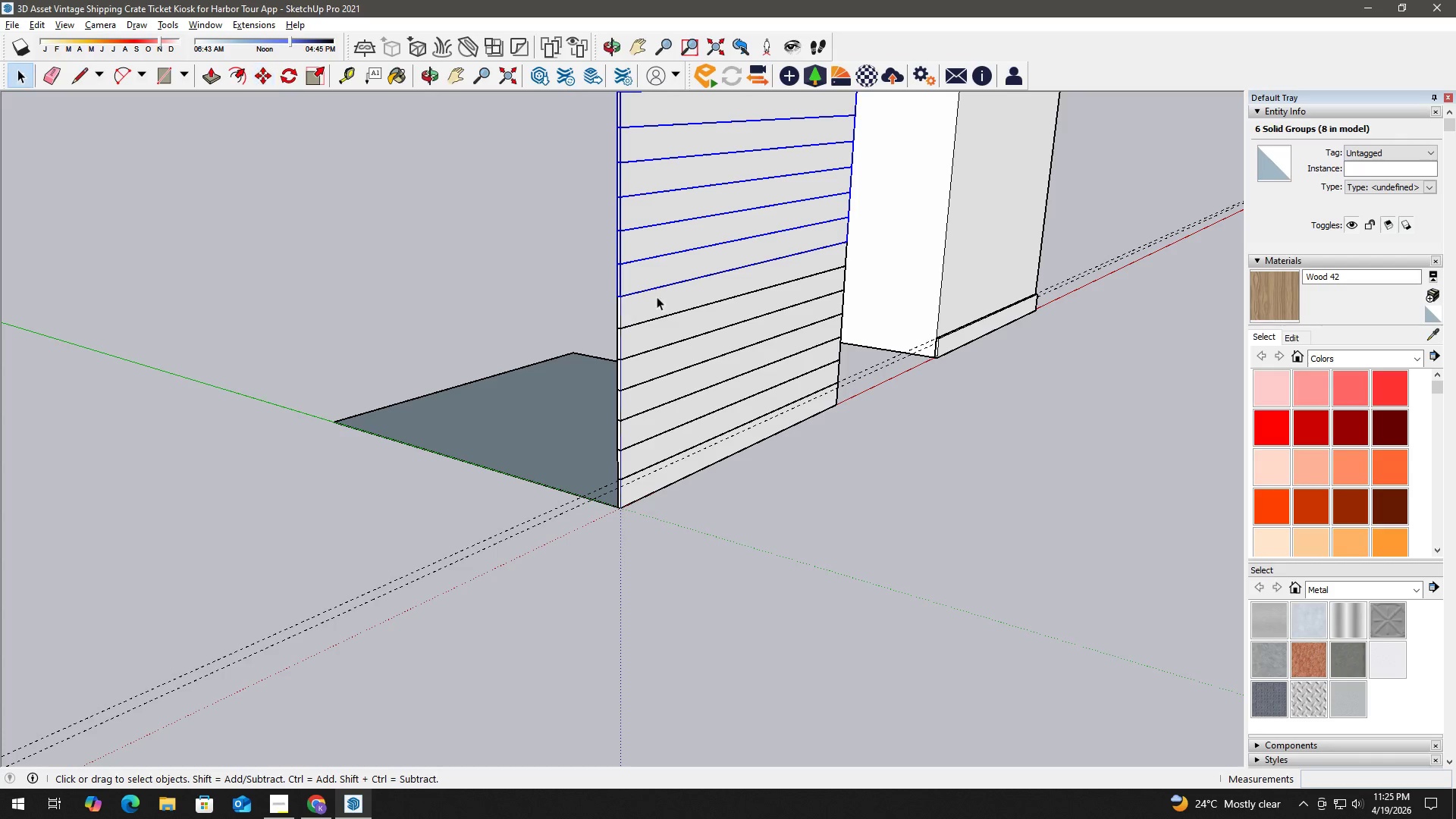 
key(H)
 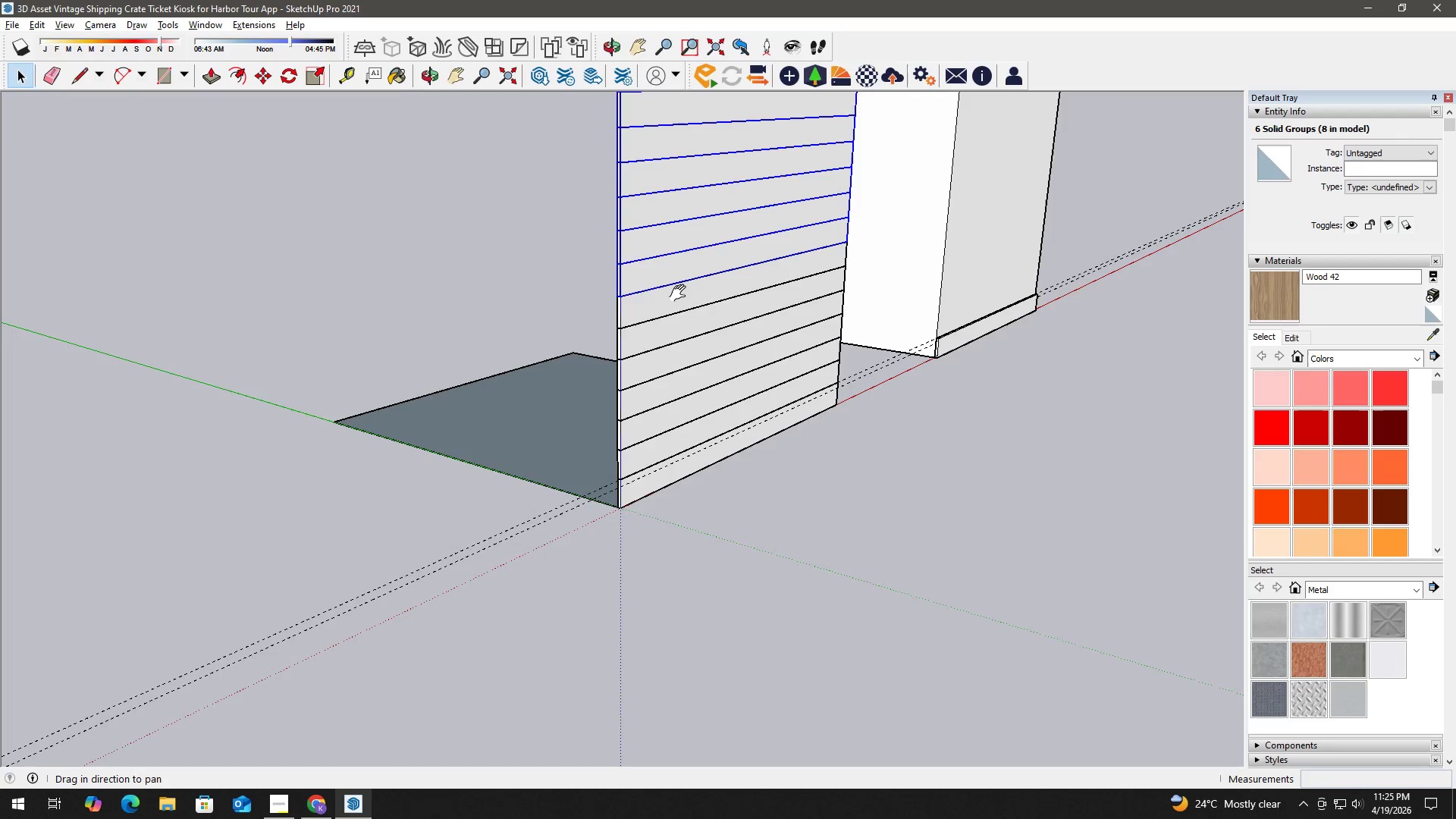 
left_click_drag(start_coordinate=[681, 293], to_coordinate=[657, 479])
 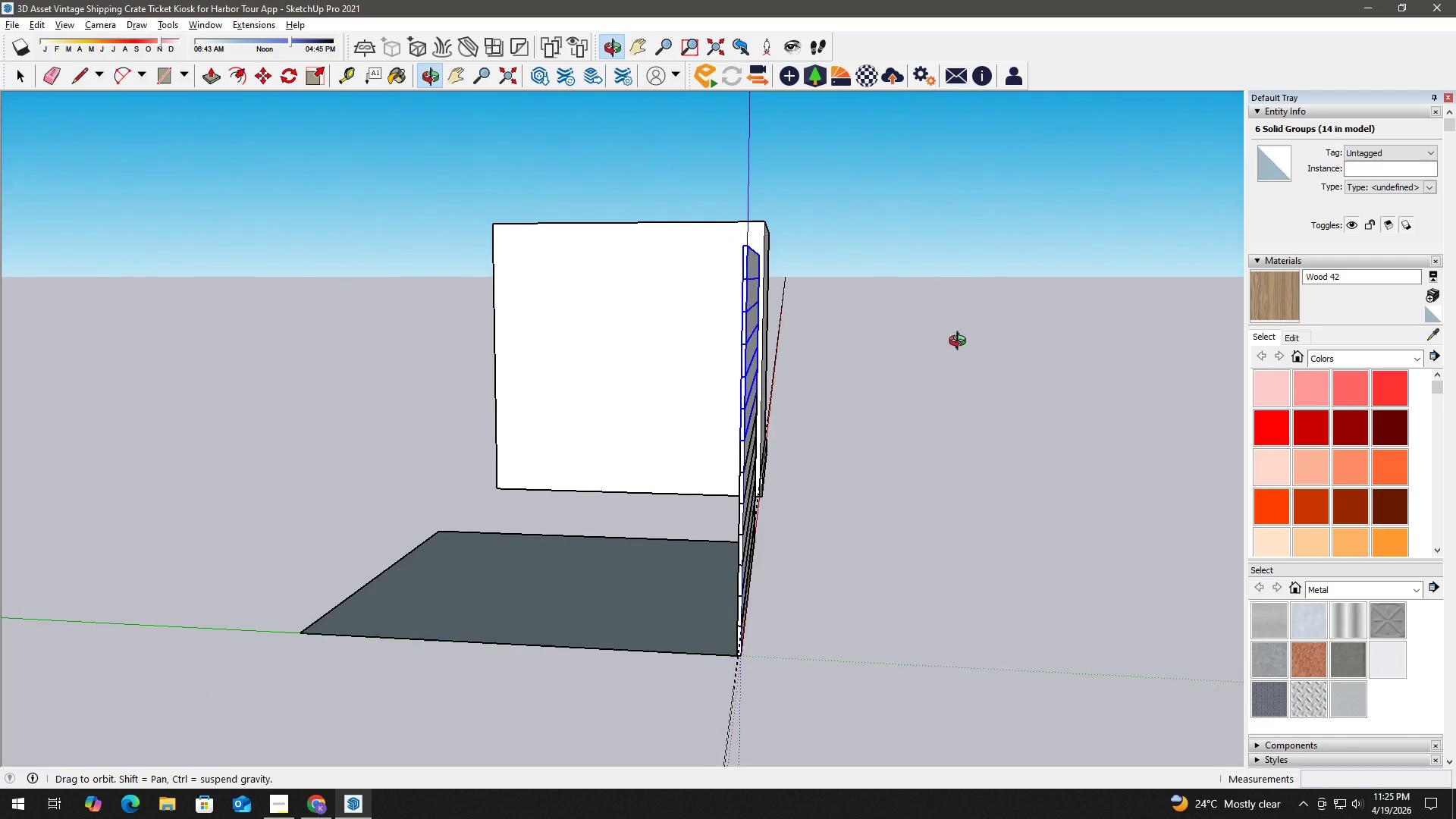 
key(Space)
 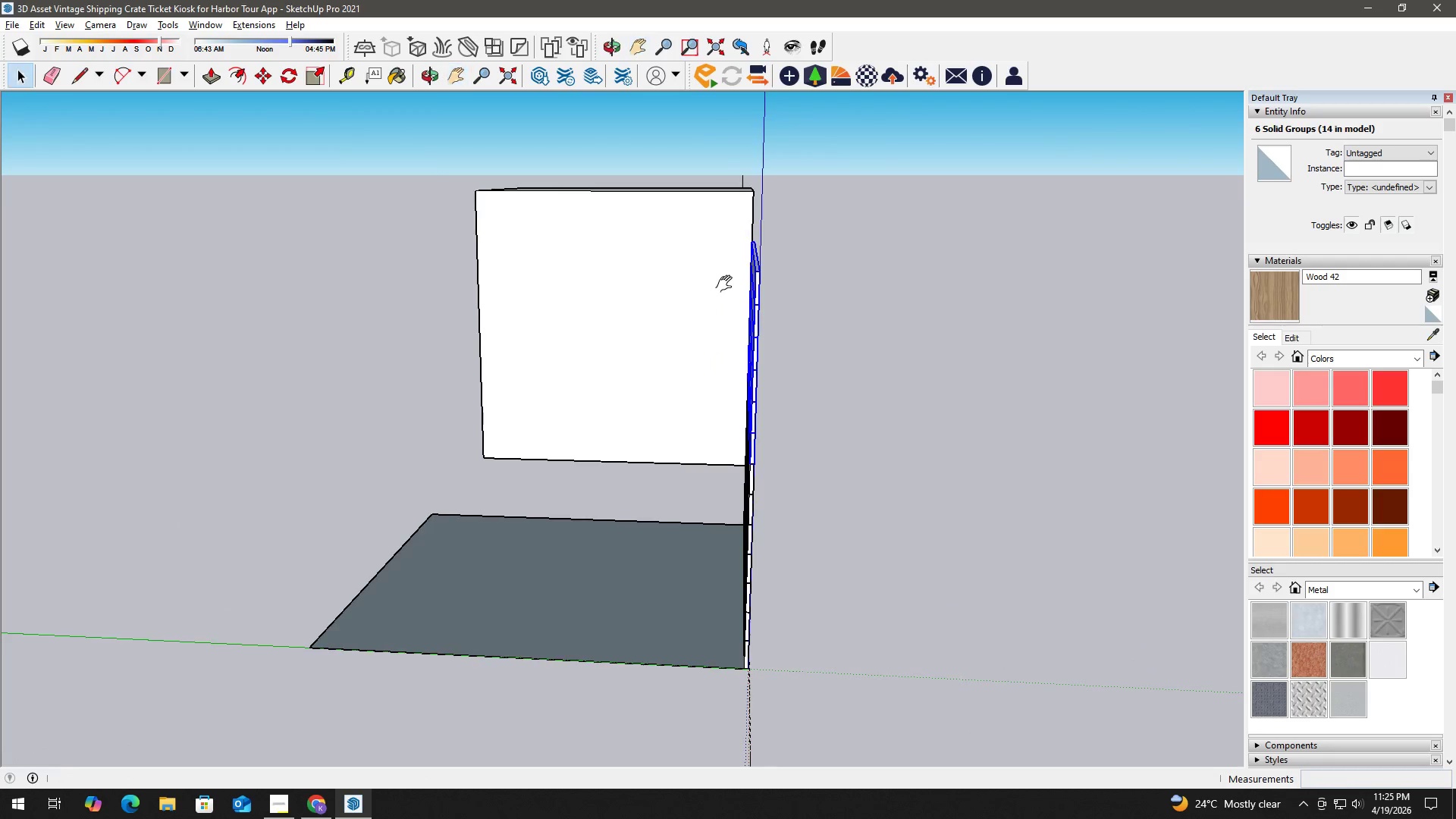 
left_click([772, 280])
 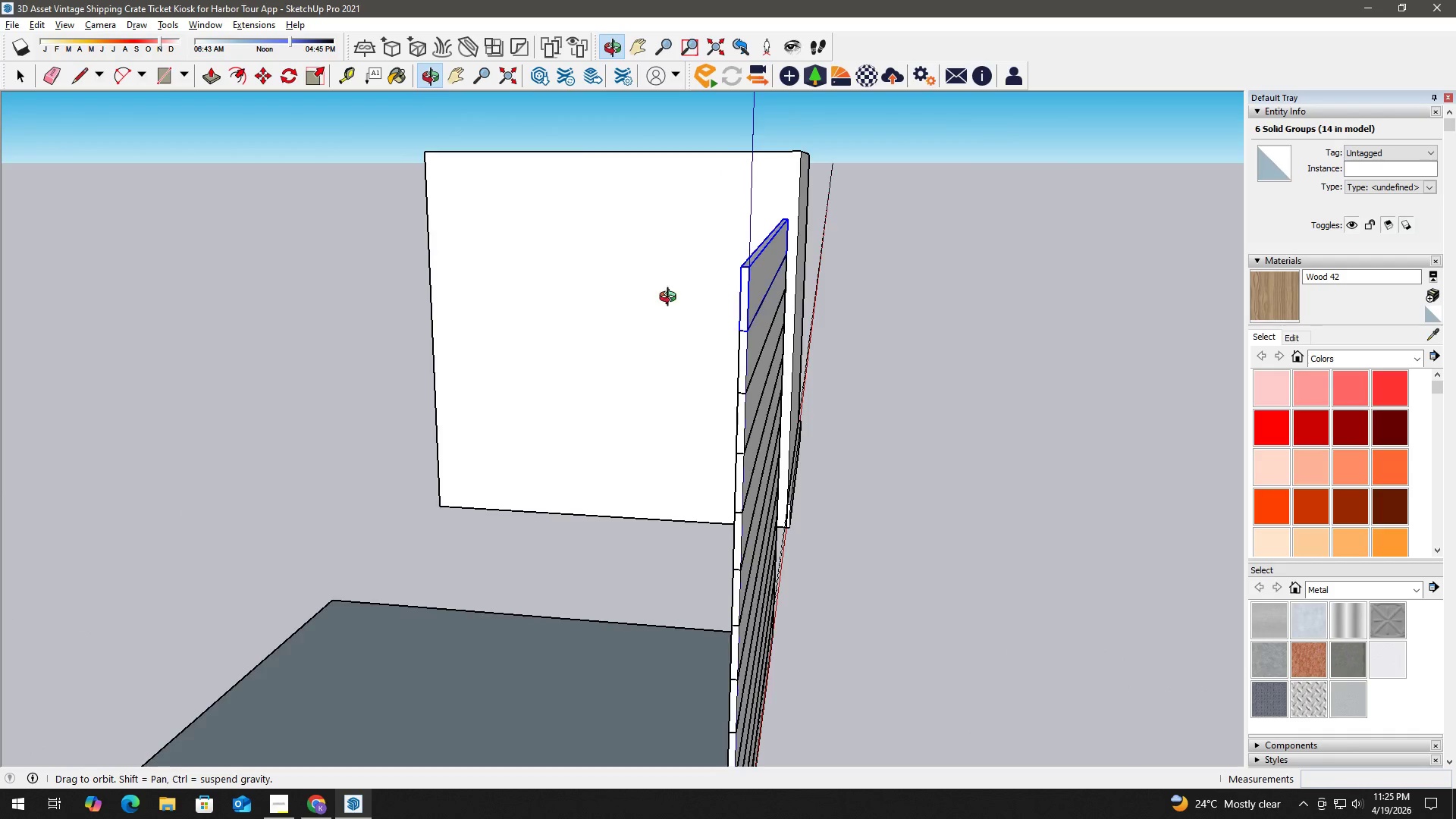 
scroll: coordinate [726, 284], scroll_direction: up, amount: 3.0
 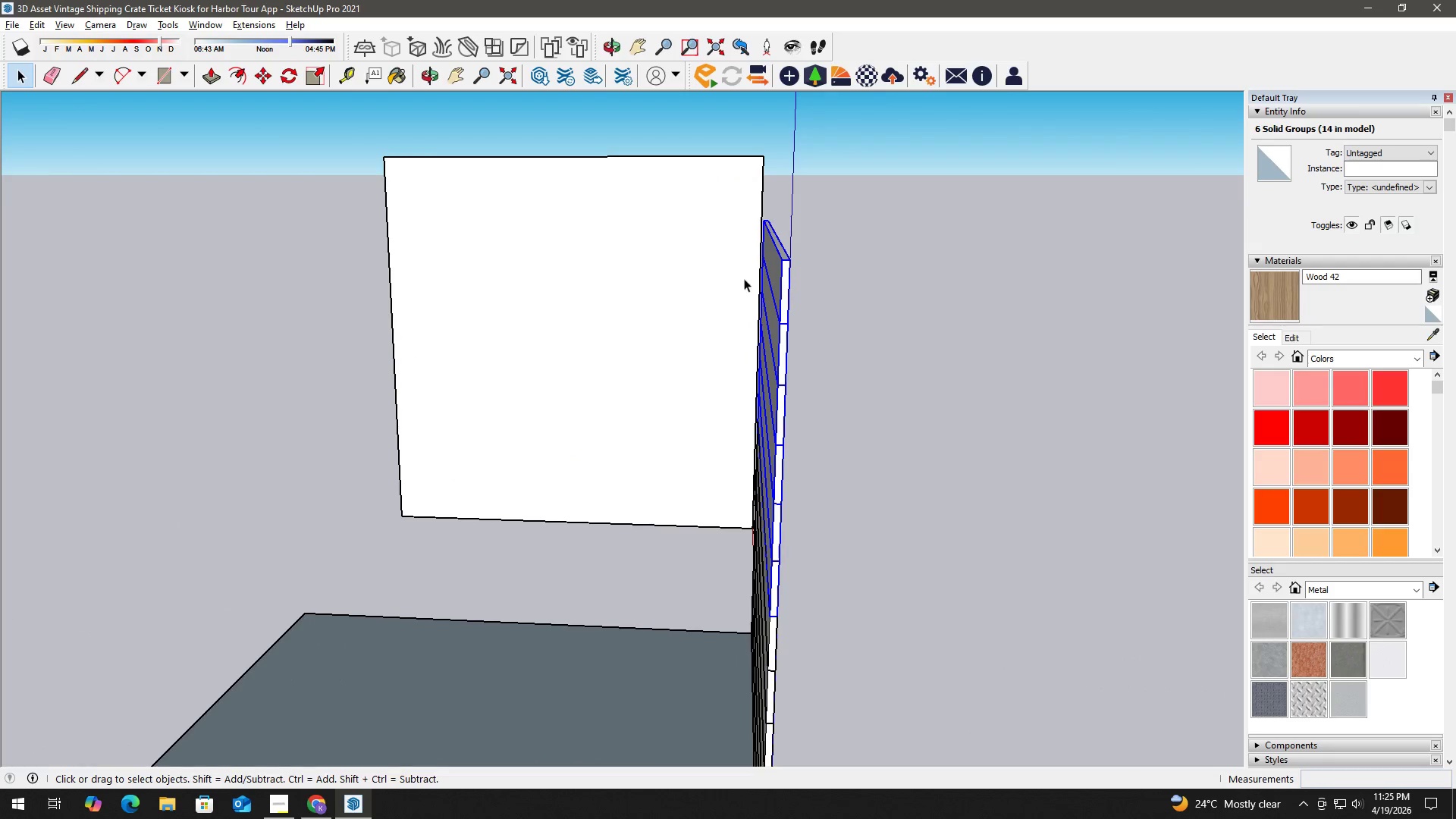 
key(M)
 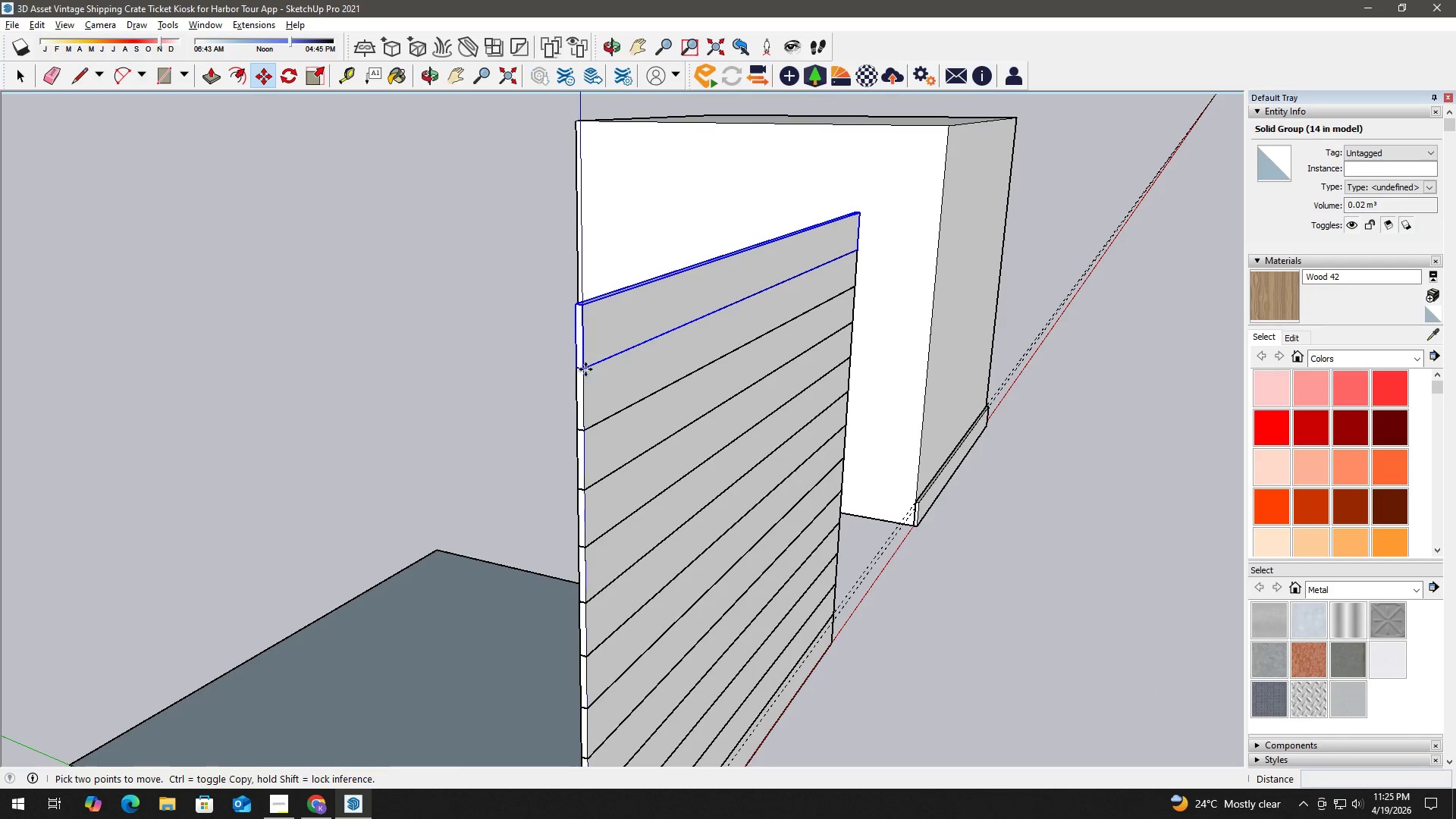 
key(Control+ControlLeft)
 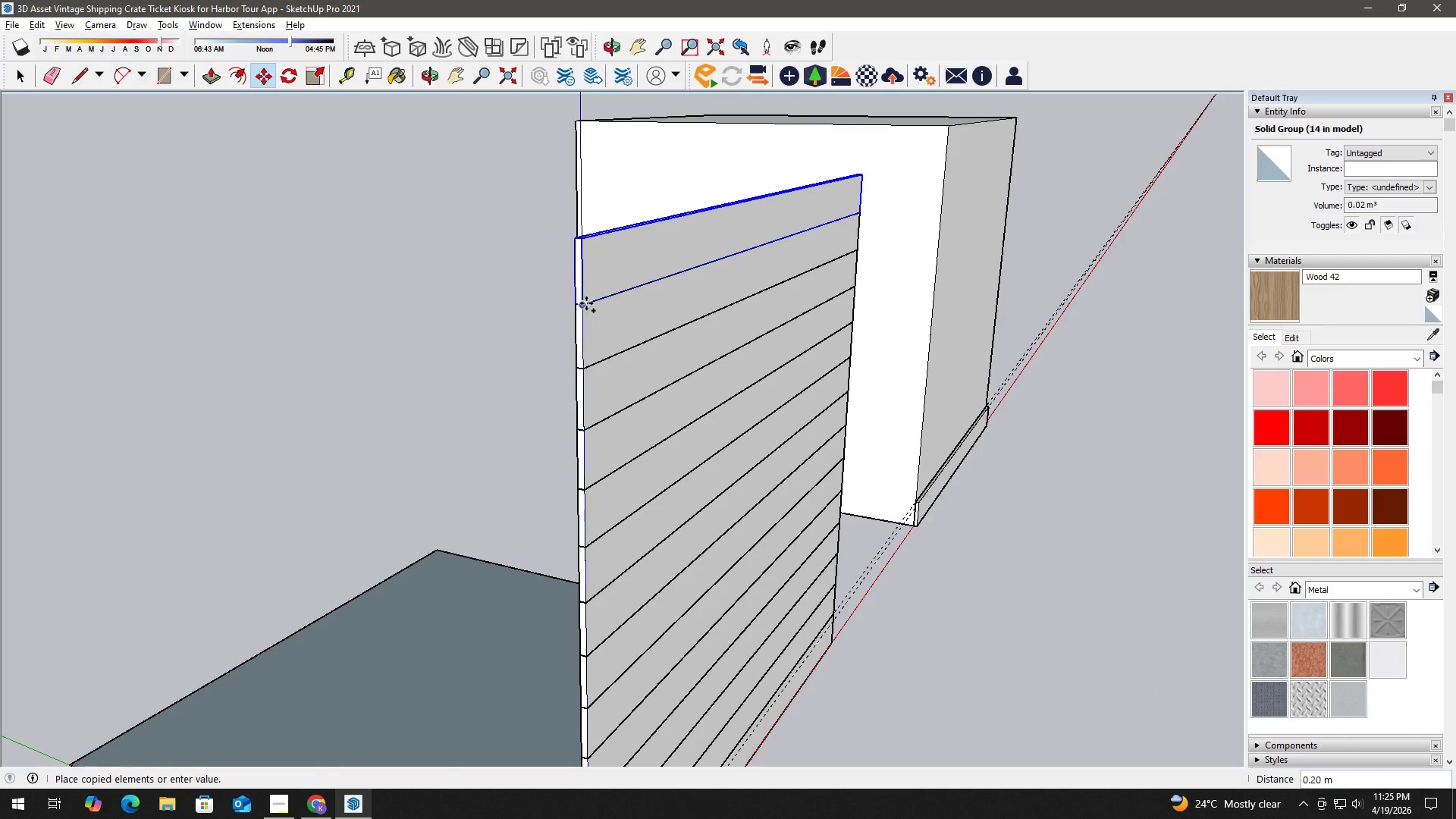 
key(Space)
 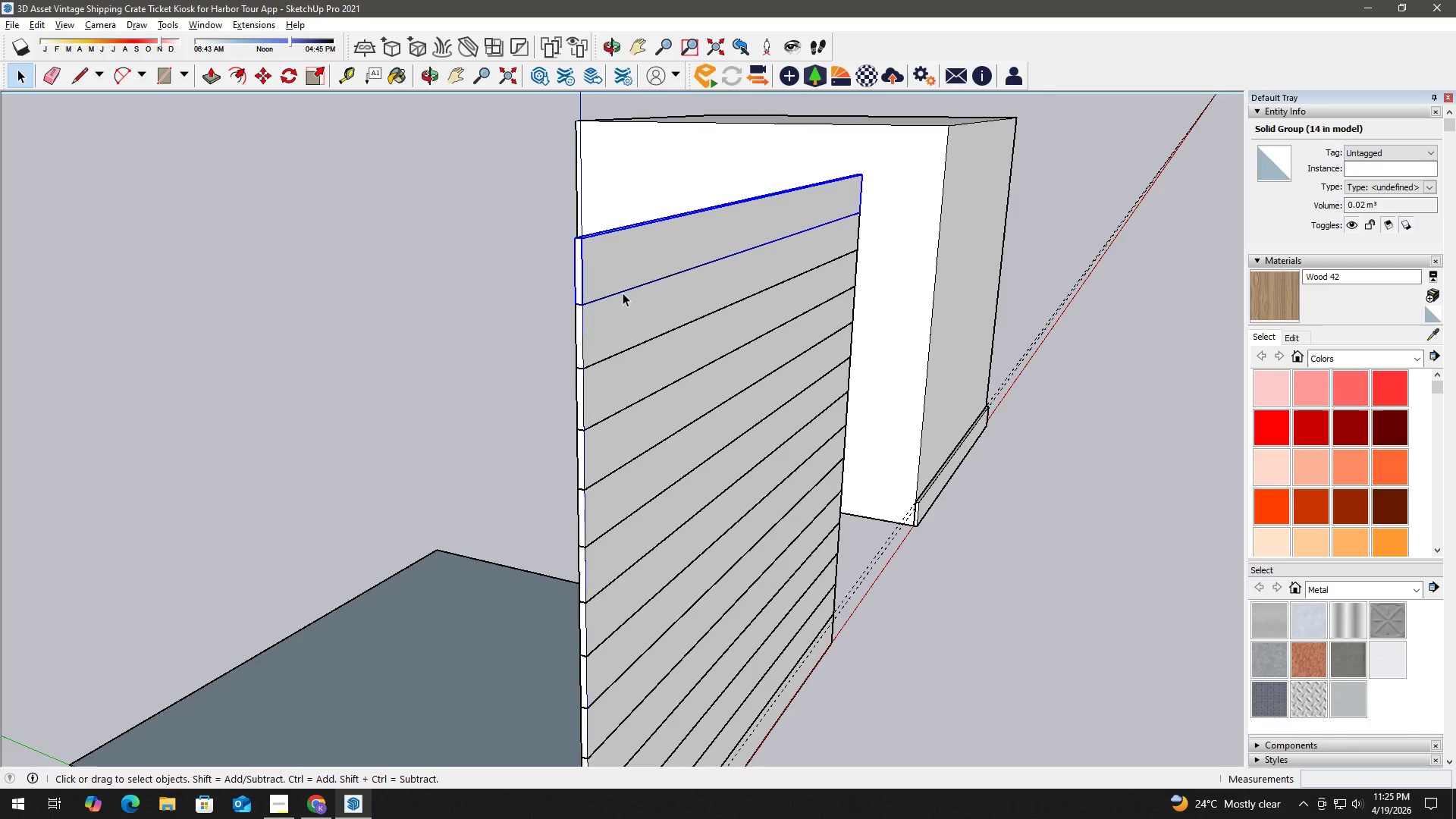 
double_click([623, 292])
 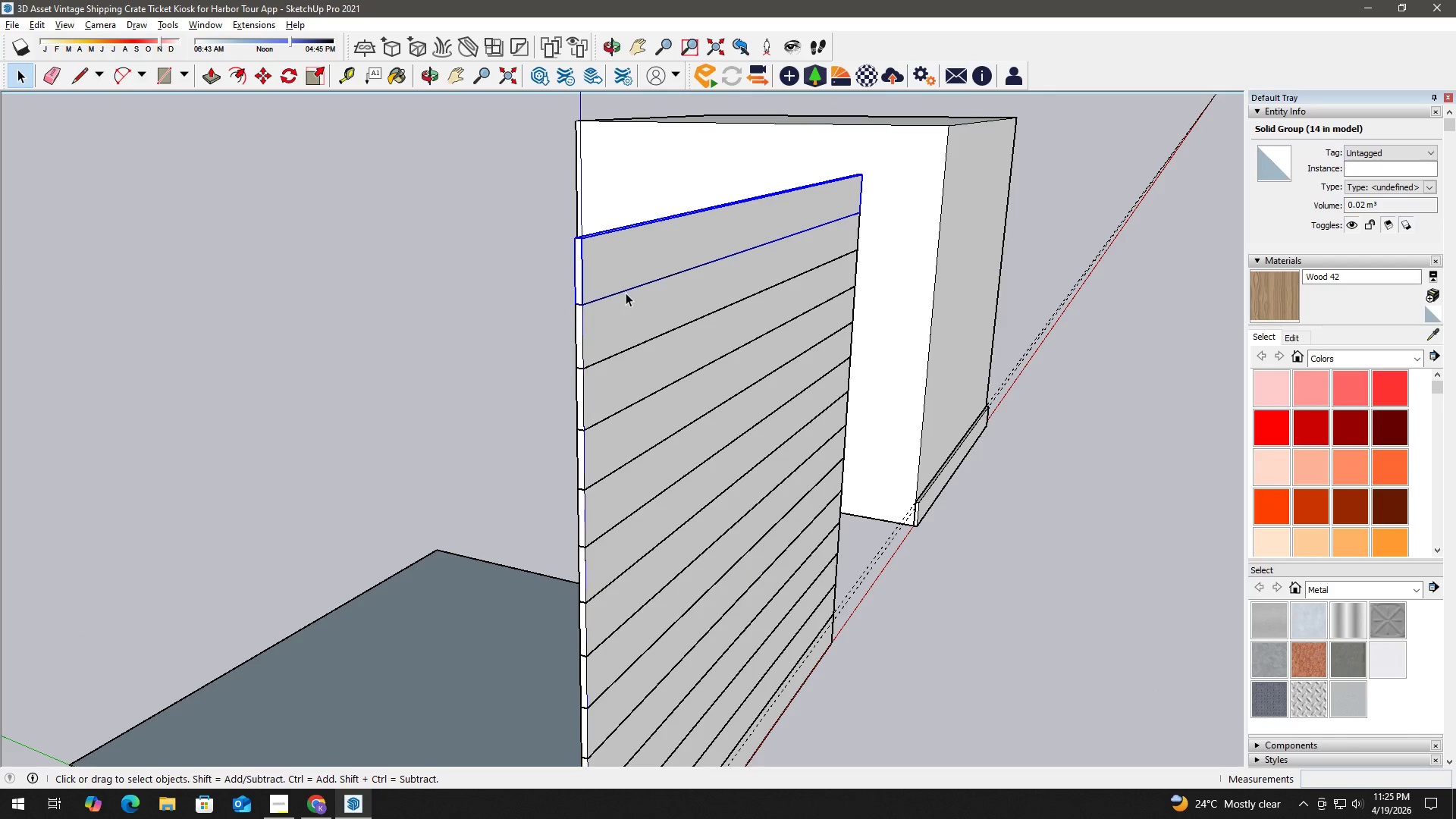 
hold_key(key=ControlLeft, duration=1.5)
double_click([641, 378])
 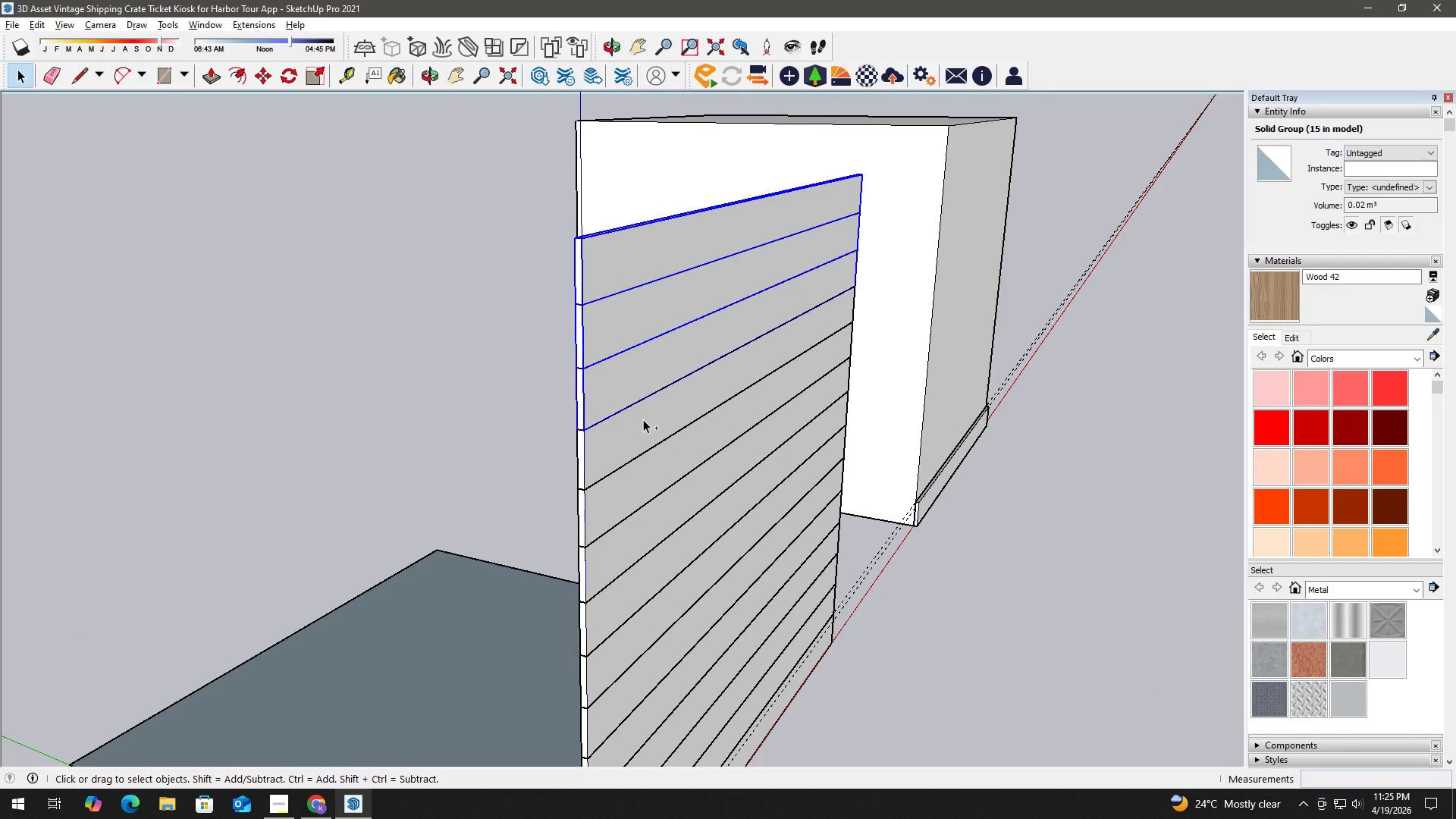 
triple_click([643, 422])
 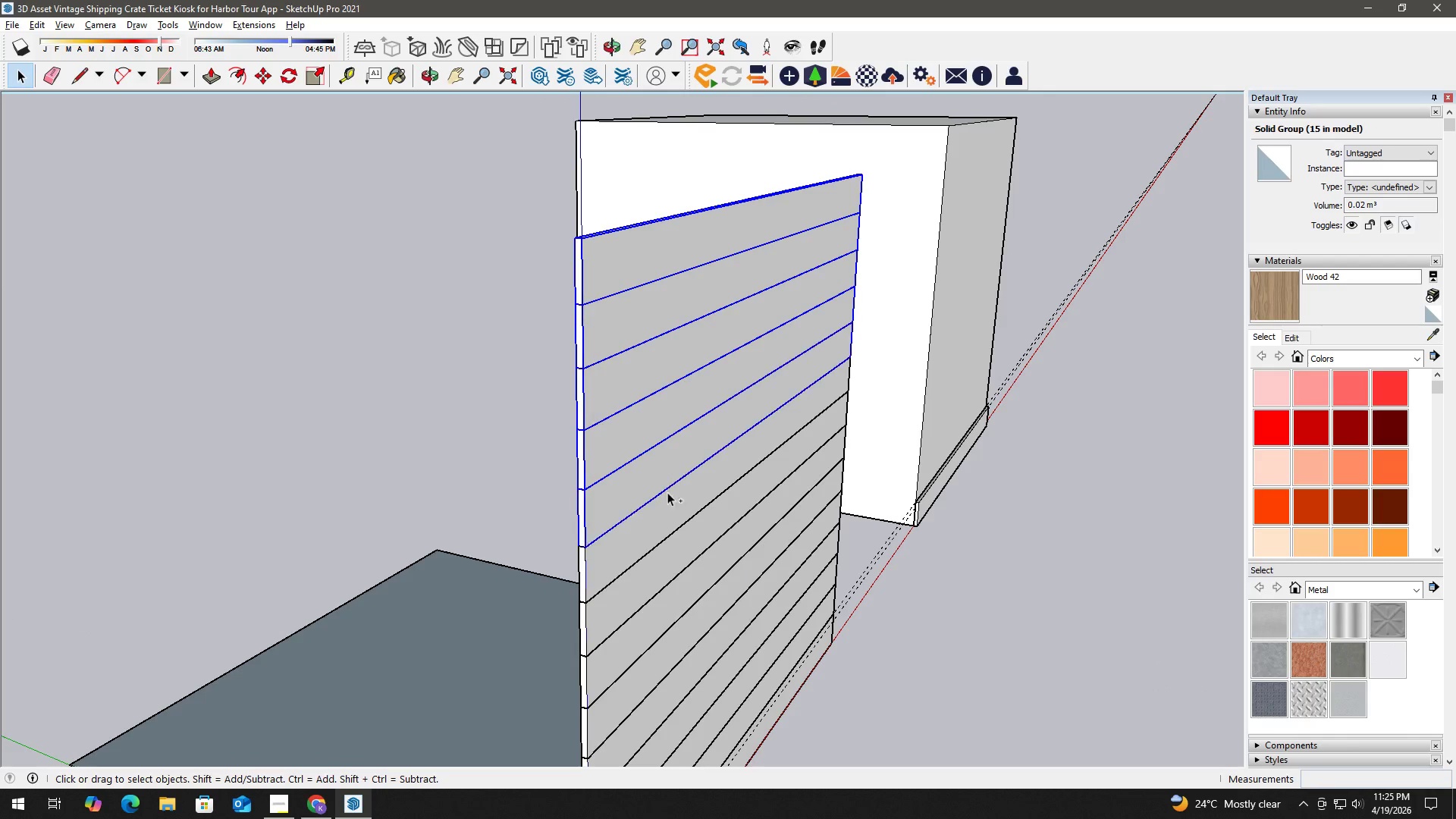 
triple_click([670, 503])
 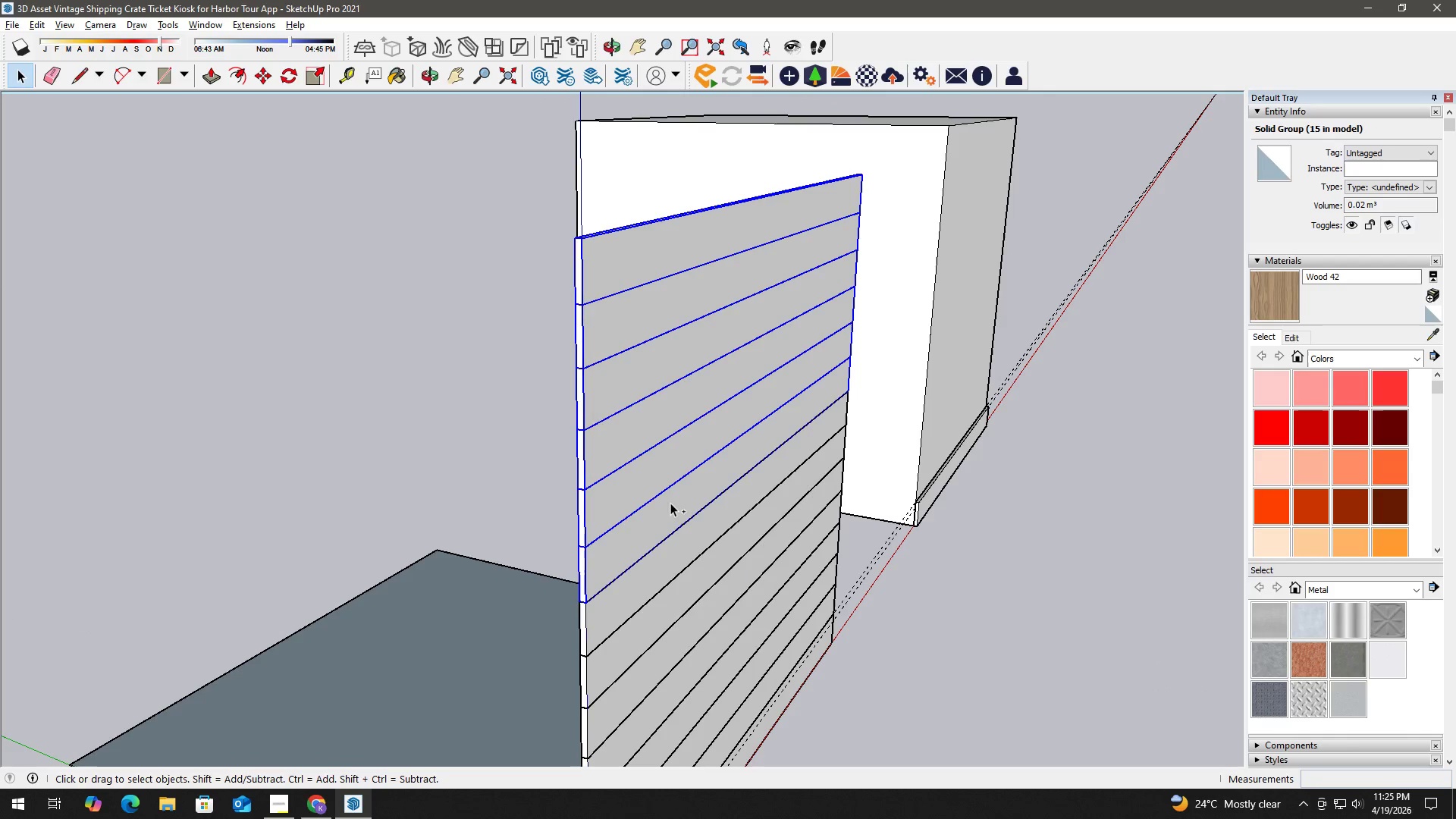 
hold_key(key=ControlLeft, duration=0.69)
 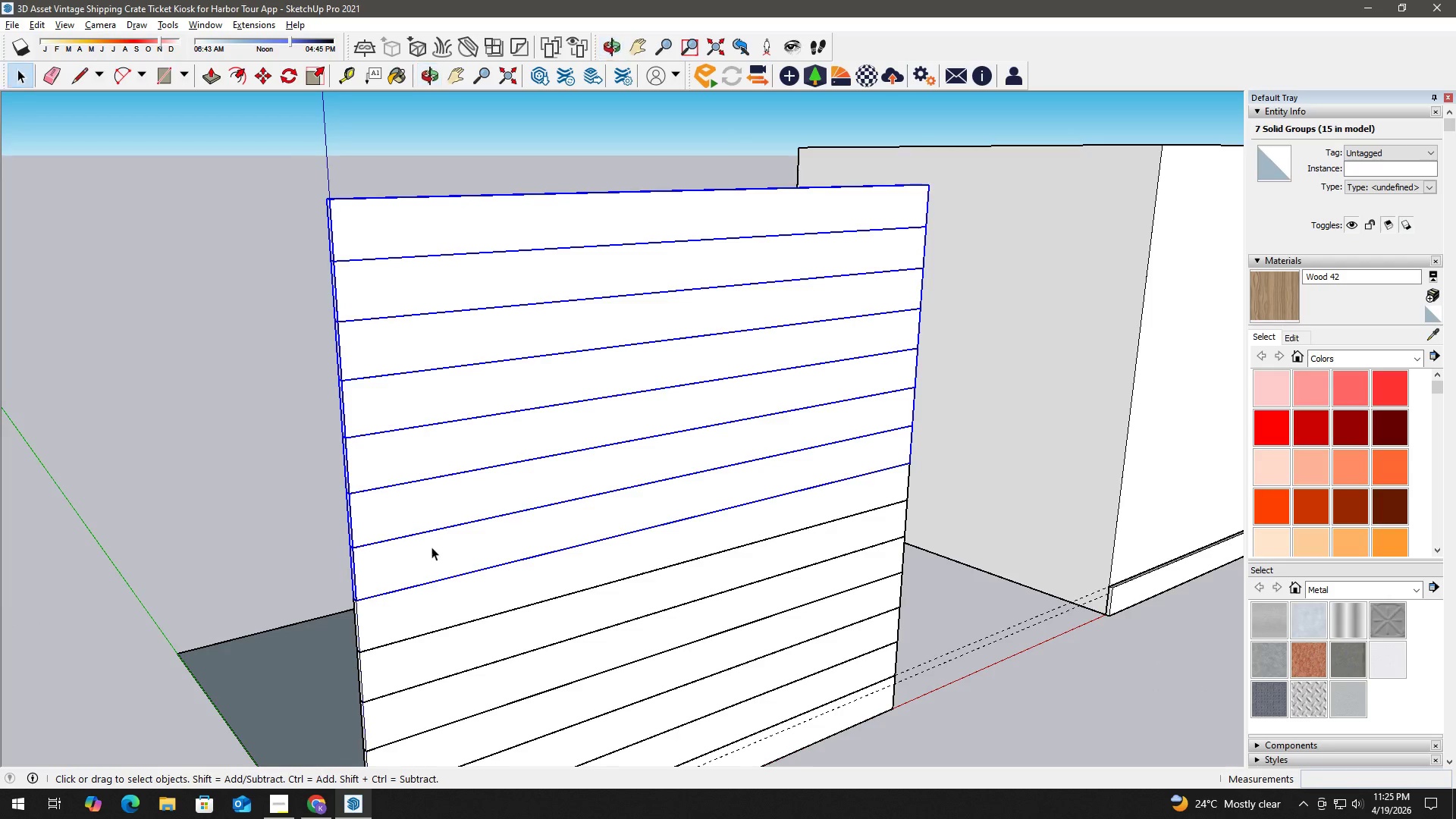 
hold_key(key=ControlLeft, duration=10.41)
scroll: coordinate [421, 585], scroll_direction: down, amount: 8.0
 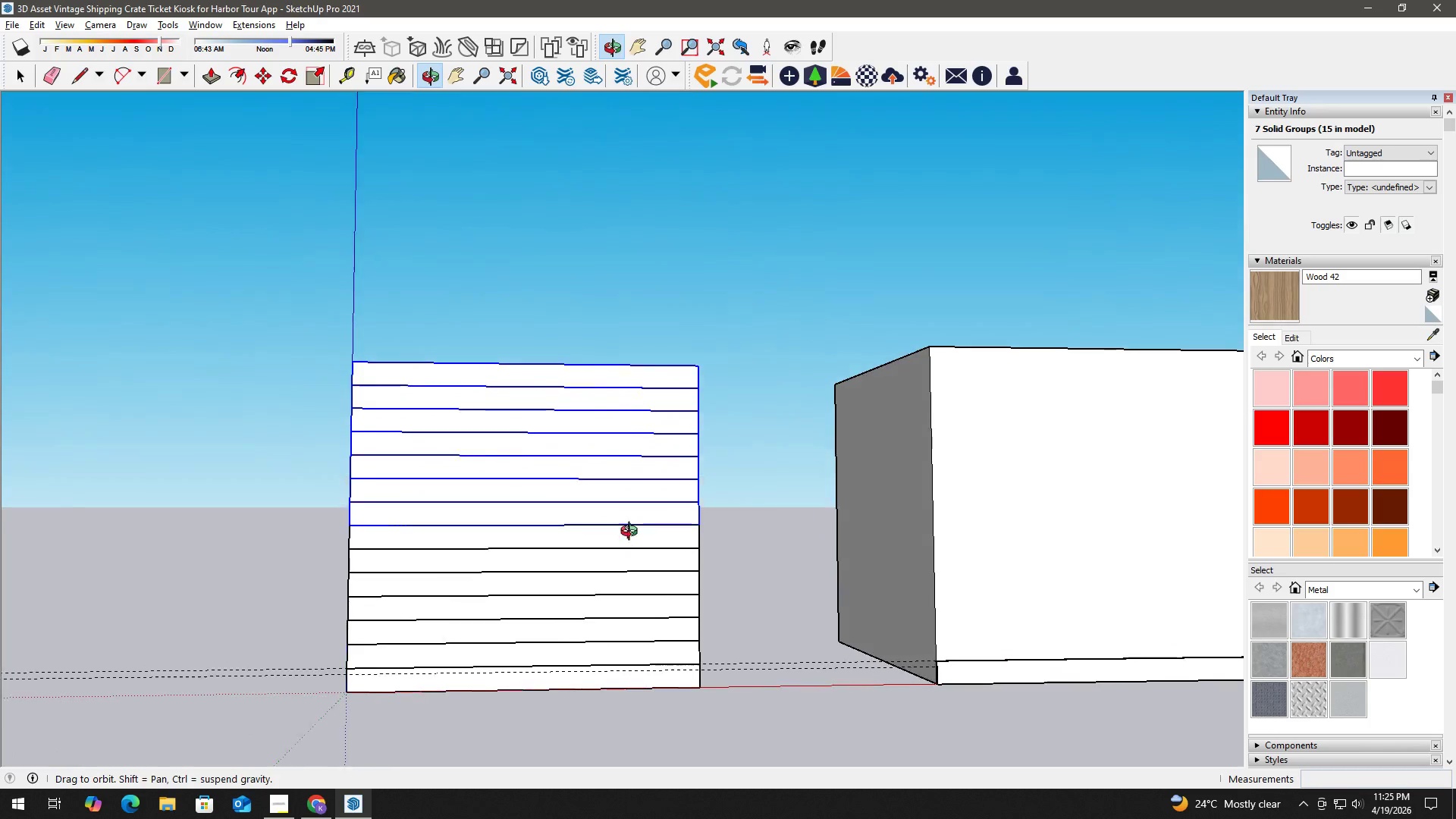 
key(E)
 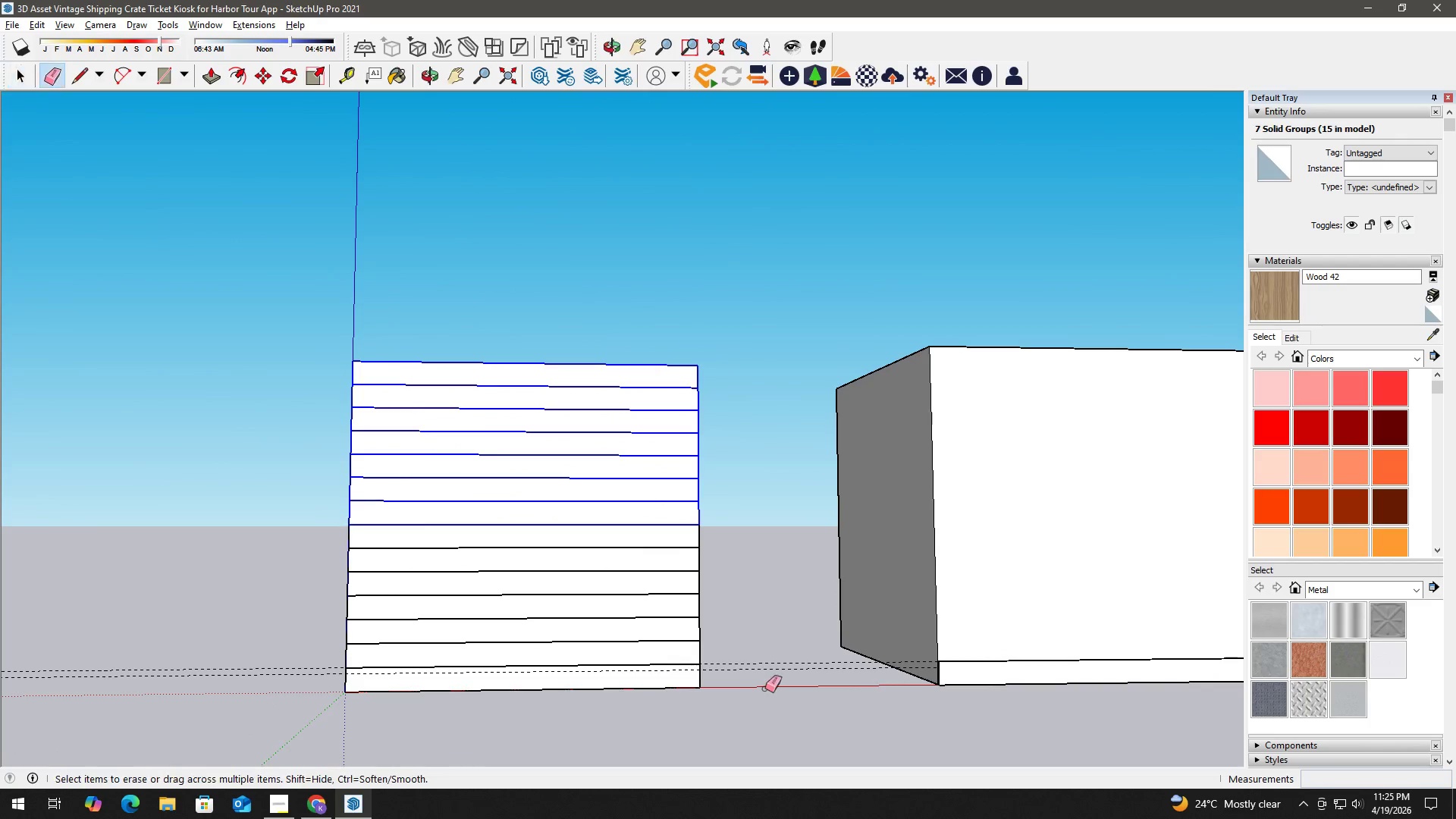 
left_click_drag(start_coordinate=[766, 689], to_coordinate=[764, 639])
 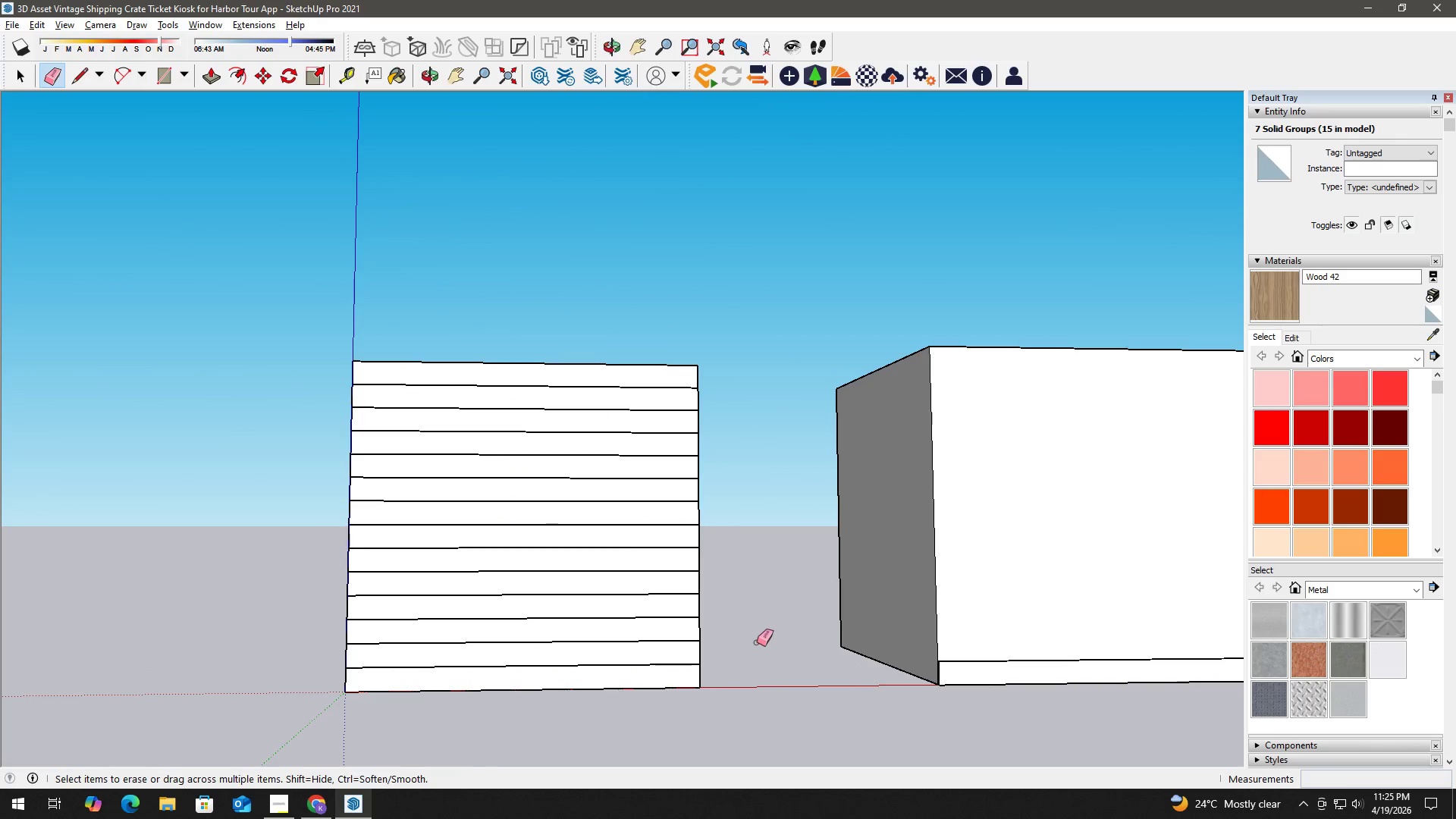 
key(Space)
 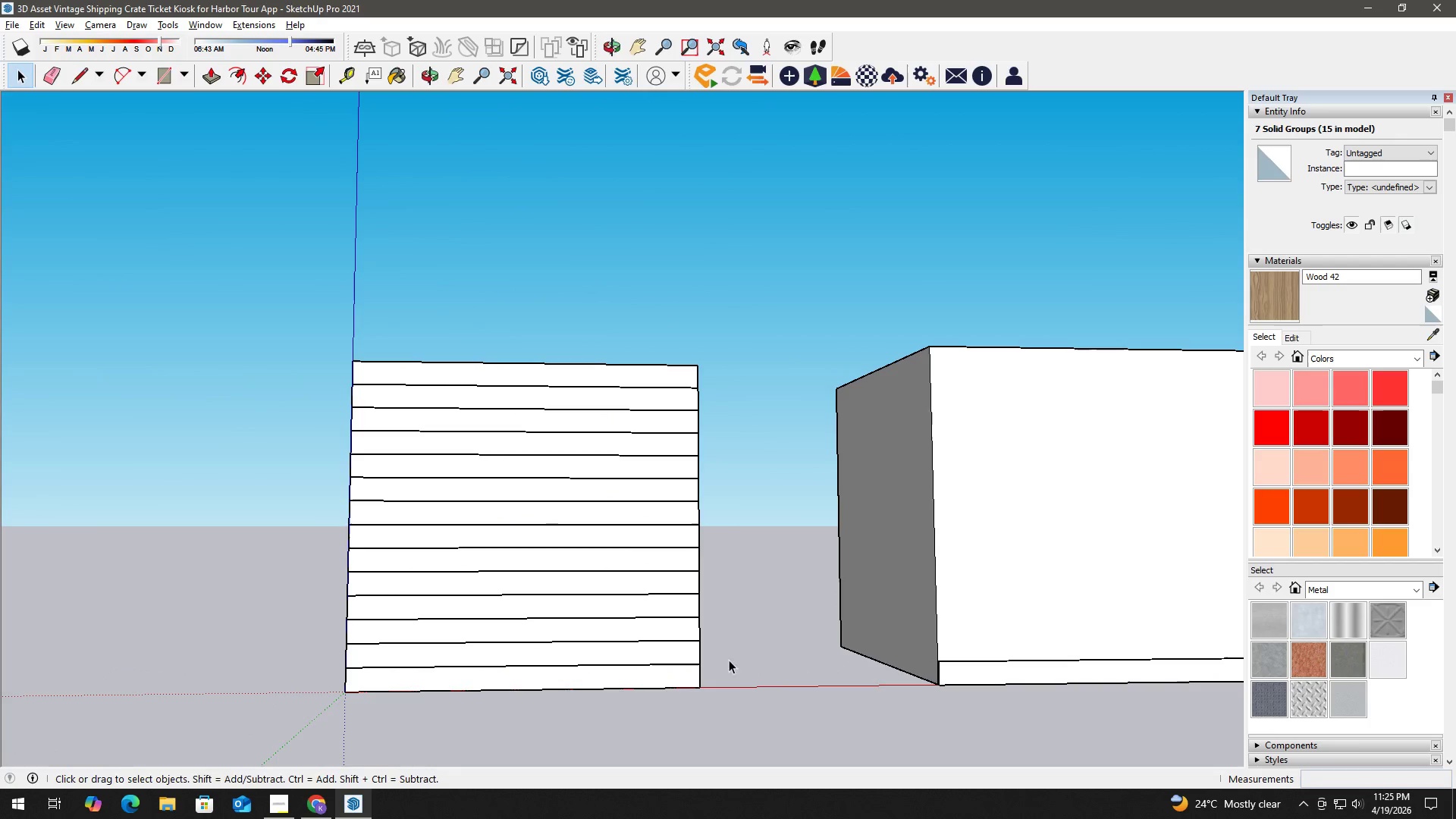 
key(E)
 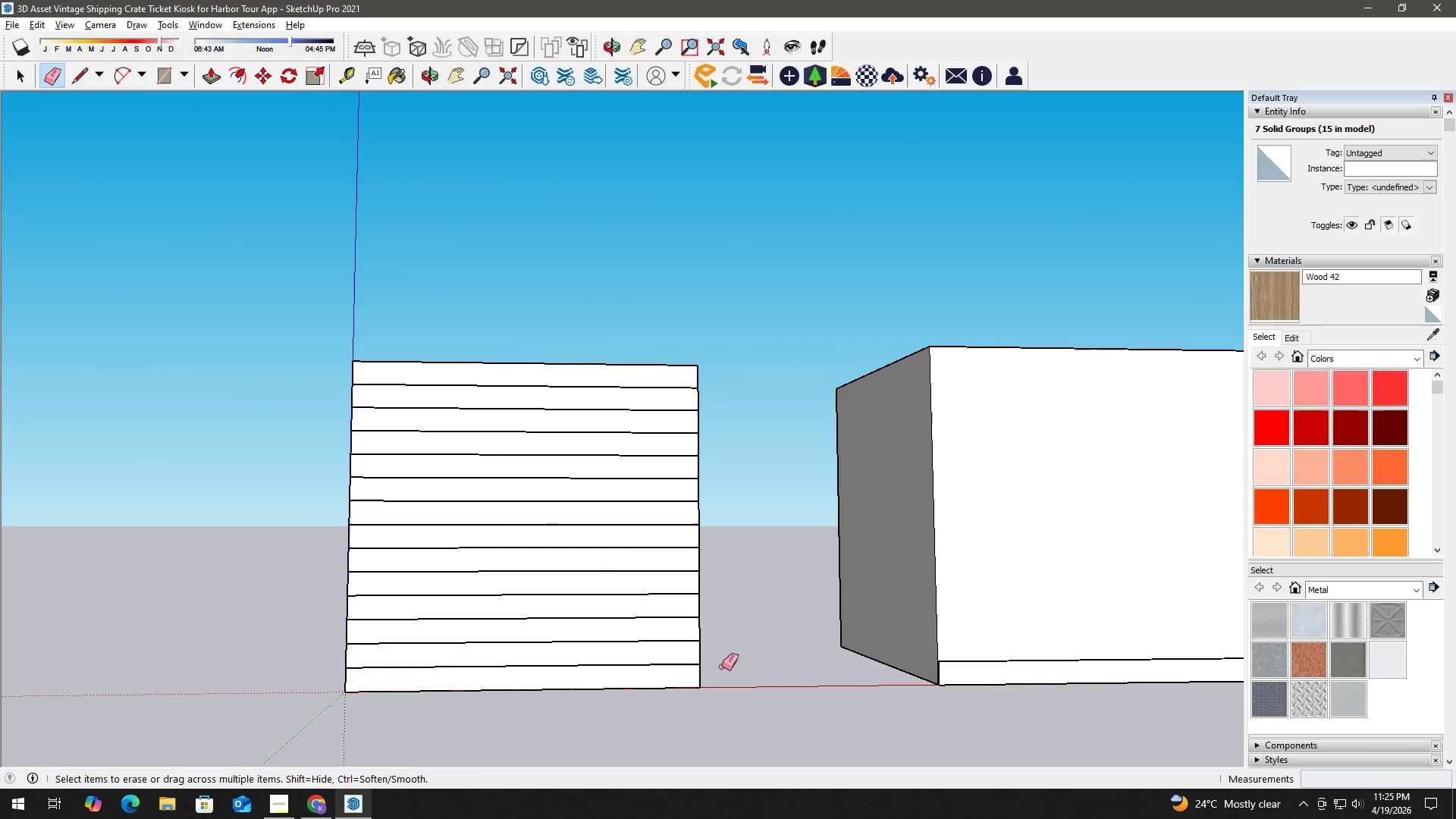 
key(Space)
 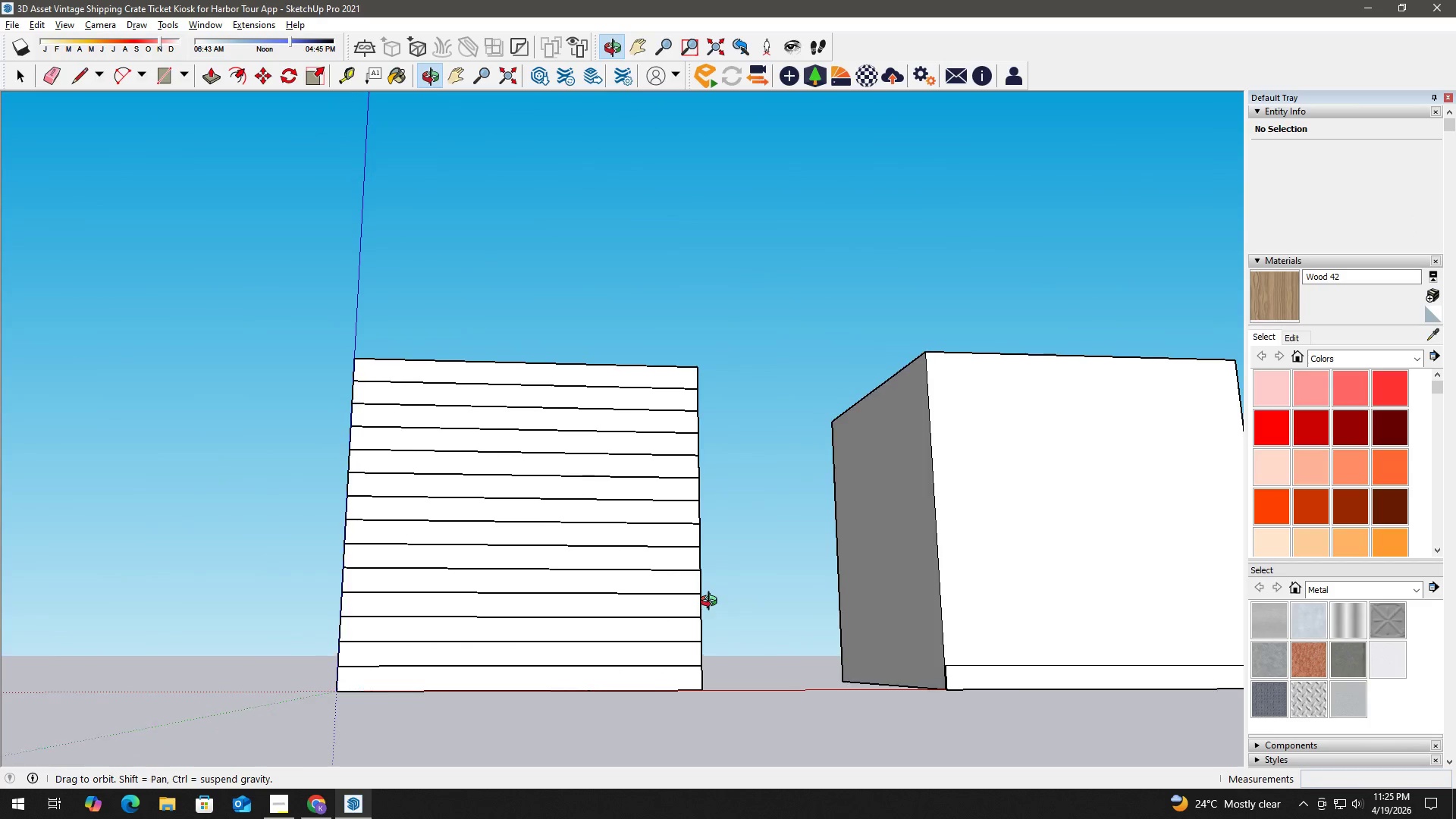 
key(Space)
 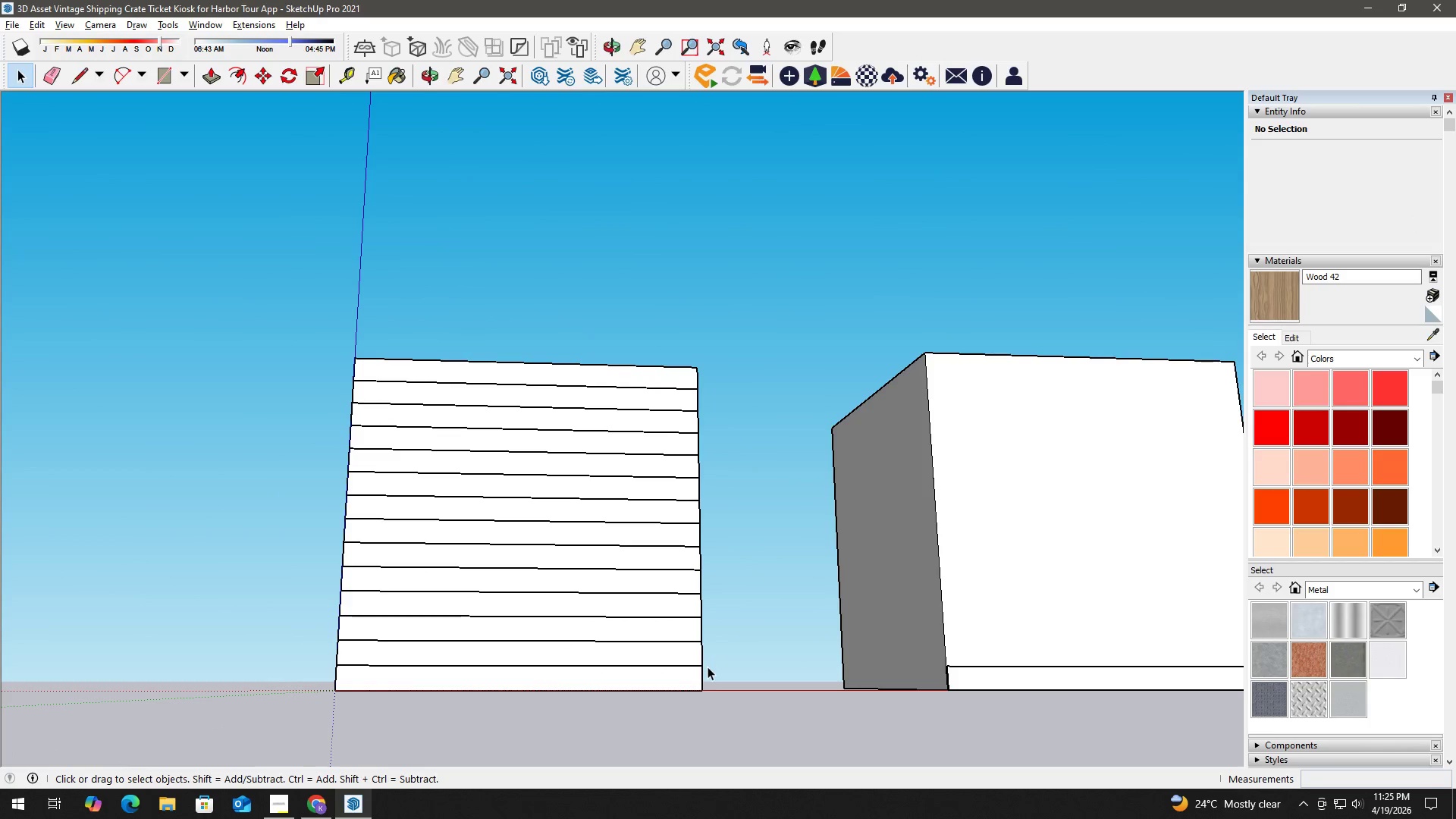 
left_click_drag(start_coordinate=[708, 669], to_coordinate=[606, 337])
 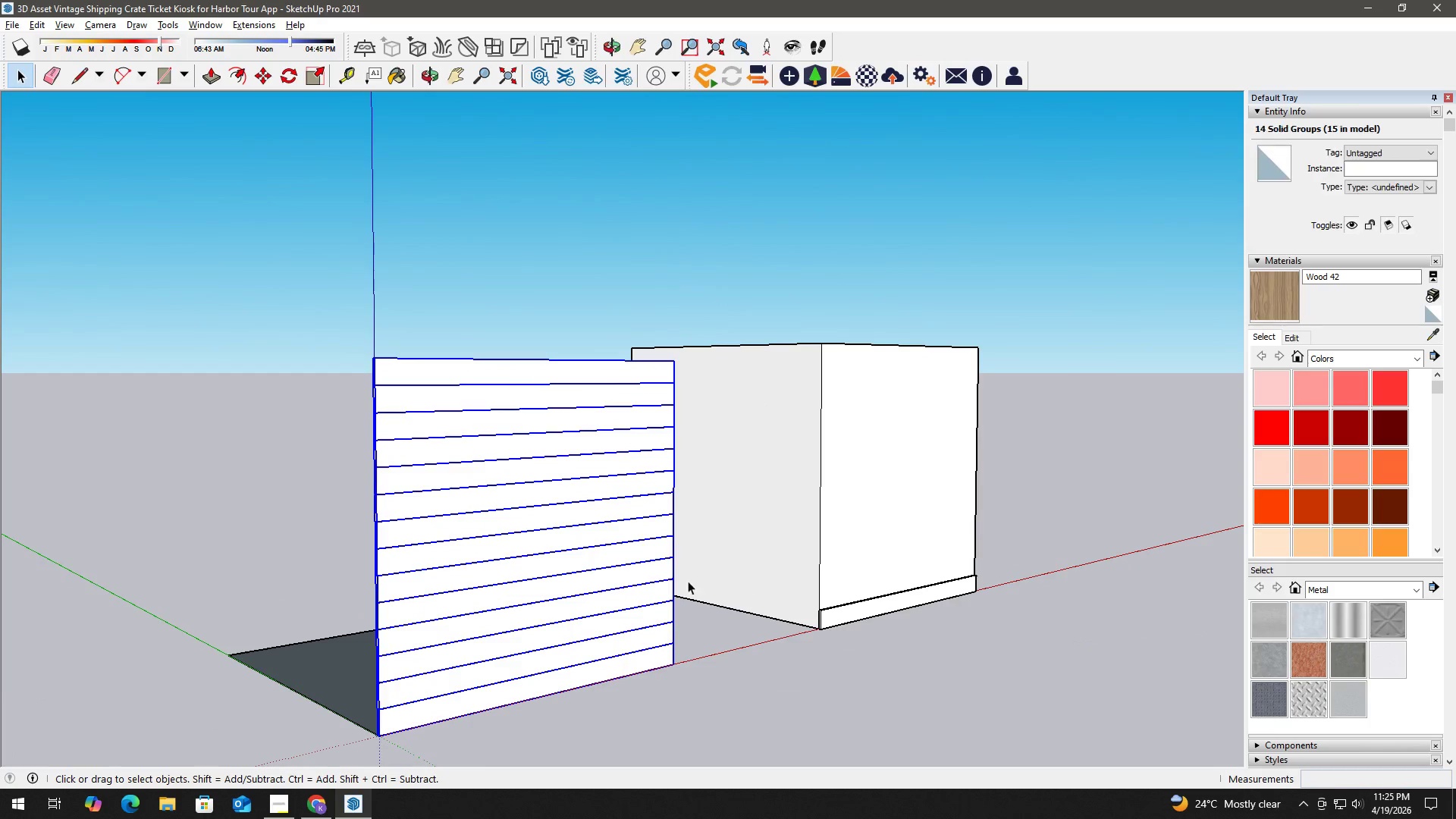 
scroll: coordinate [529, 557], scroll_direction: down, amount: 2.0
 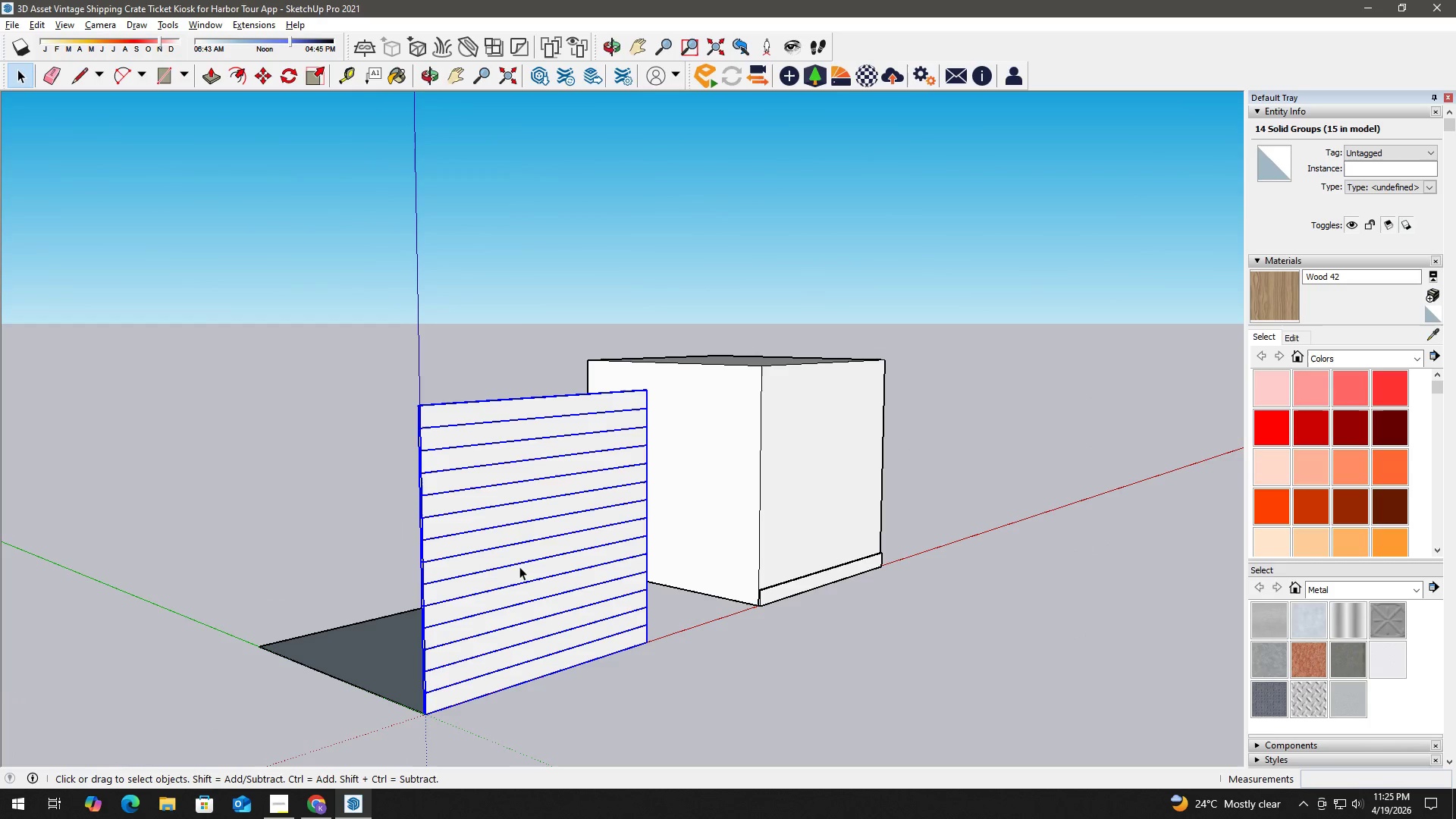 
right_click([492, 551])
 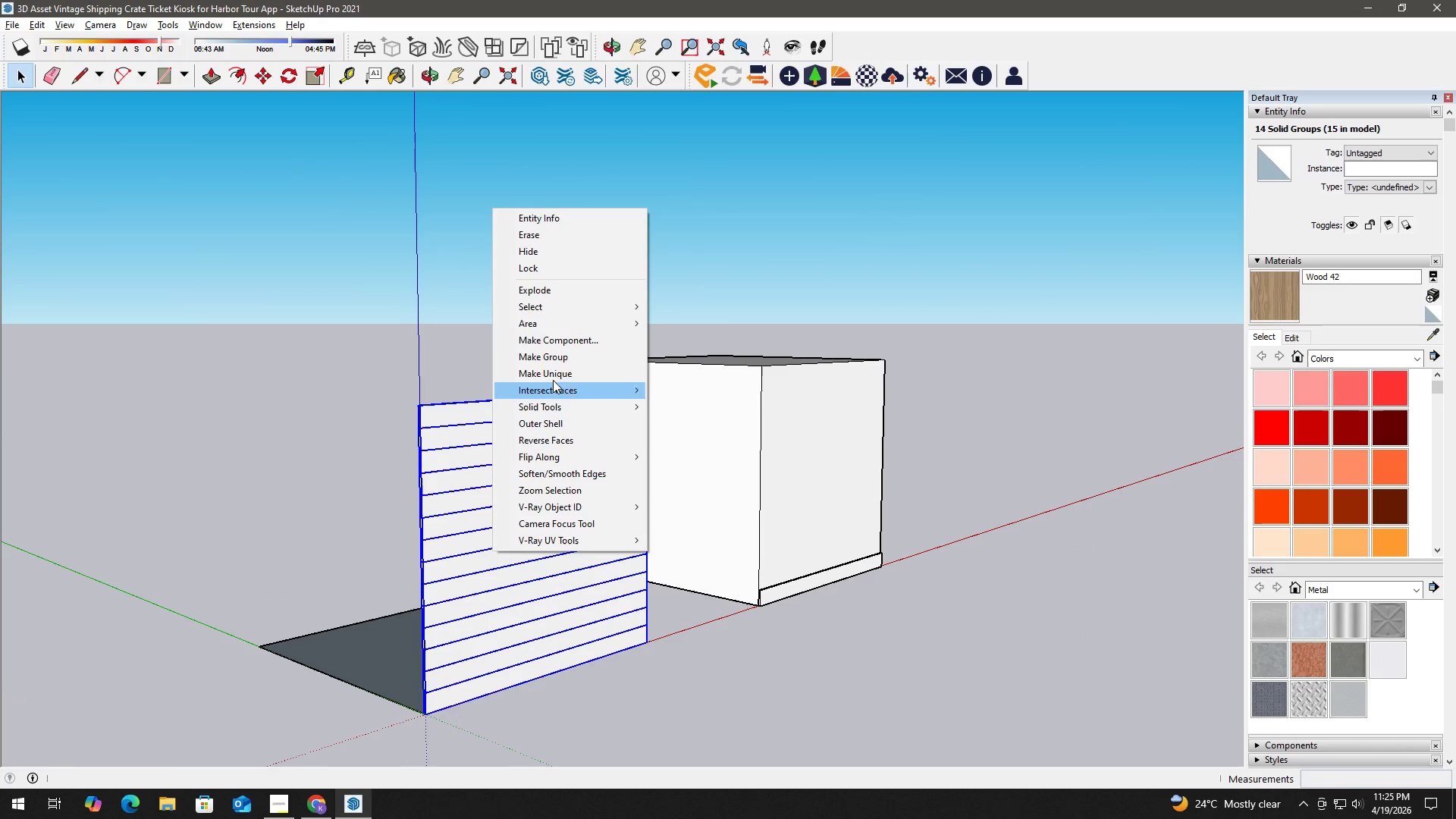 
left_click([568, 355])
 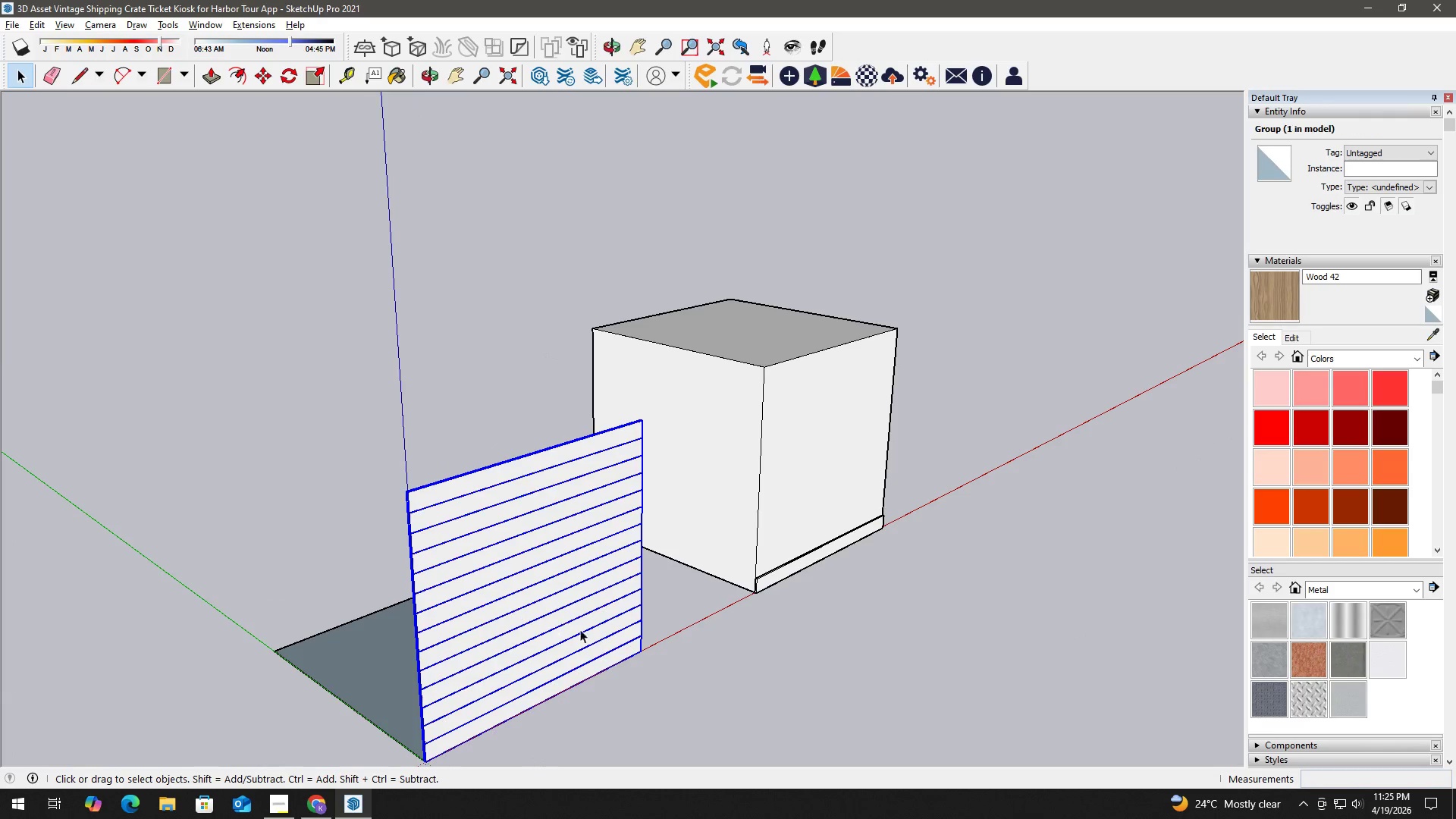 
key(M)
 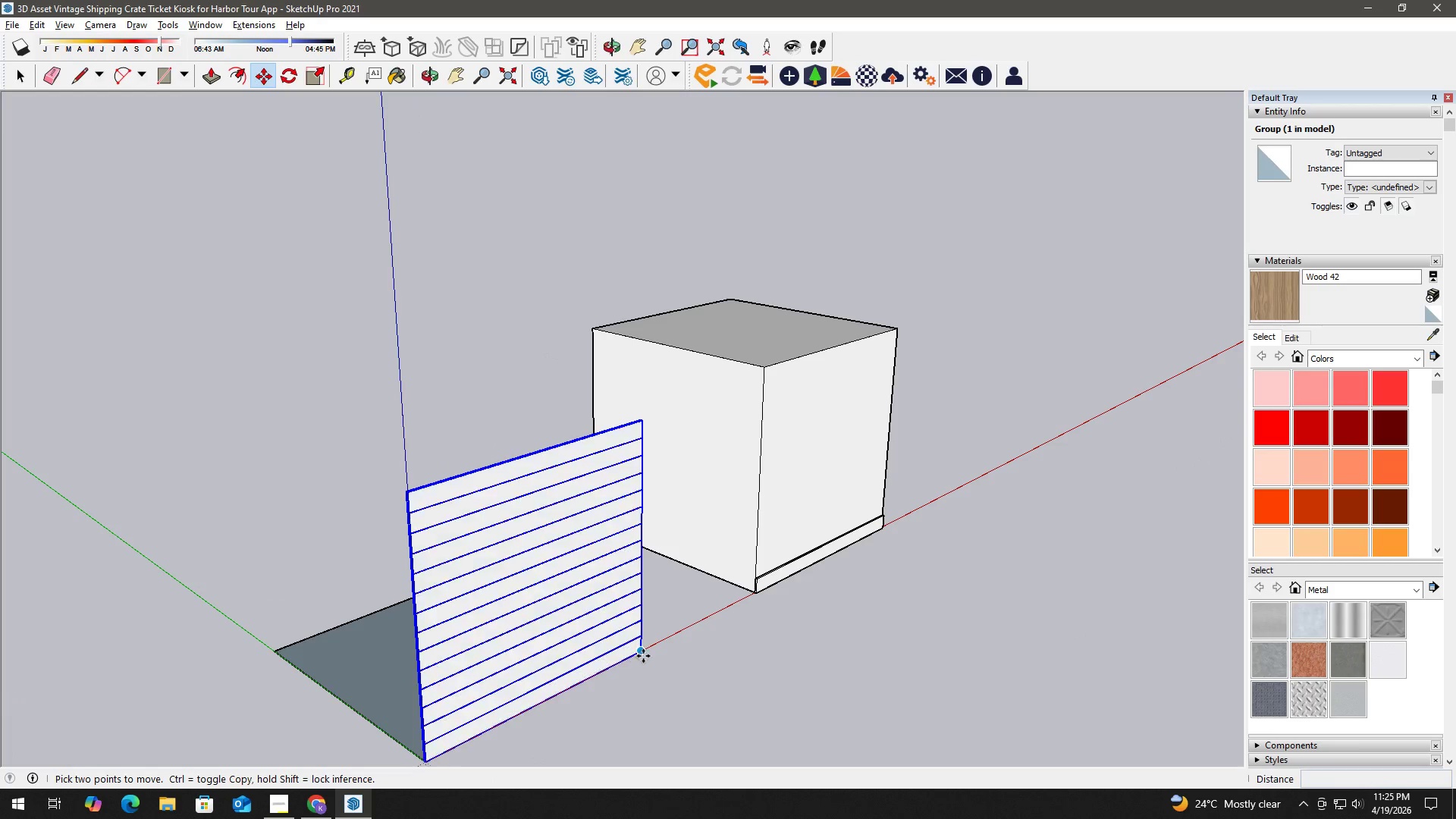 
left_click([643, 656])
 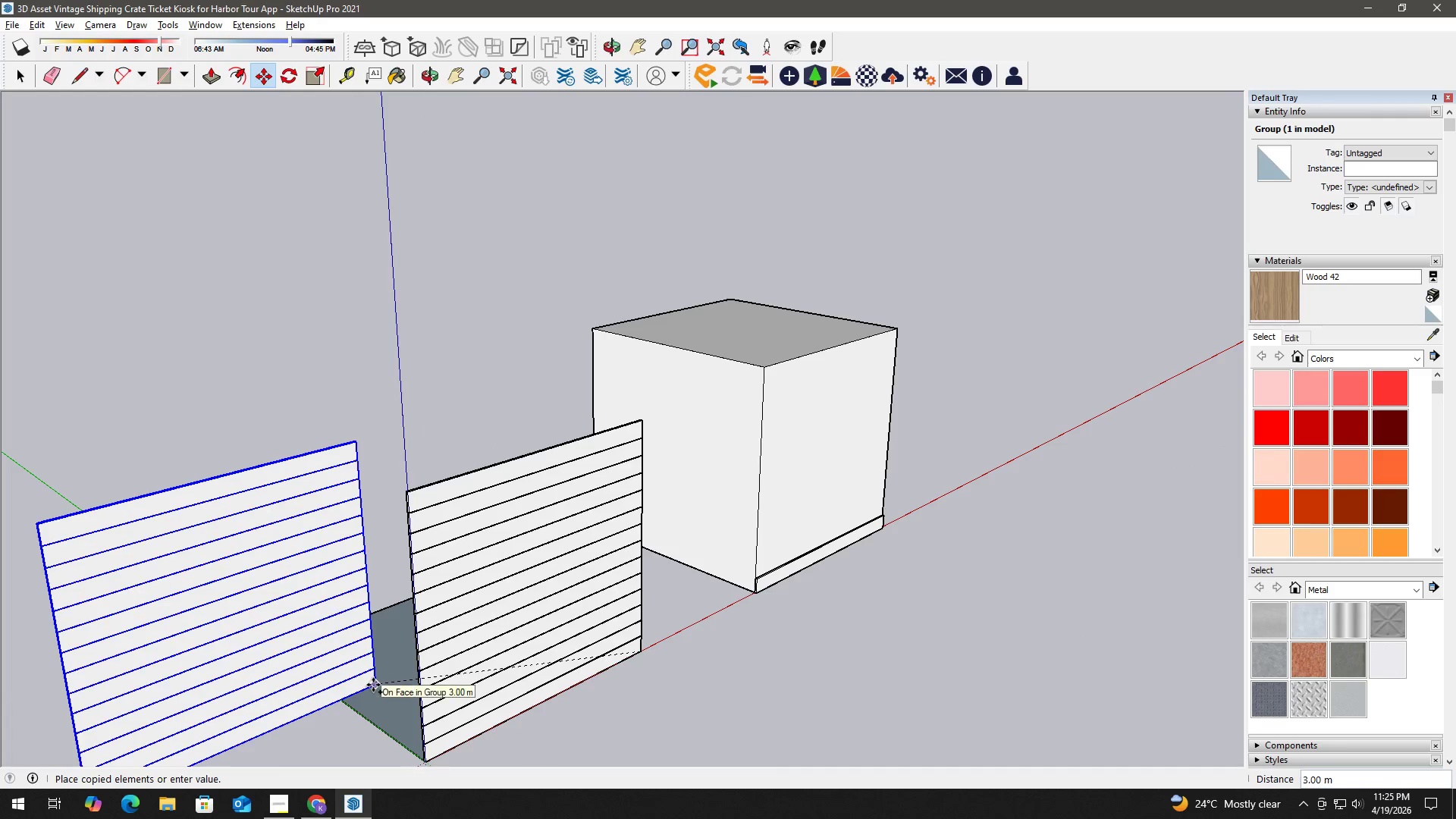 
left_click([373, 685])
 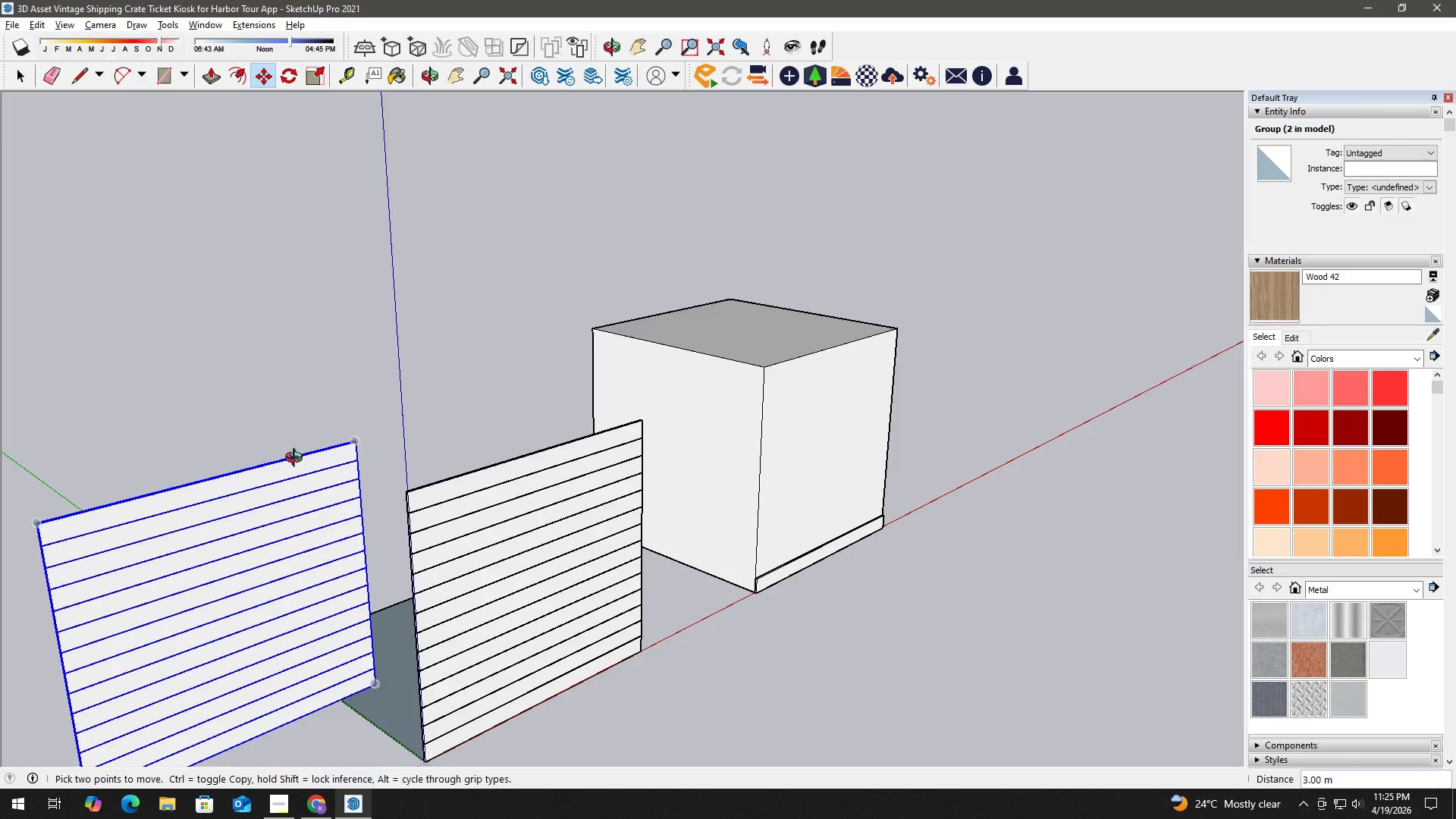 
scroll: coordinate [308, 548], scroll_direction: up, amount: 3.0
 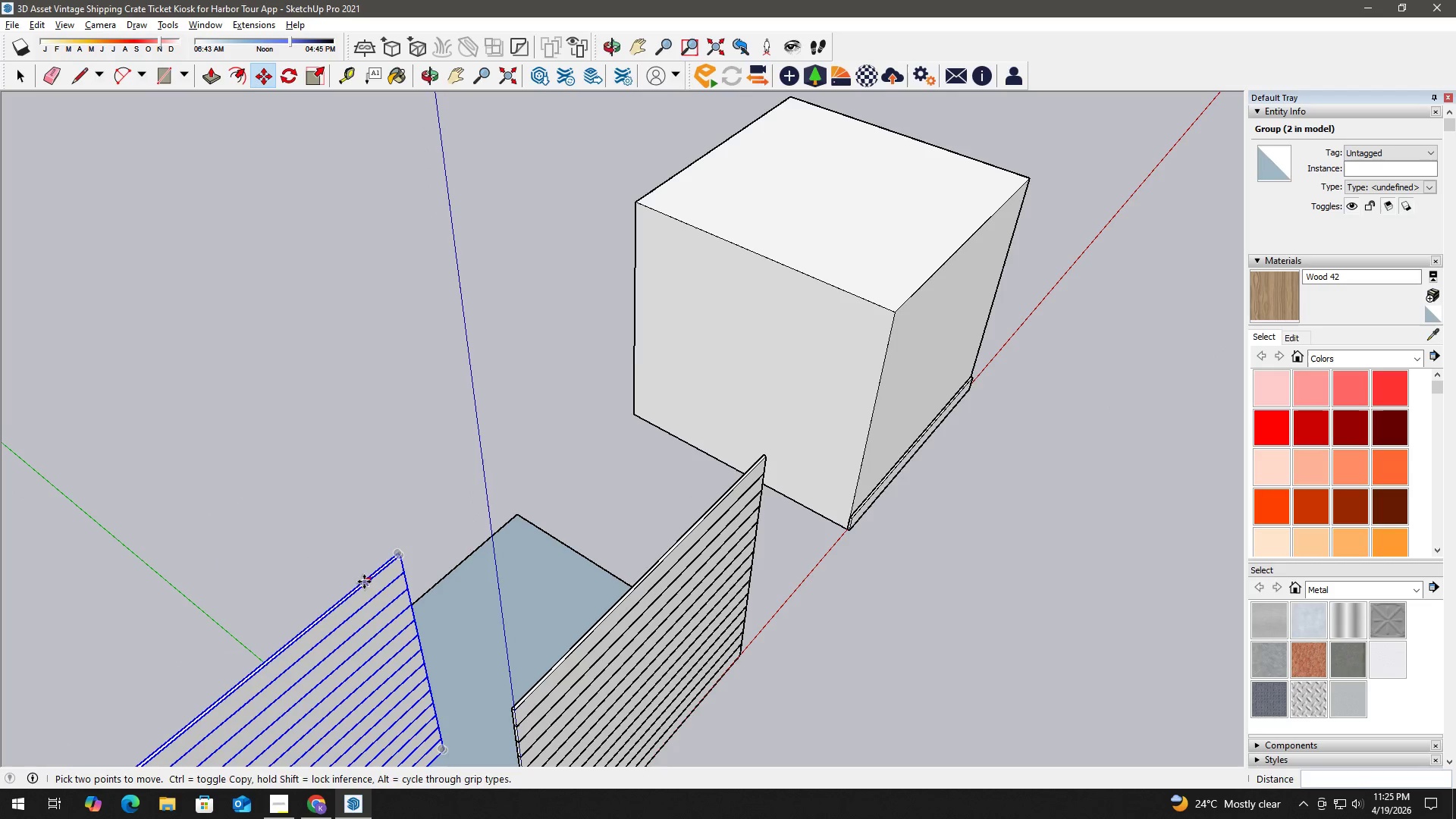 
left_click([369, 579])
 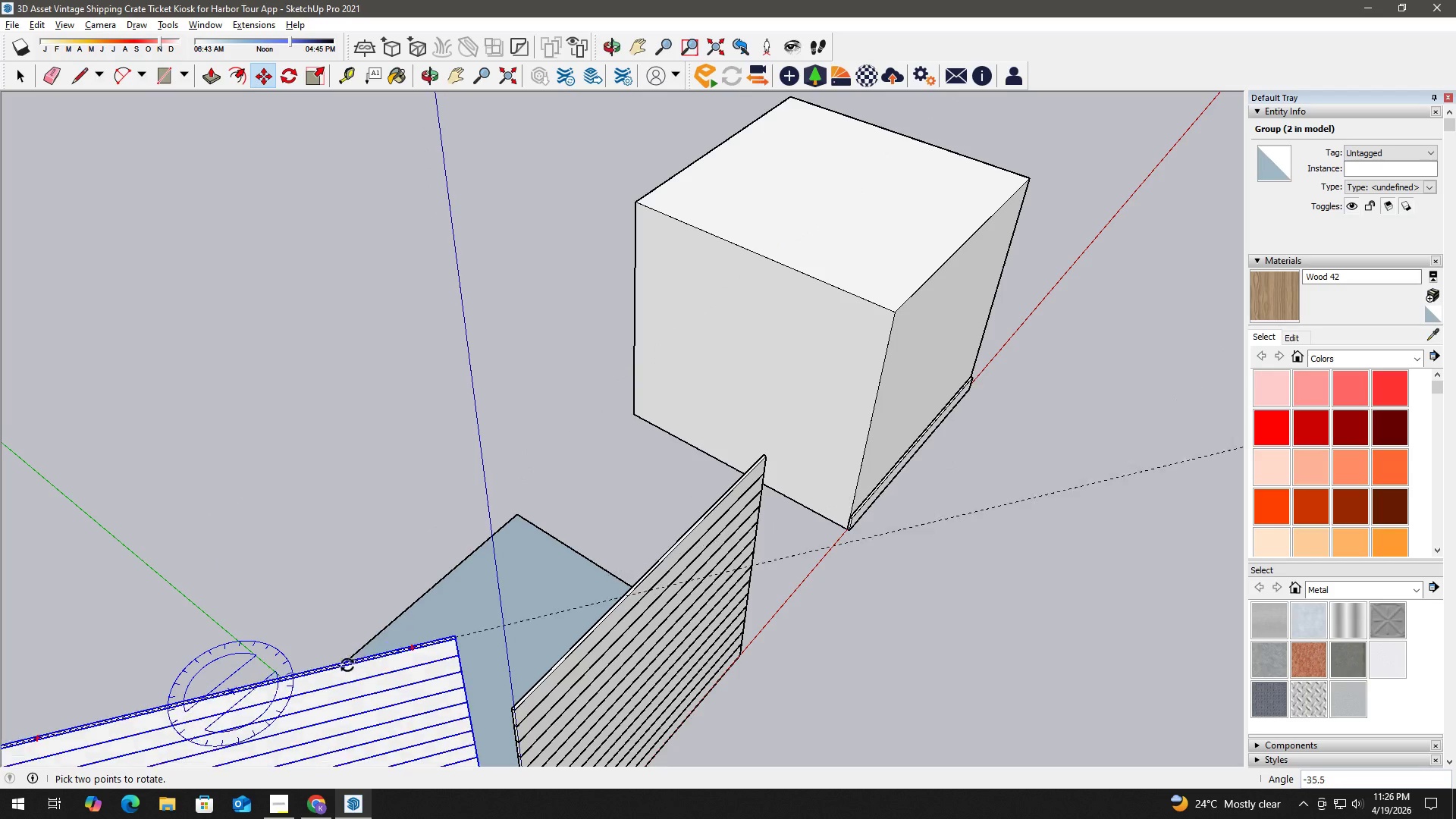 
hold_key(key=ShiftLeft, duration=0.61)
 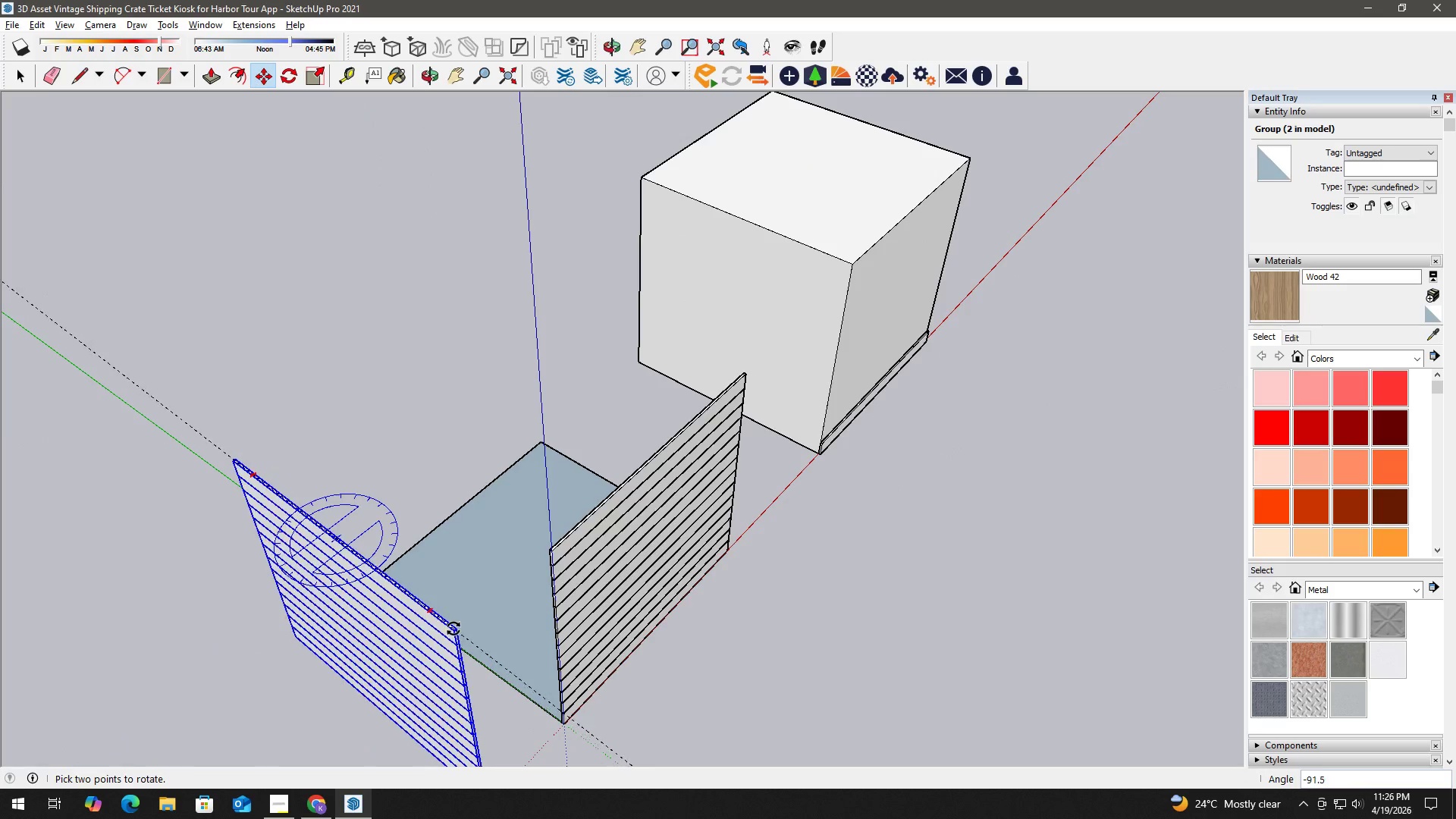 
scroll: coordinate [344, 667], scroll_direction: down, amount: 3.0
 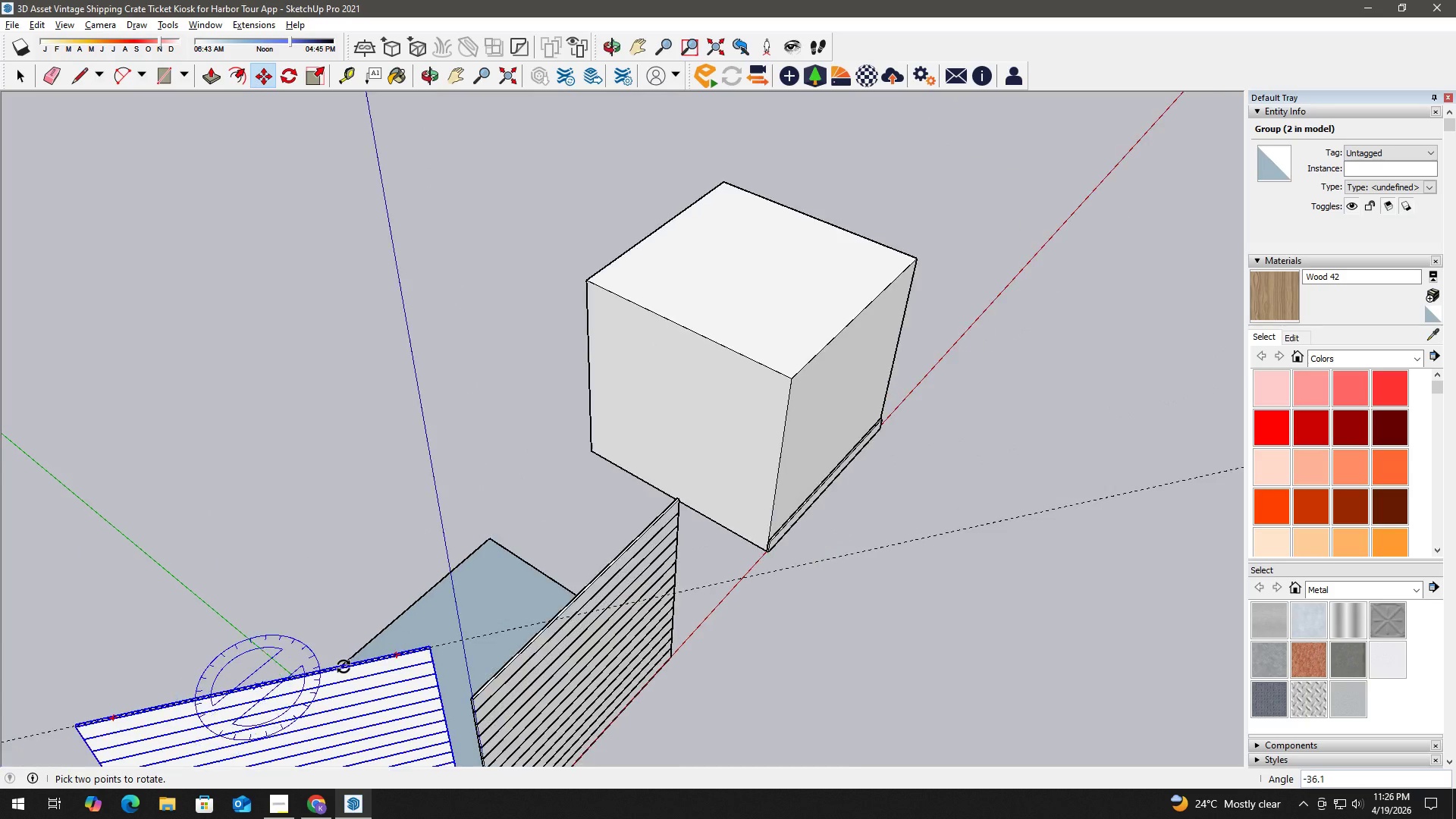 
left_click([457, 626])
 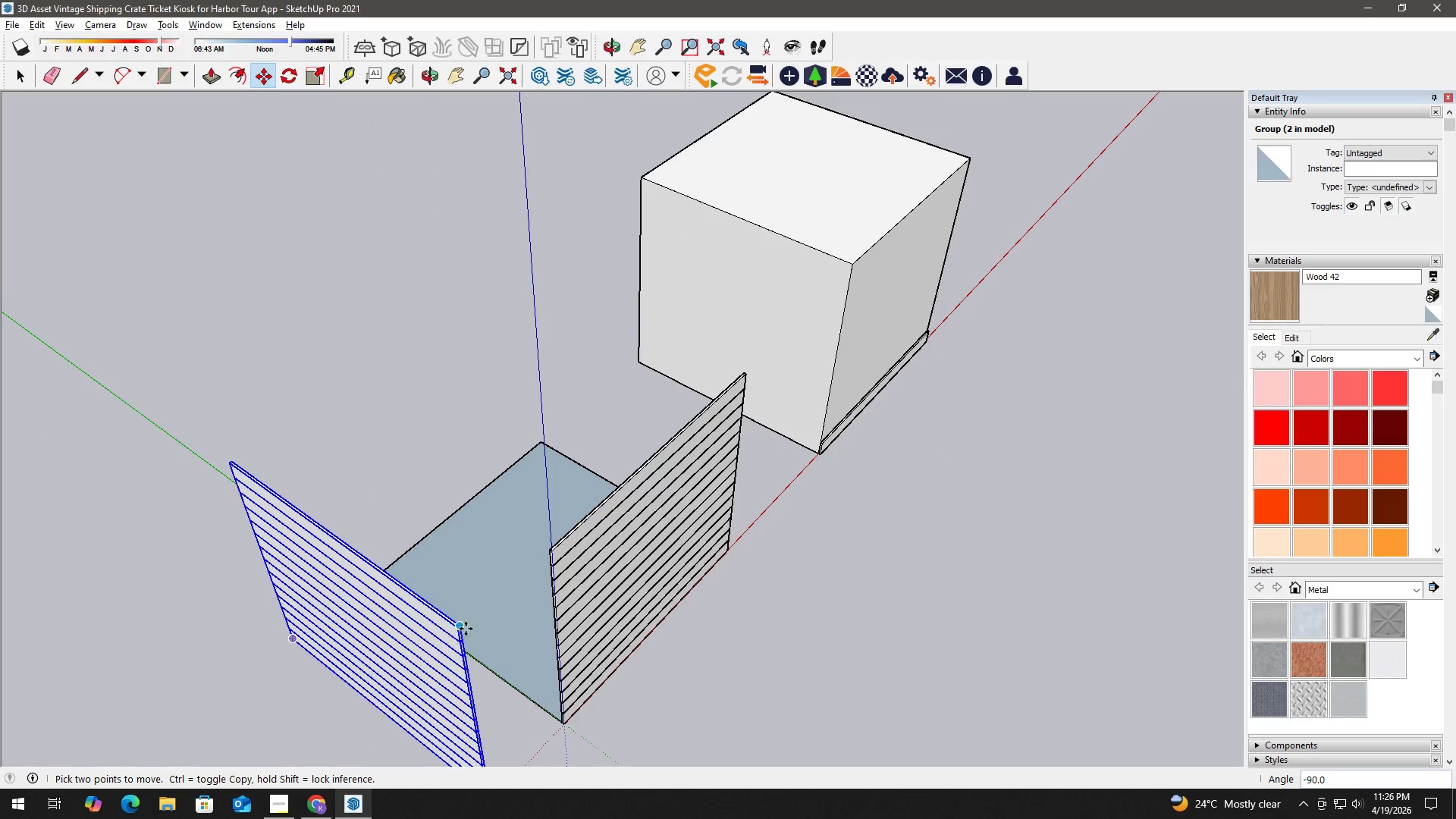 
left_click([465, 625])
 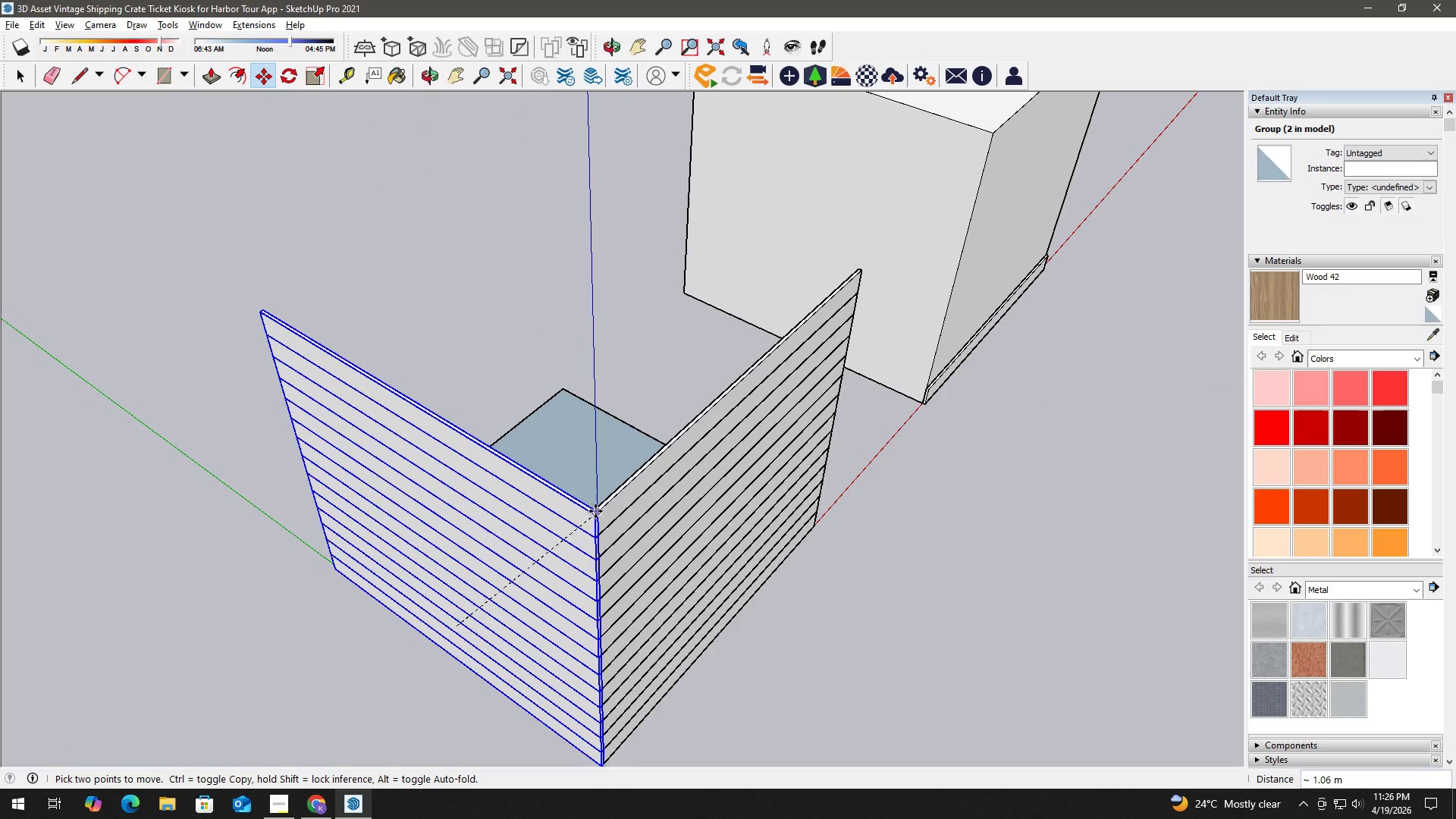 
scroll: coordinate [465, 625], scroll_direction: up, amount: 3.0
 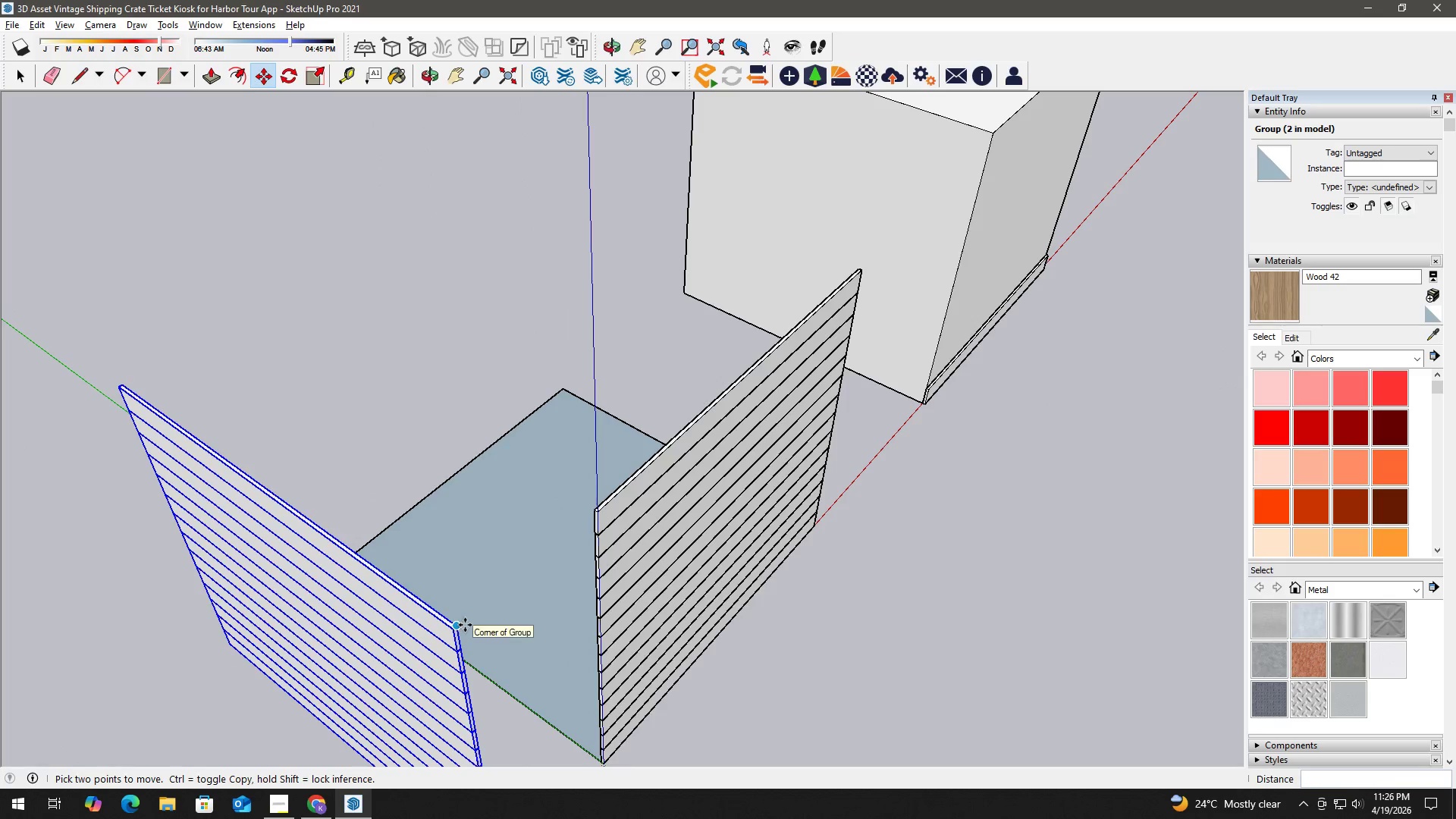 
left_click([595, 510])
 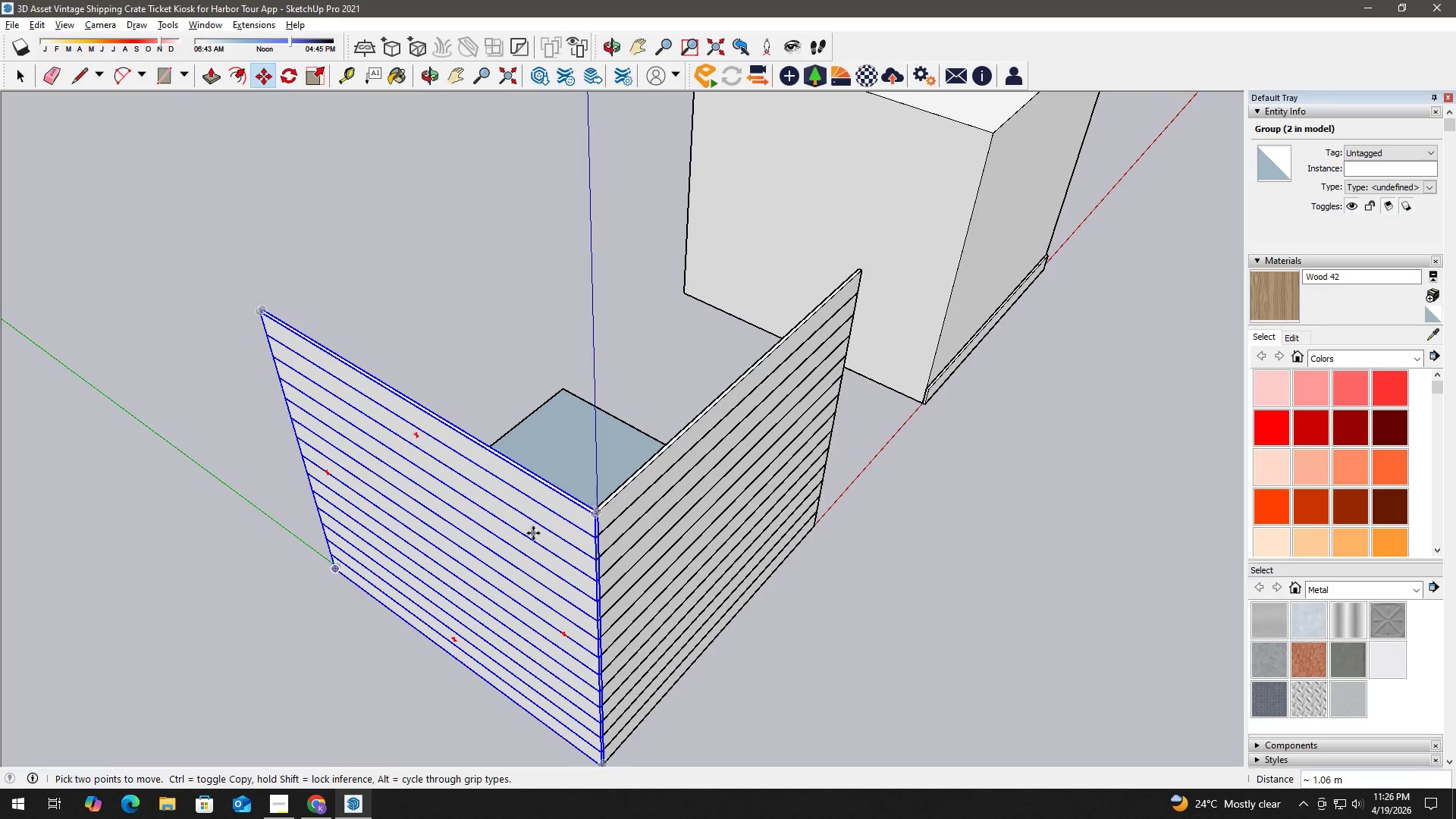 
key(Space)
 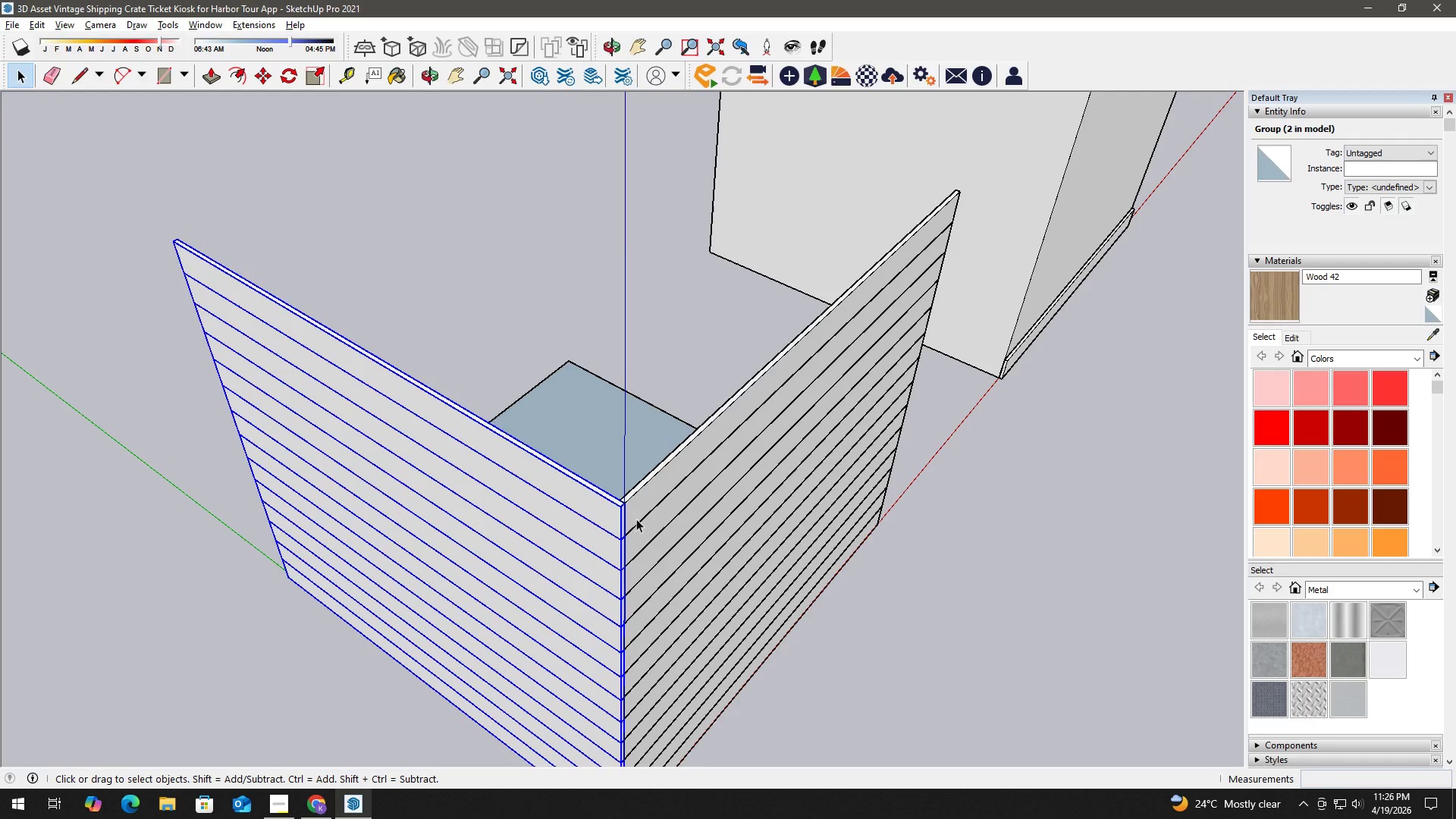 
scroll: coordinate [625, 522], scroll_direction: up, amount: 5.0
 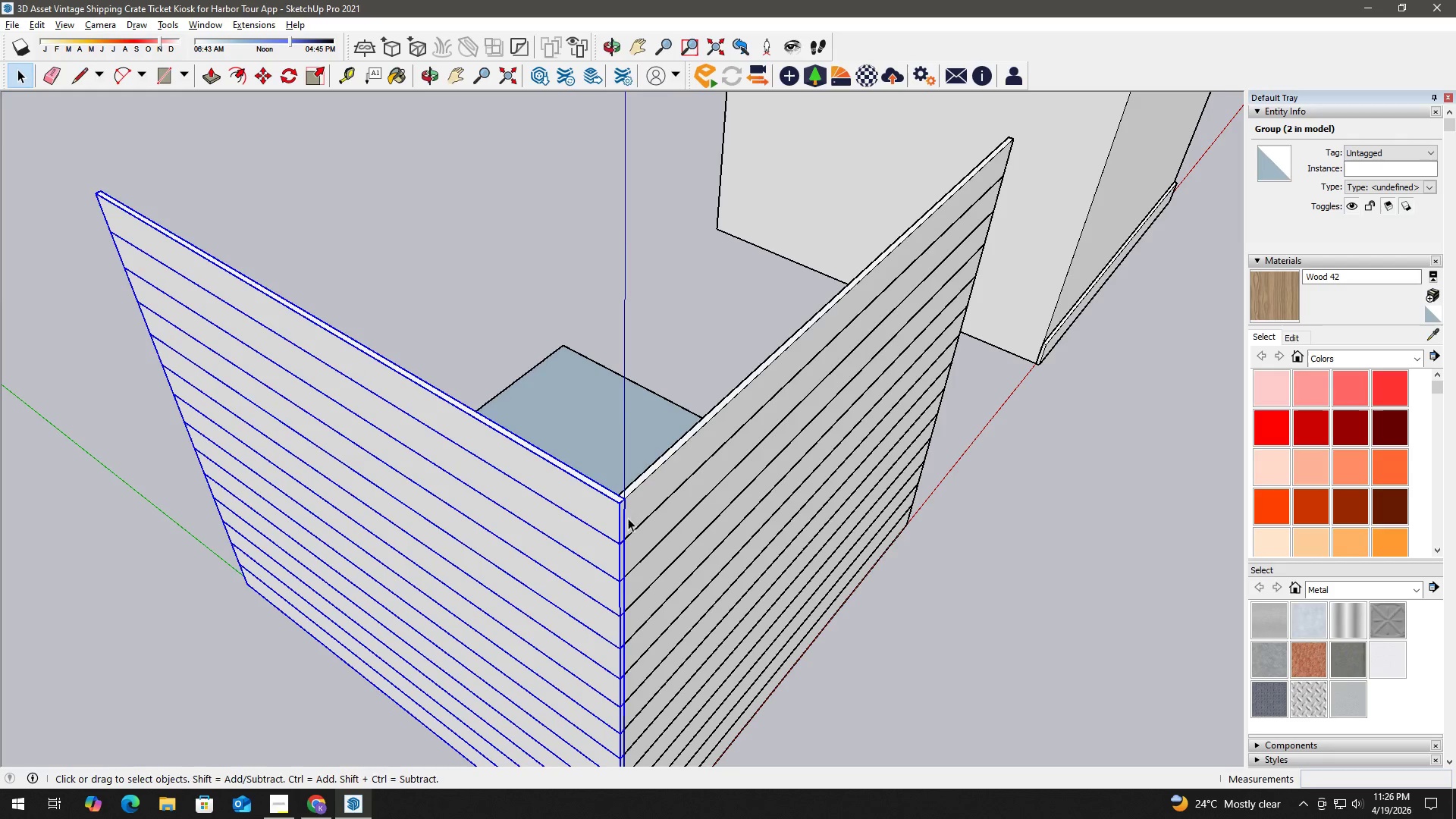 
key(M)
 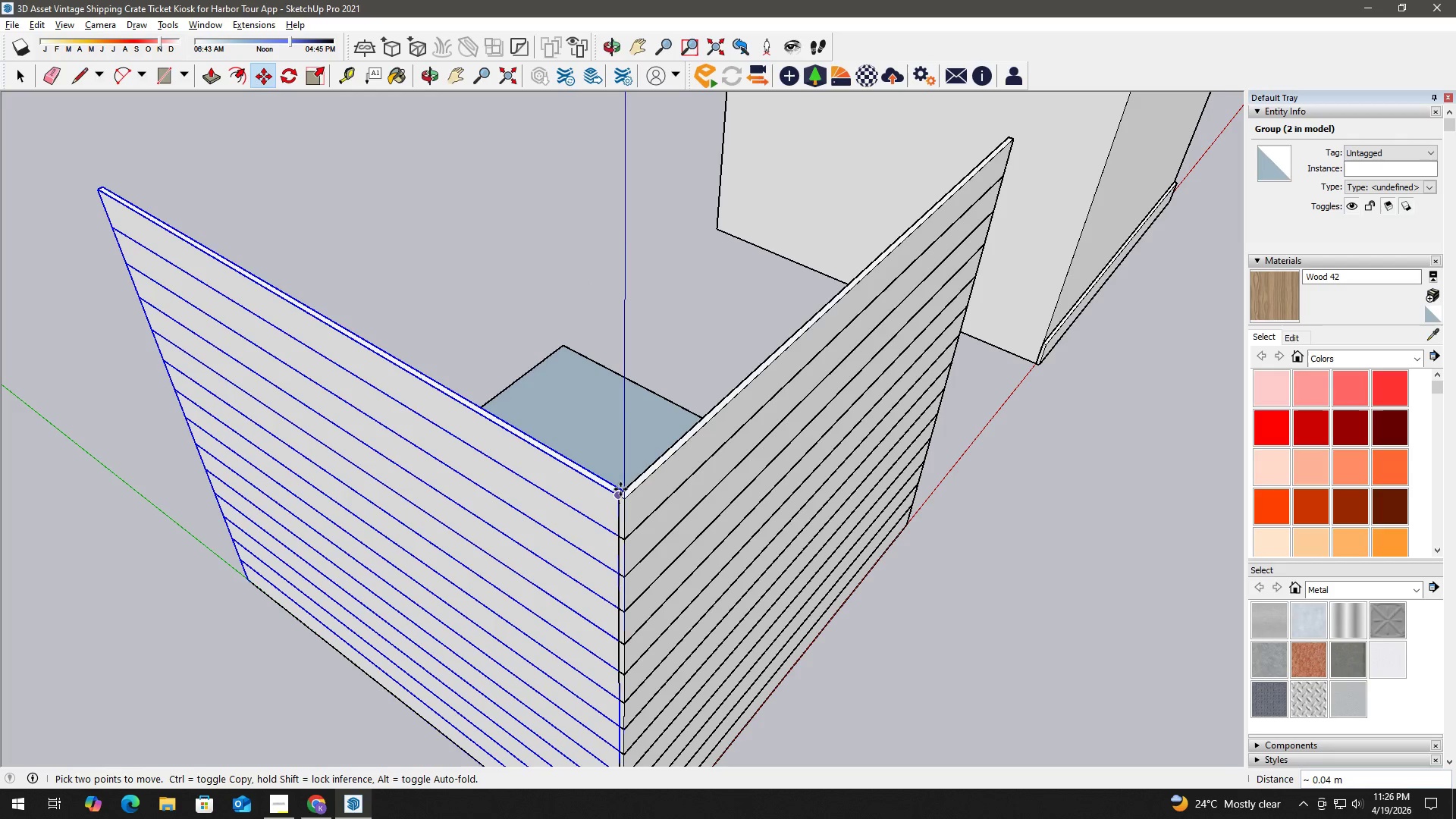 
left_click([620, 489])
 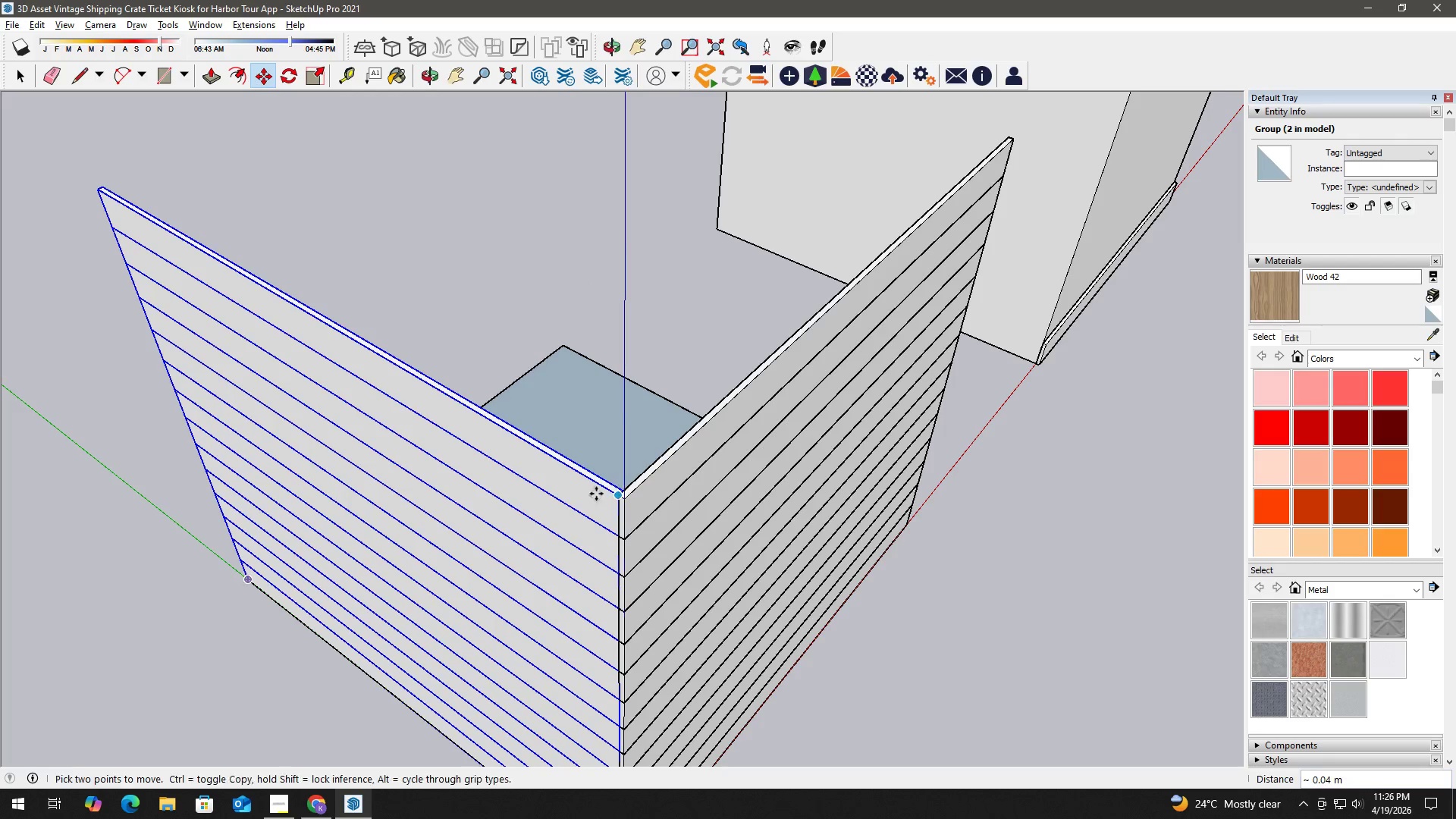 
key(Space)
 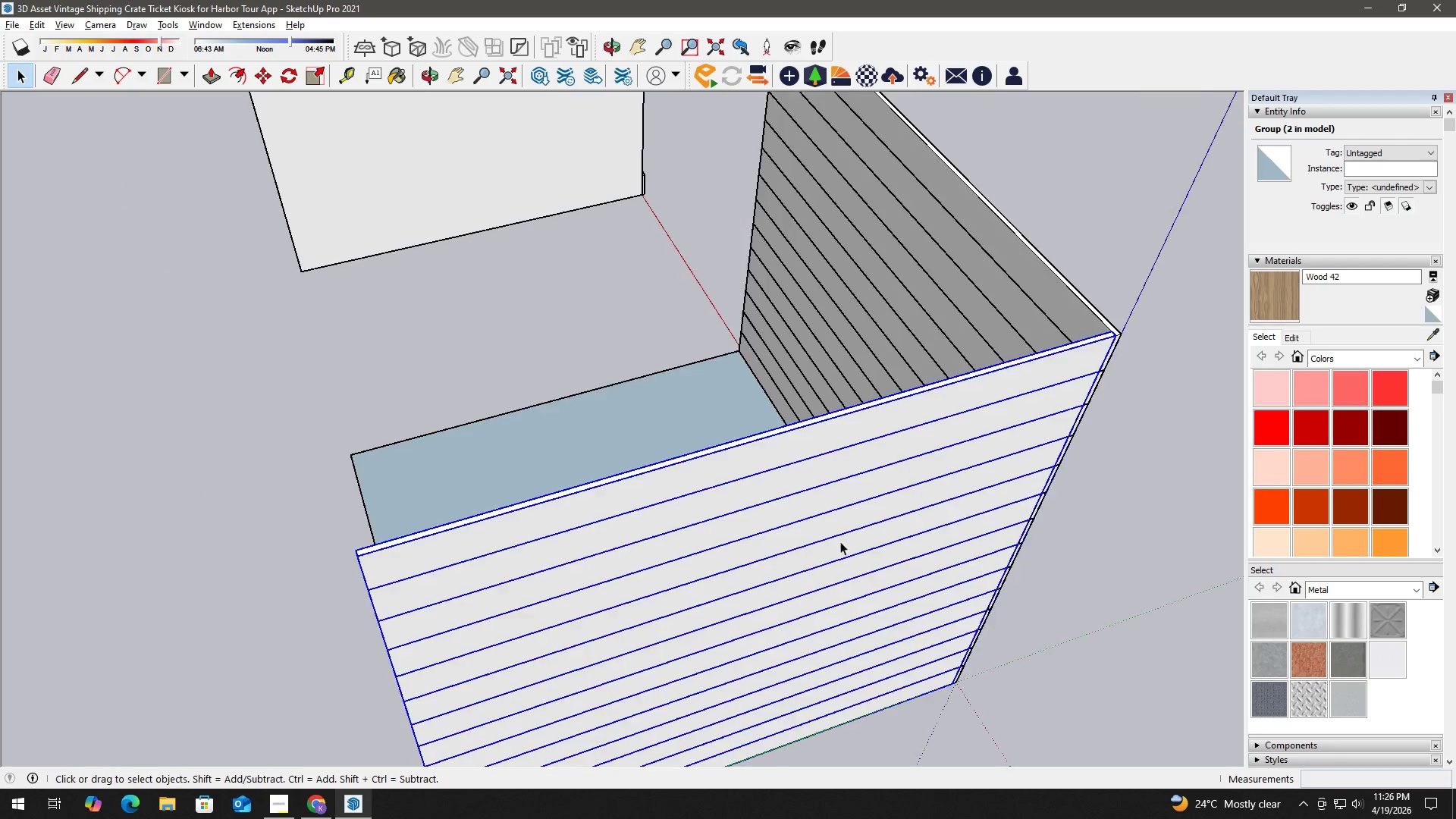 
key(H)
 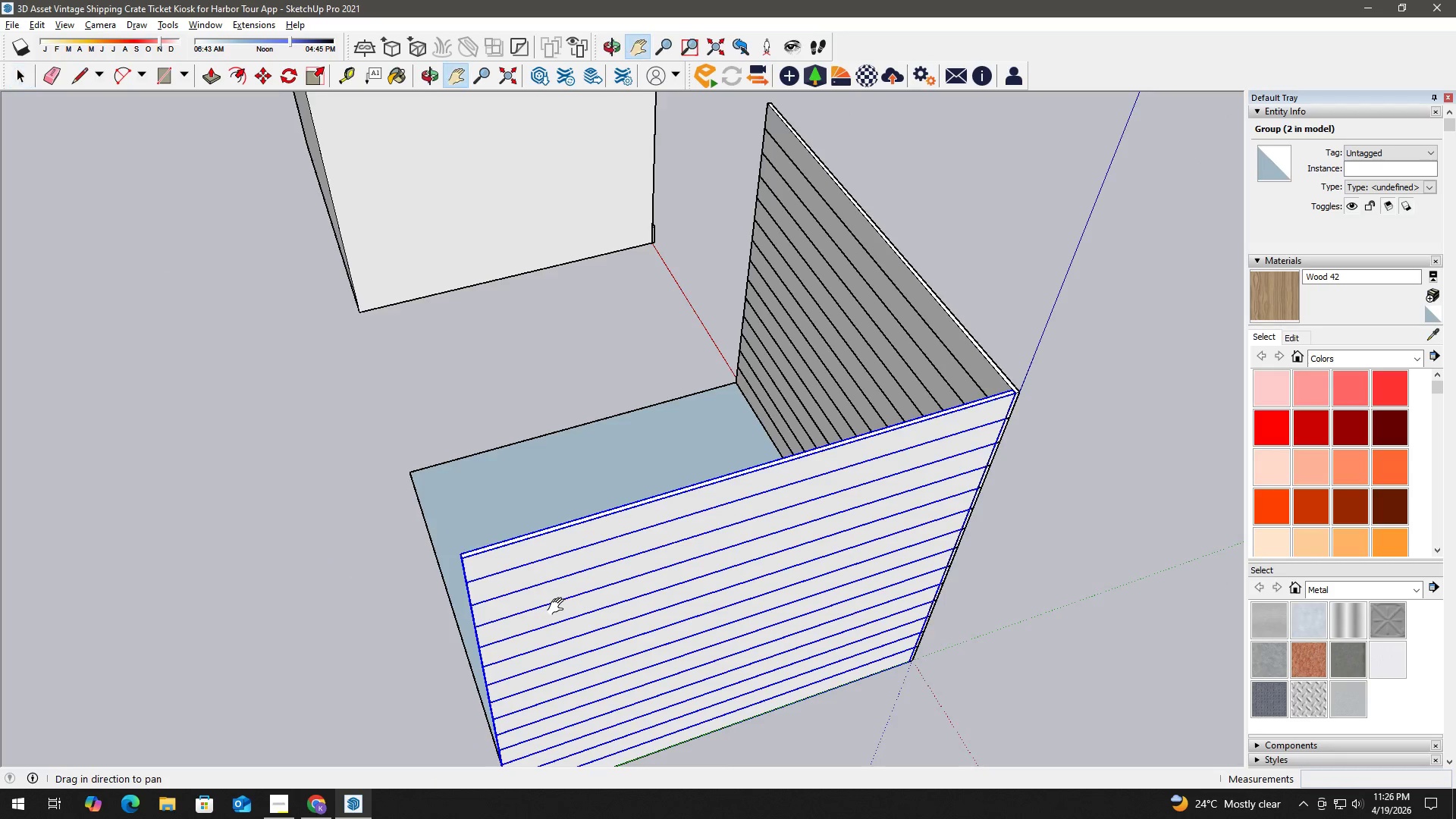 
left_click_drag(start_coordinate=[569, 602], to_coordinate=[743, 492])
 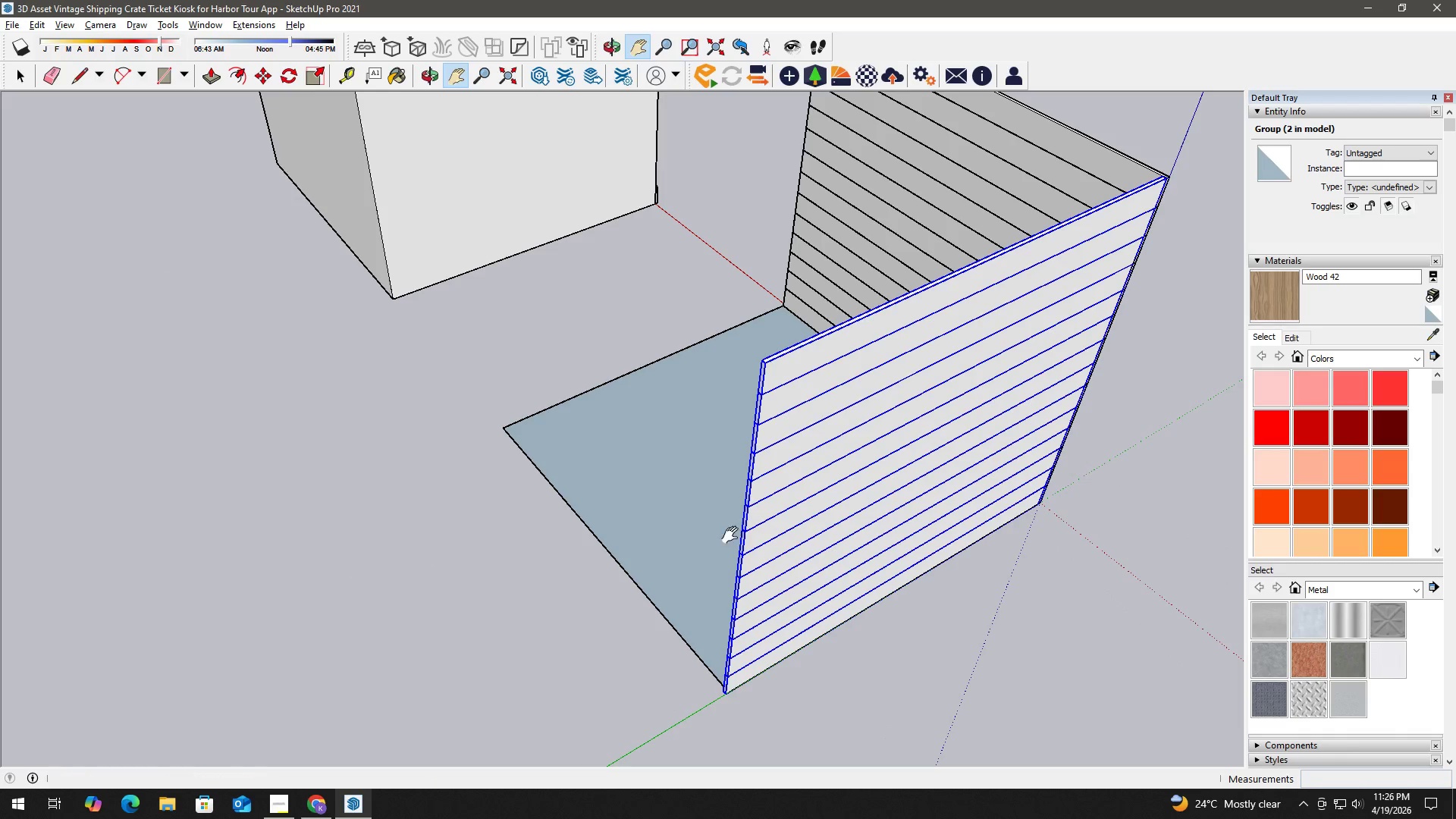 
scroll: coordinate [718, 566], scroll_direction: down, amount: 3.0
 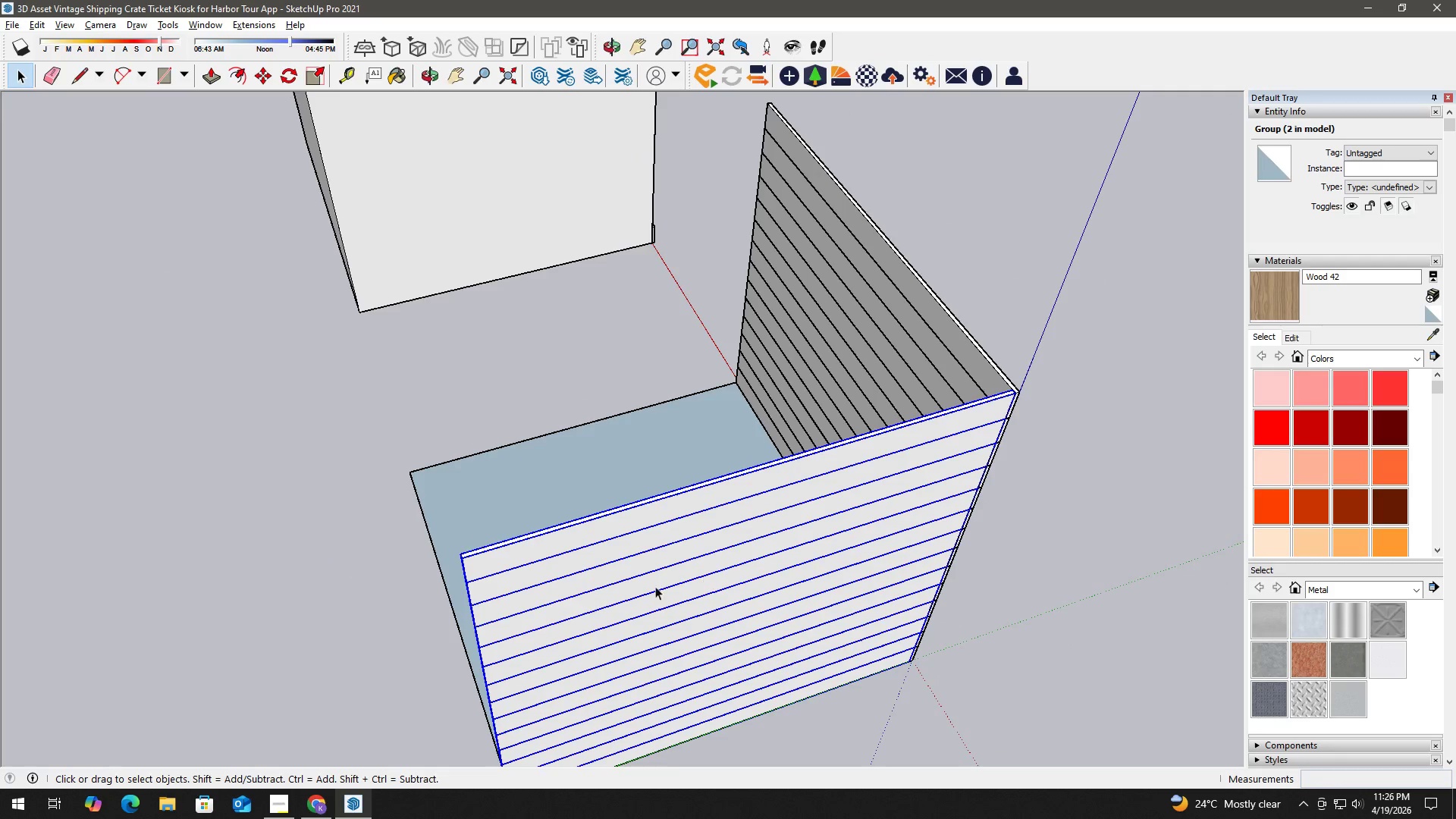 
key(S)
 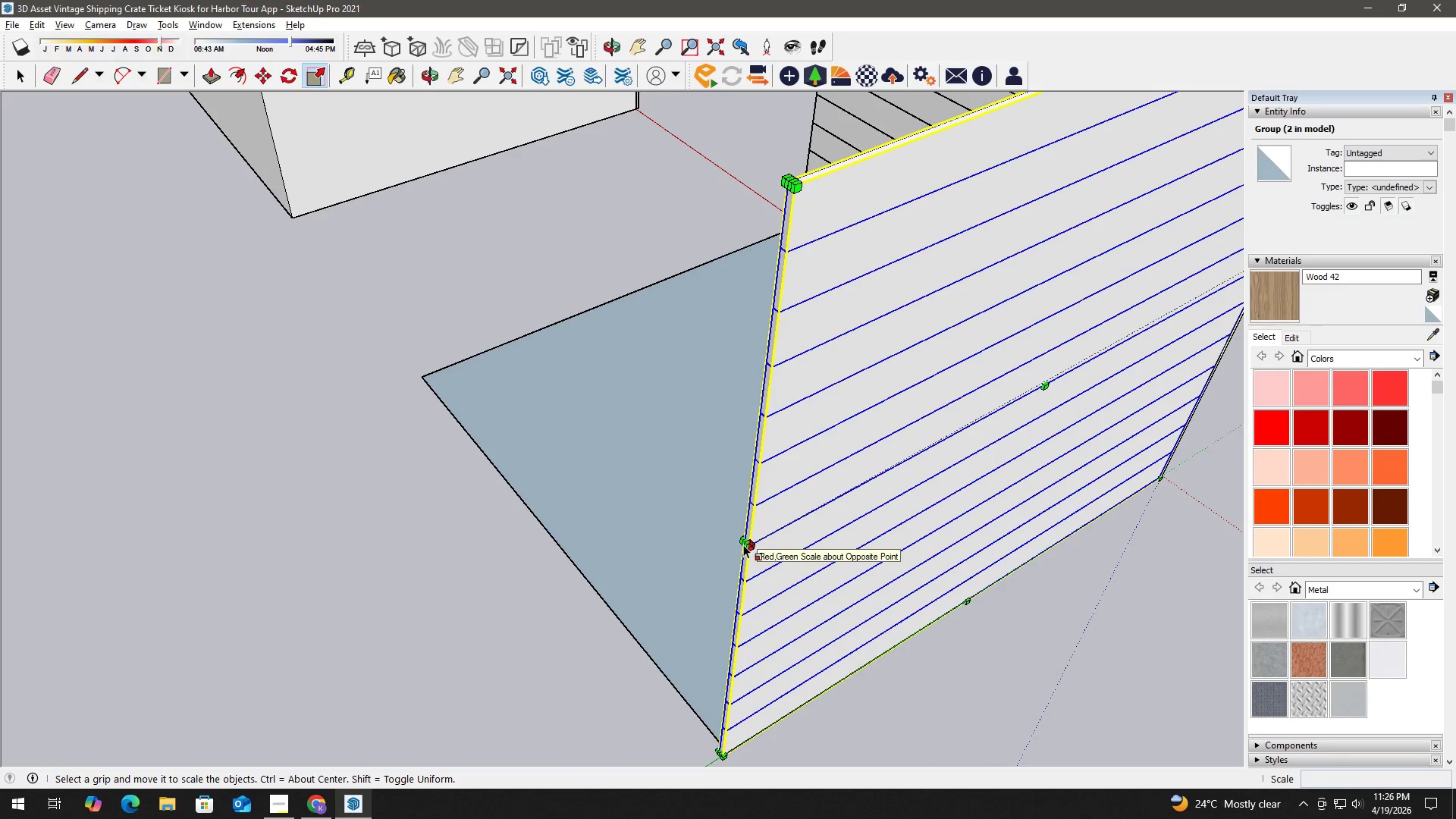 
scroll: coordinate [748, 568], scroll_direction: up, amount: 4.0
 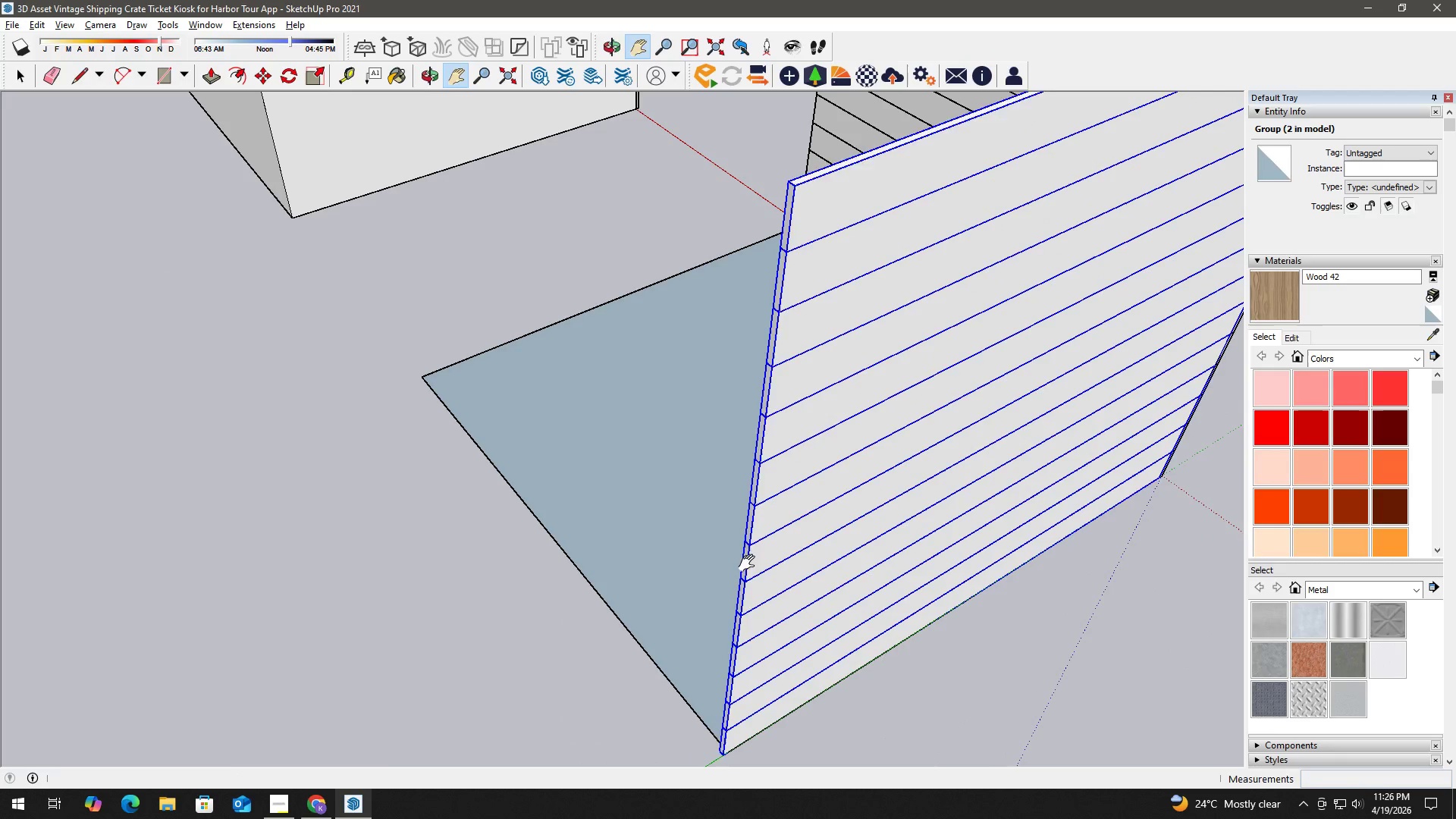 
left_click([742, 545])
 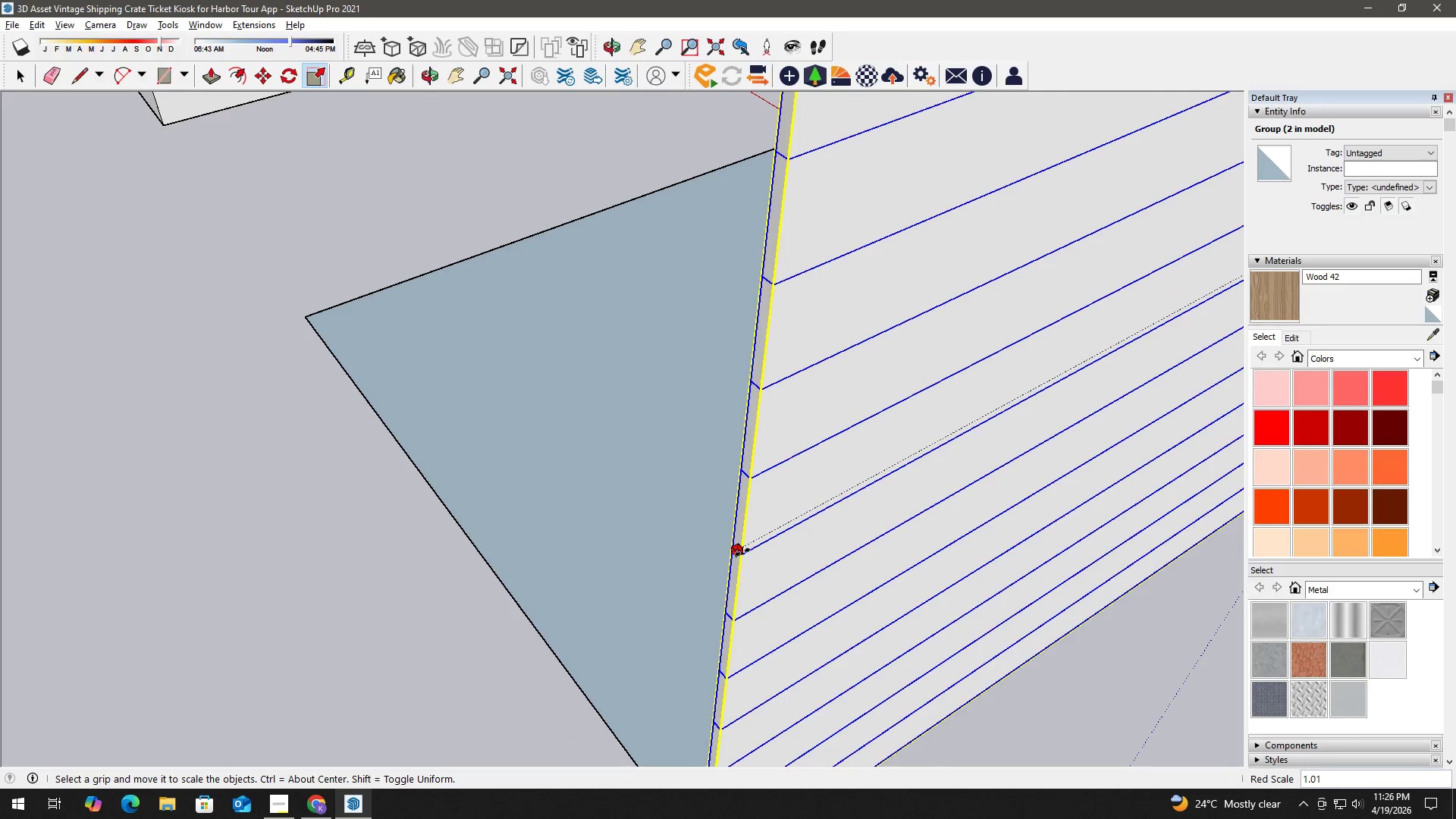 
scroll: coordinate [743, 545], scroll_direction: up, amount: 6.0
 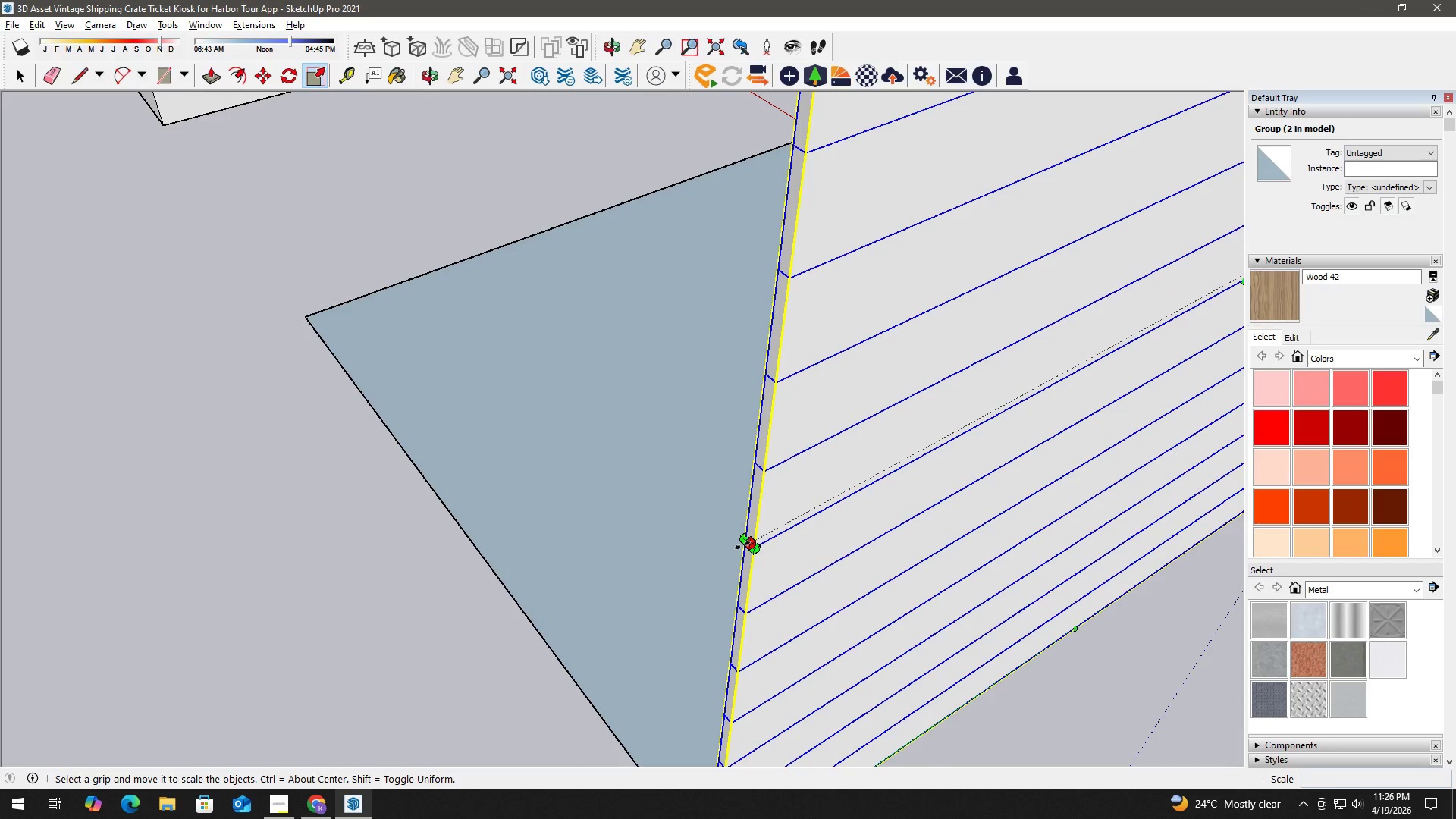 
hold_key(key=ShiftLeft, duration=1.45)
 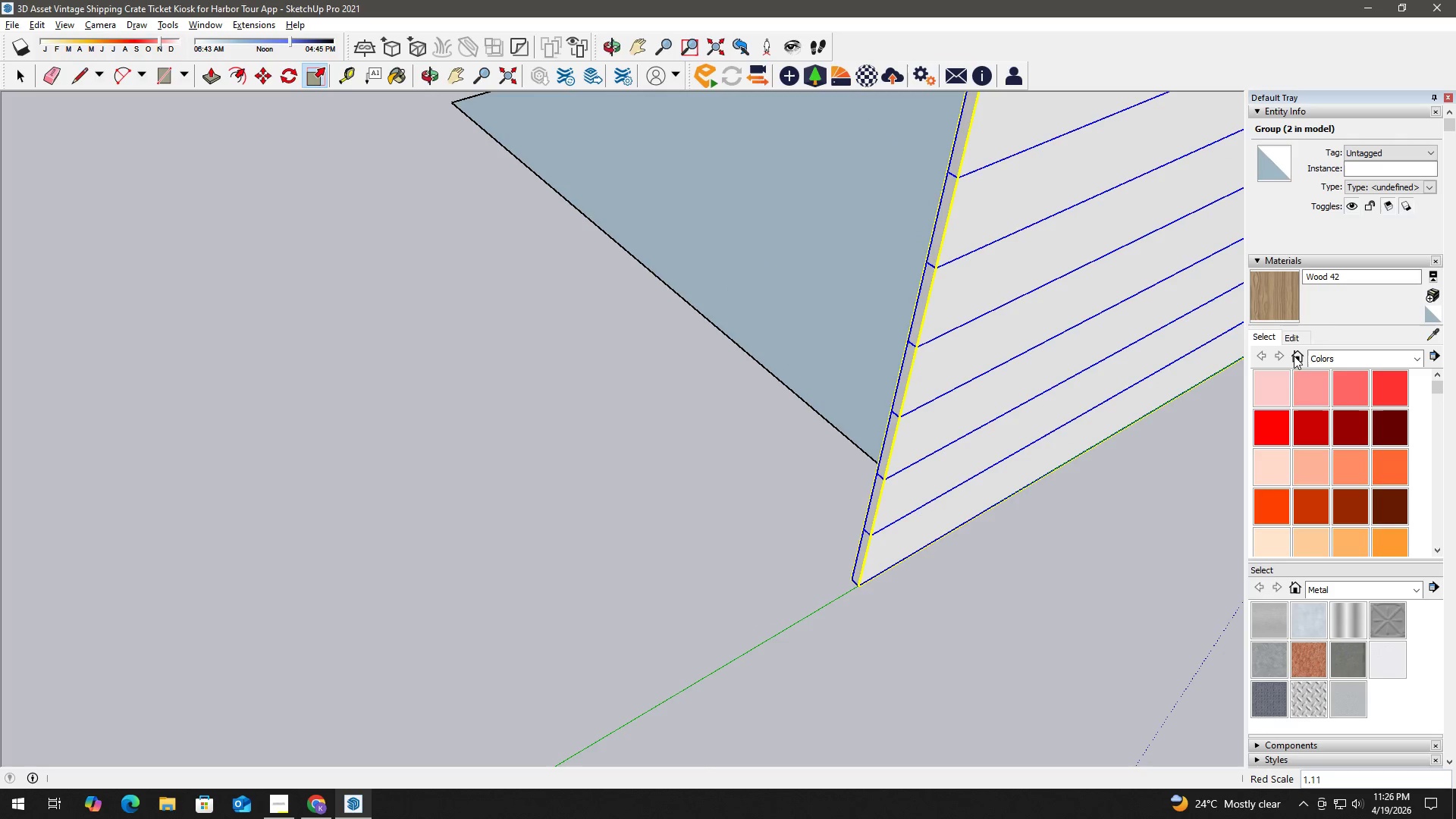 
hold_key(key=ShiftLeft, duration=0.47)
 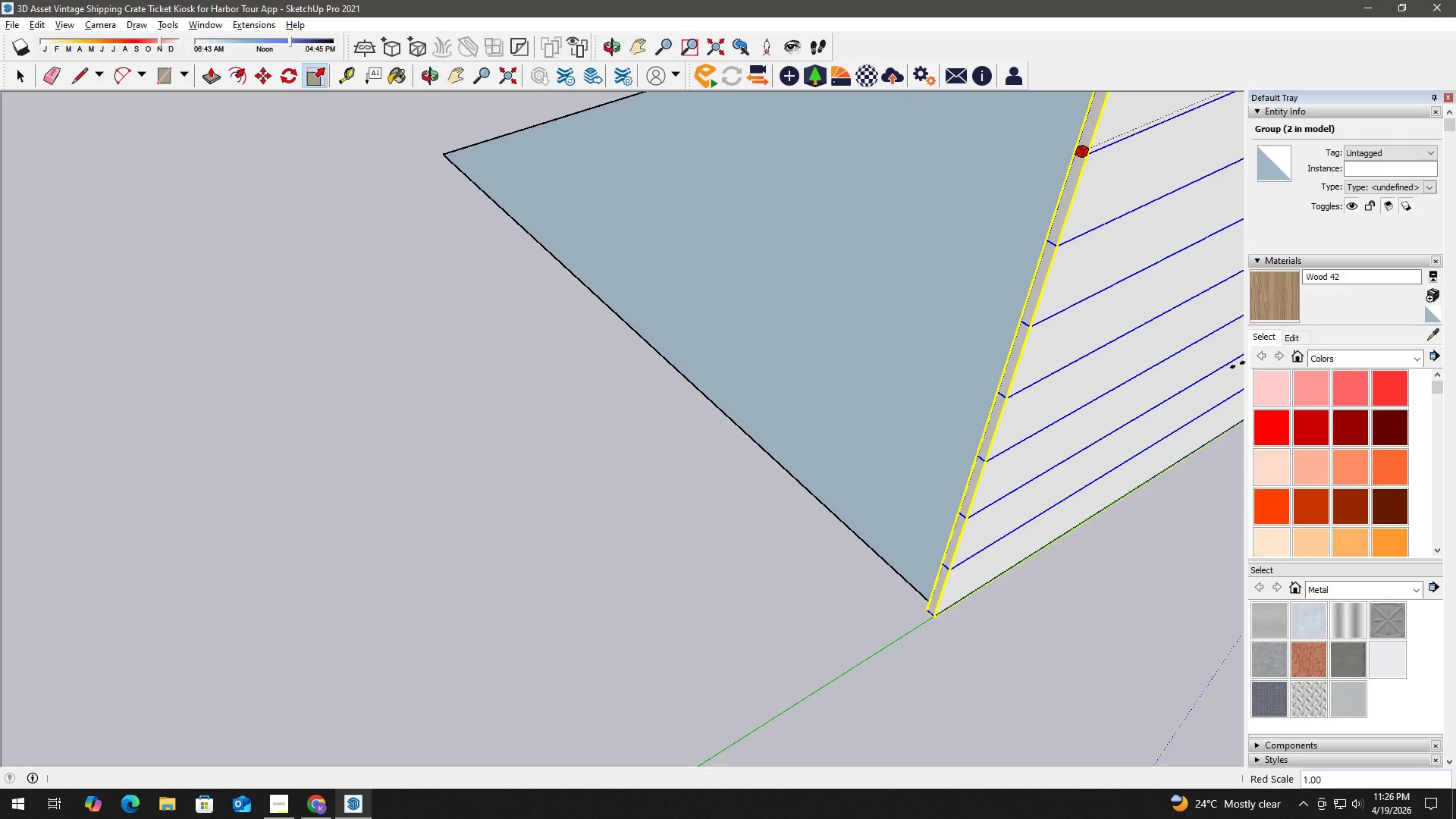 
left_click([1238, 365])
 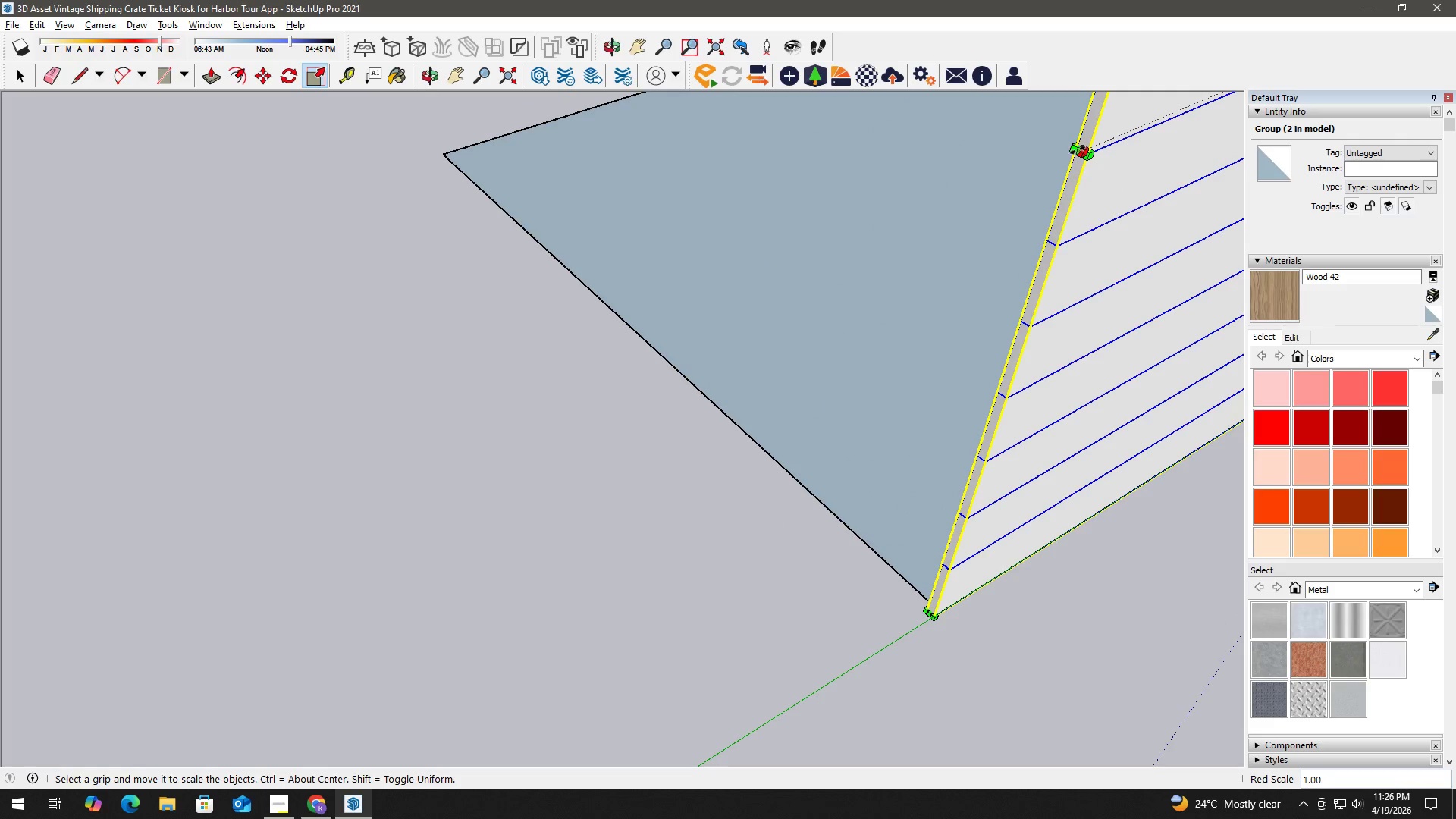 
left_click([1076, 150])
 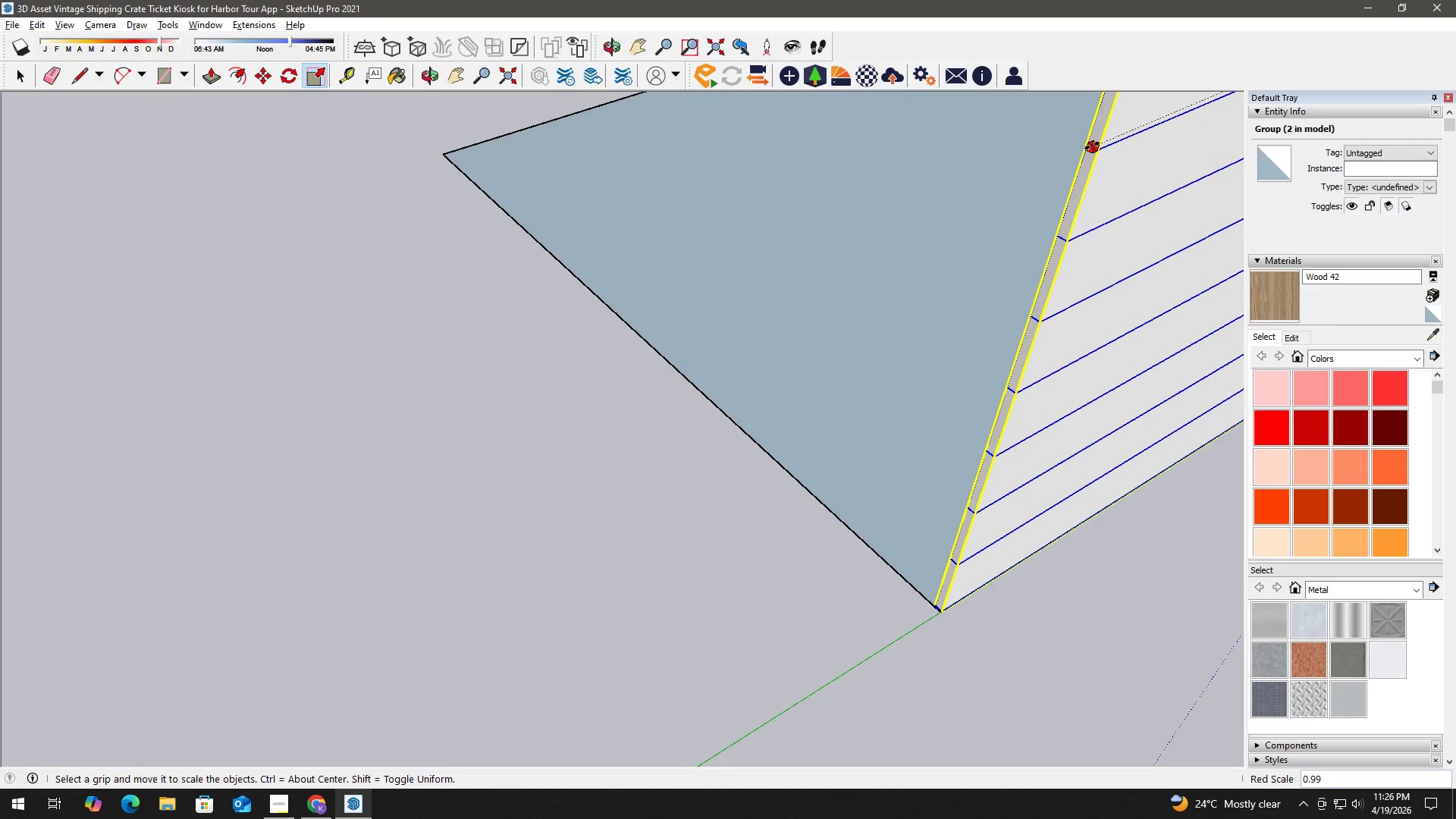 
left_click([1092, 146])
 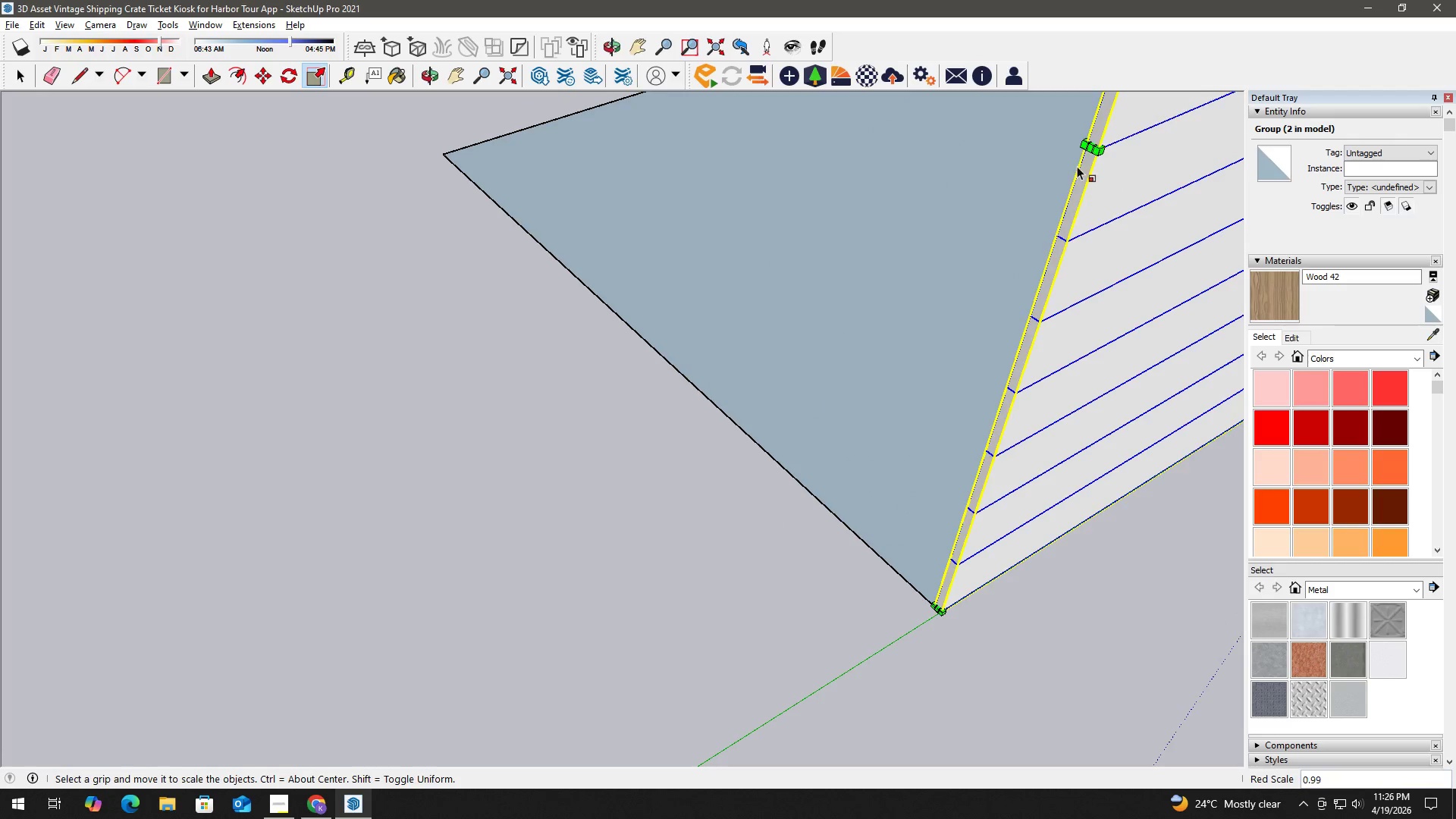 
type(hh)
 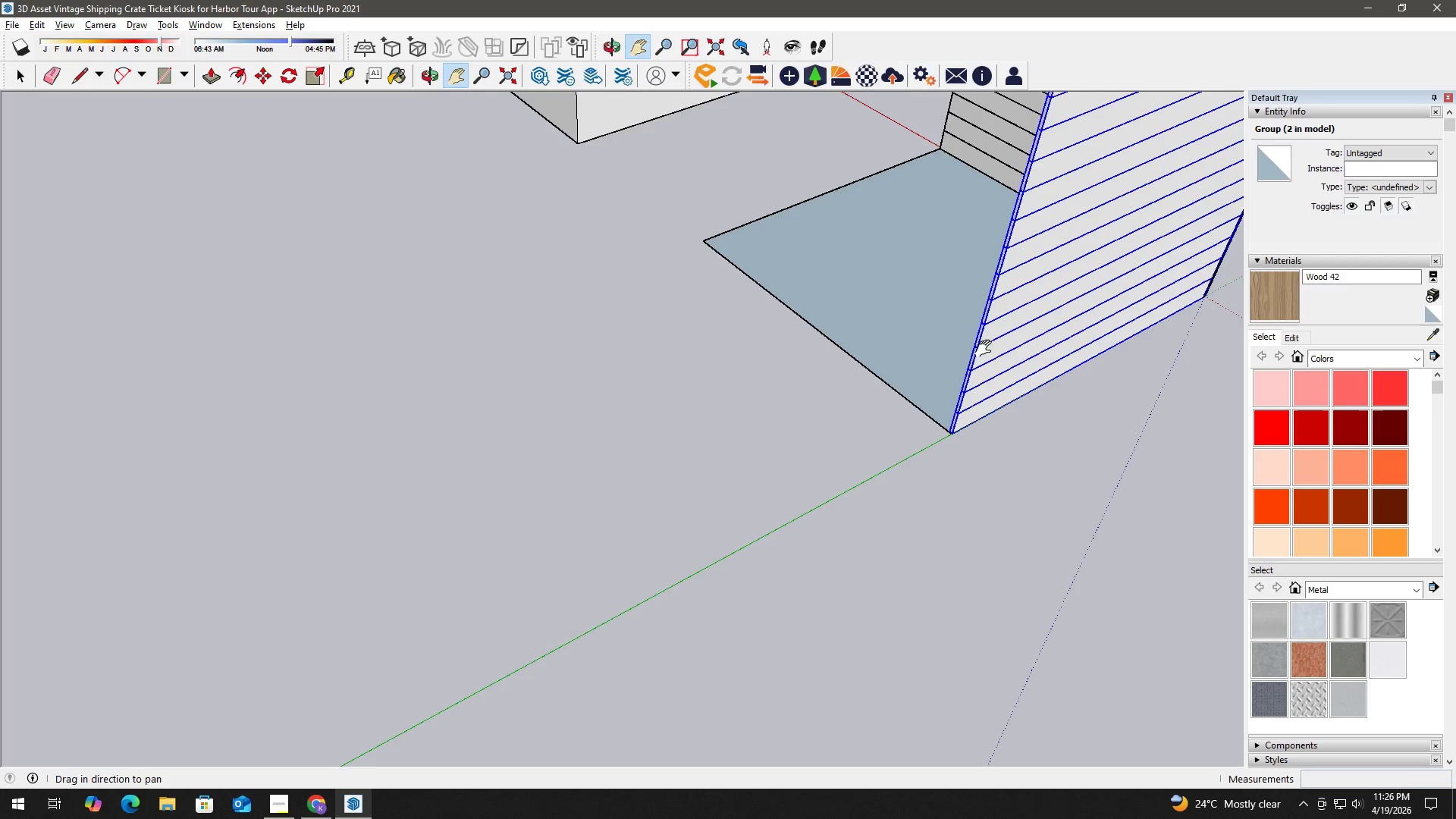 
left_click_drag(start_coordinate=[981, 353], to_coordinate=[812, 583])
 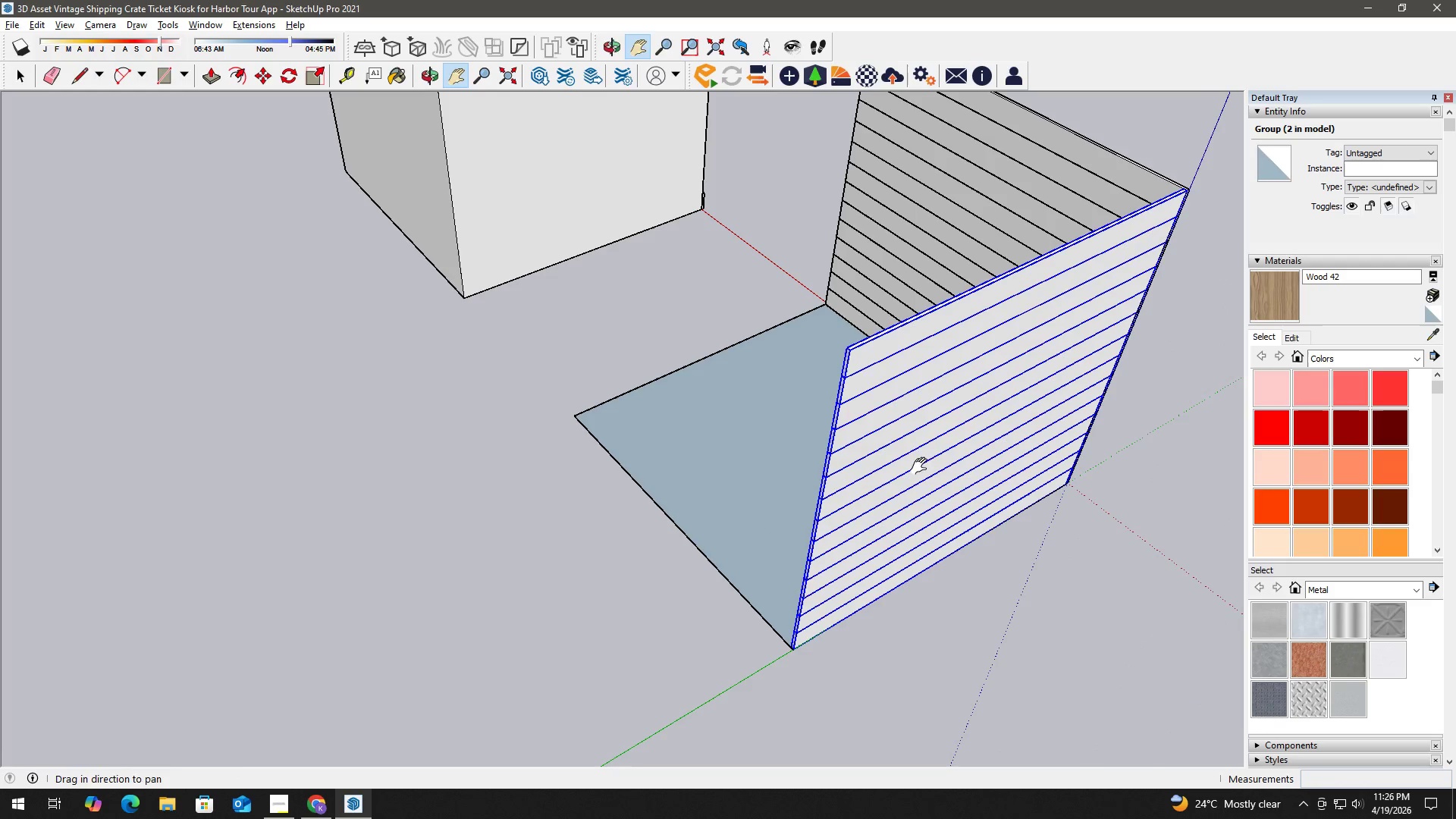 
scroll: coordinate [911, 406], scroll_direction: down, amount: 9.0
 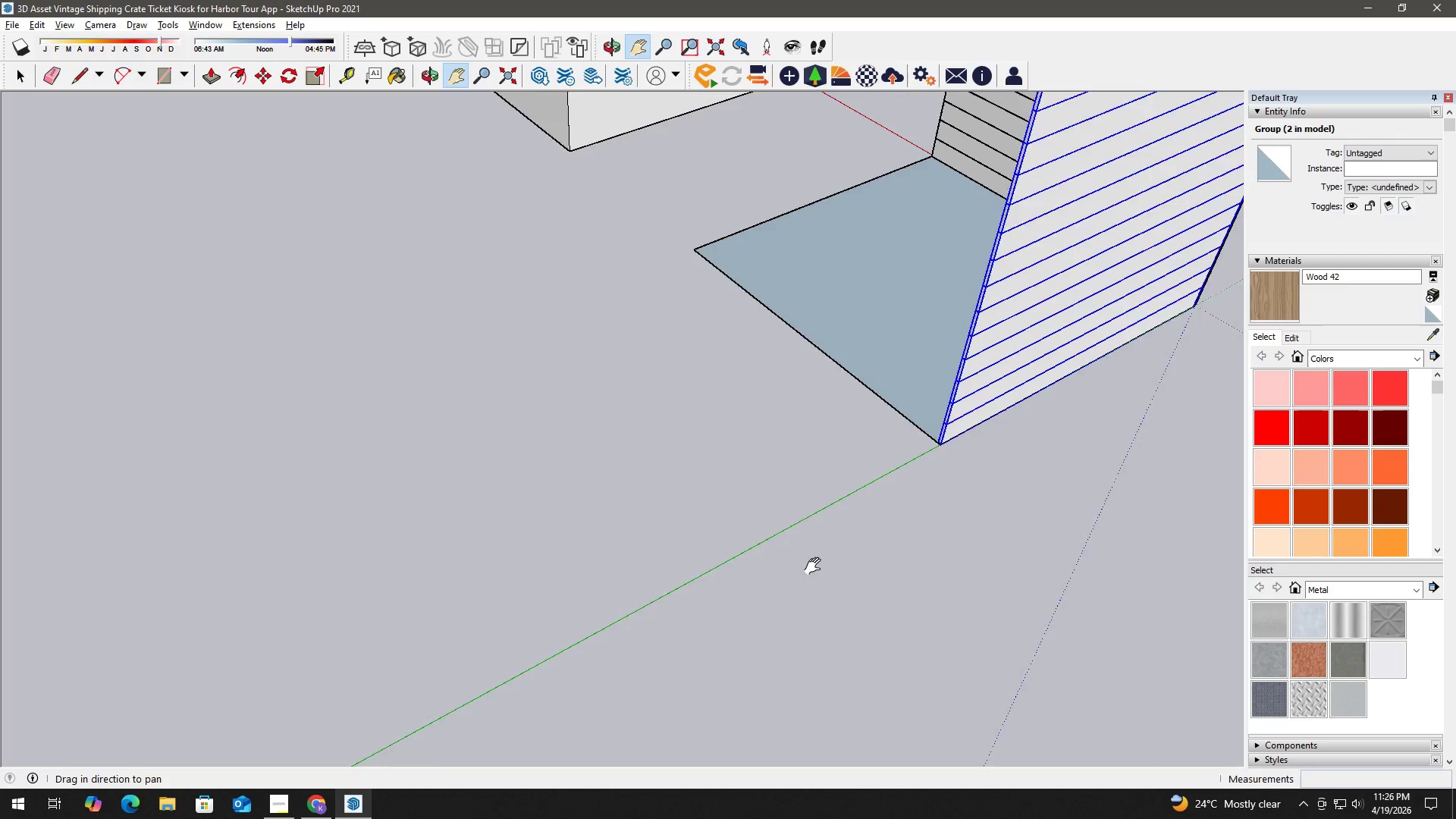 
key(Space)
 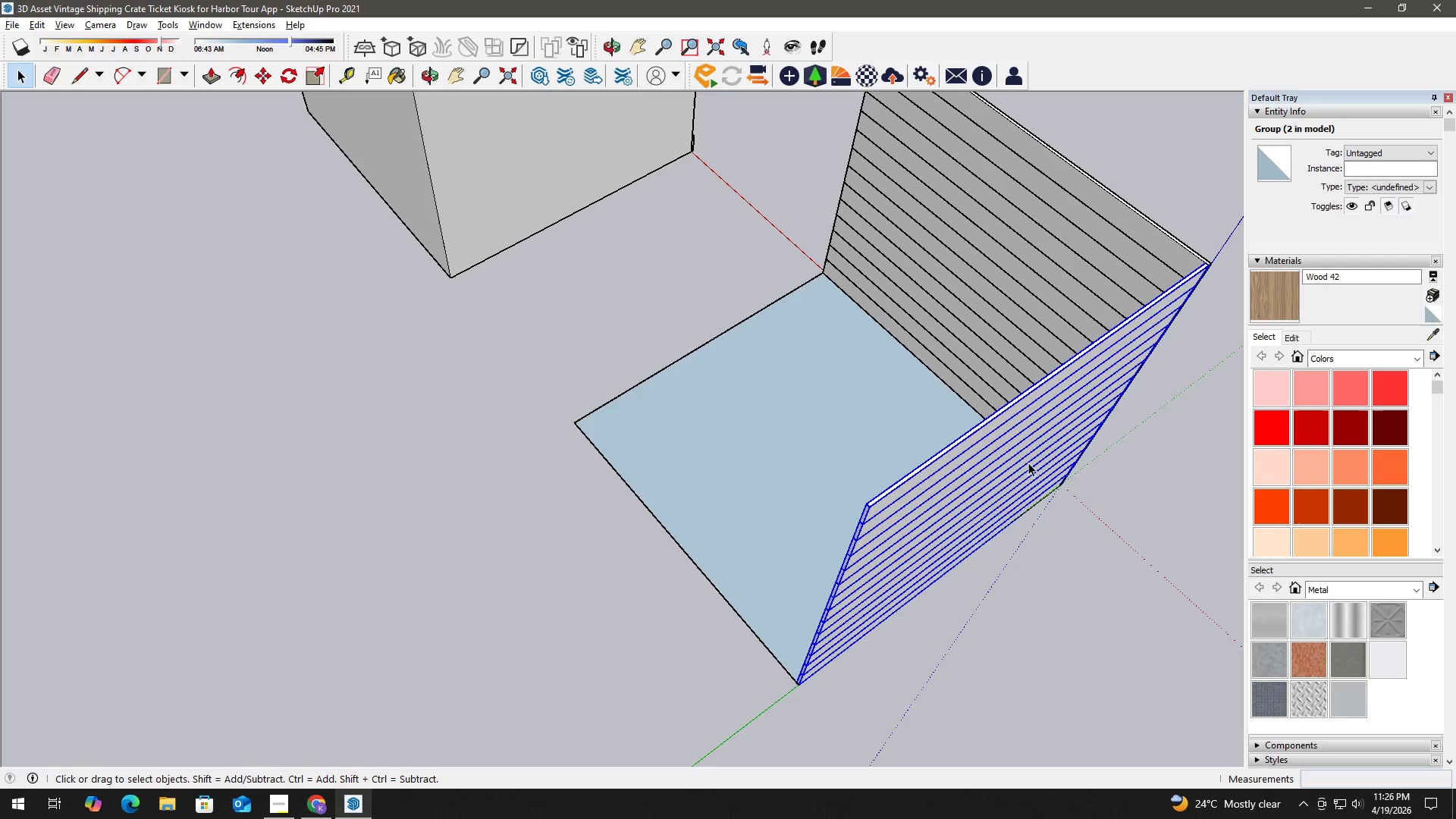 
hold_key(key=M, duration=7.67)
 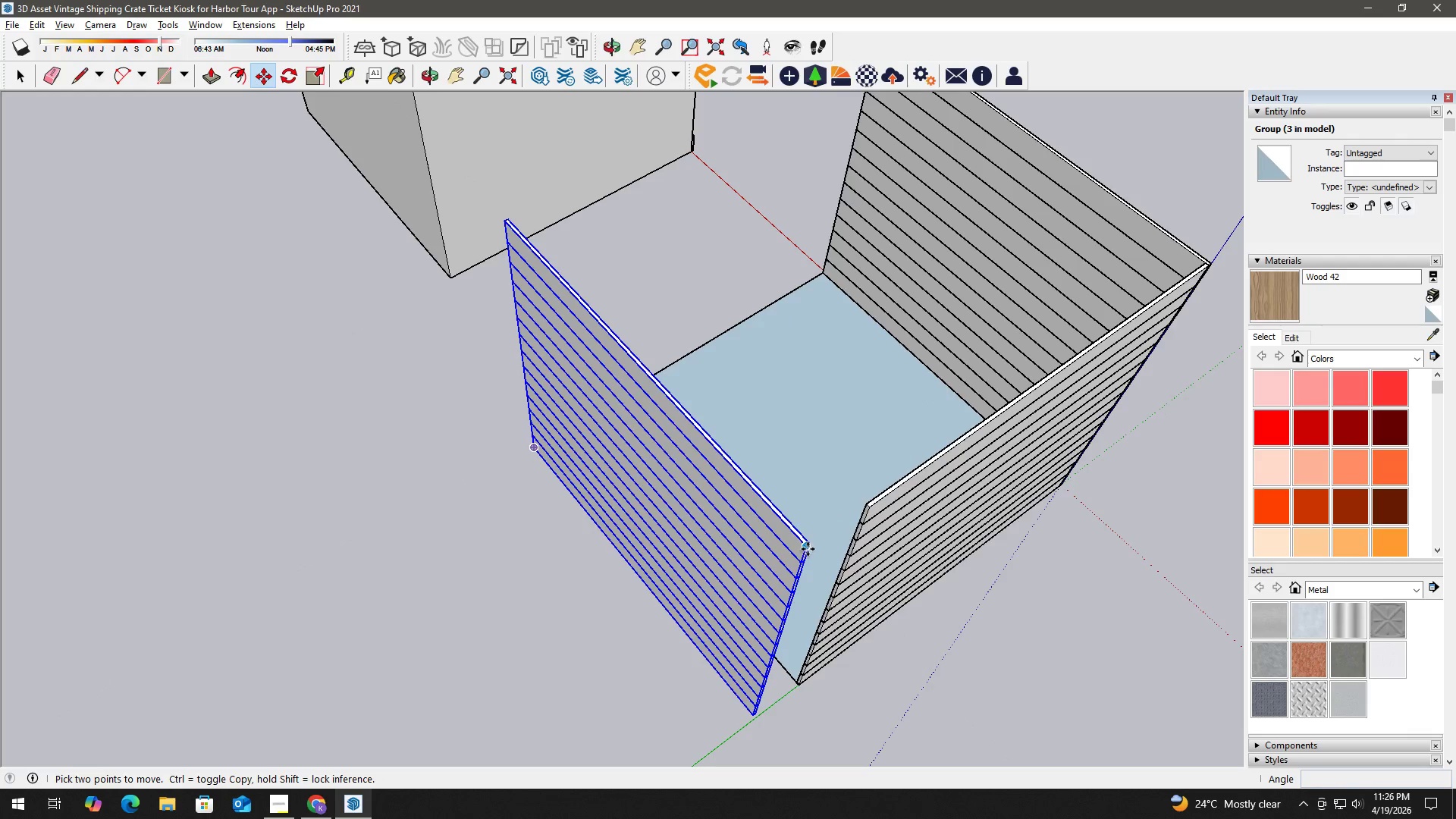 
left_click([936, 460])
 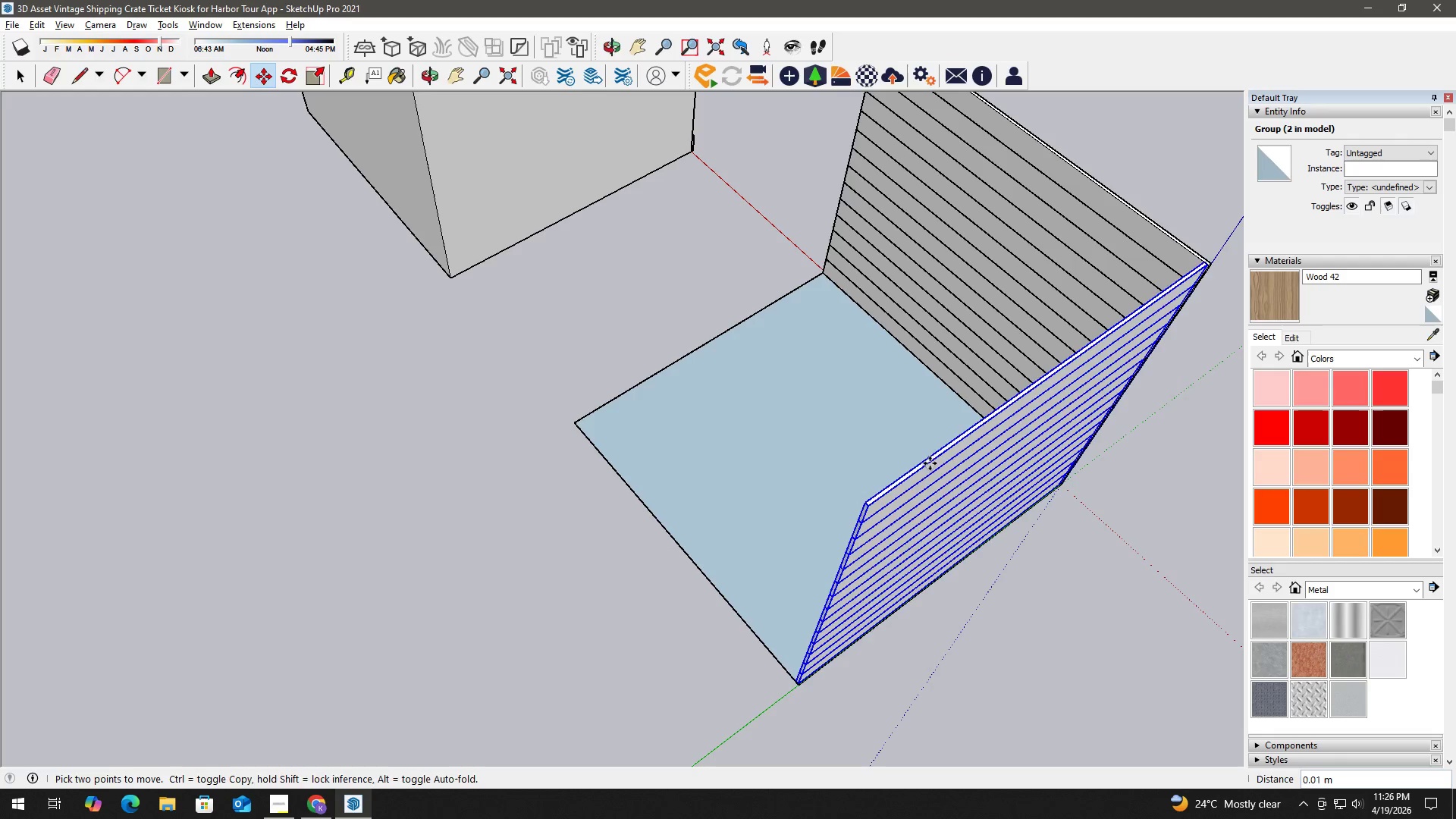 
key(Control+ControlLeft)
 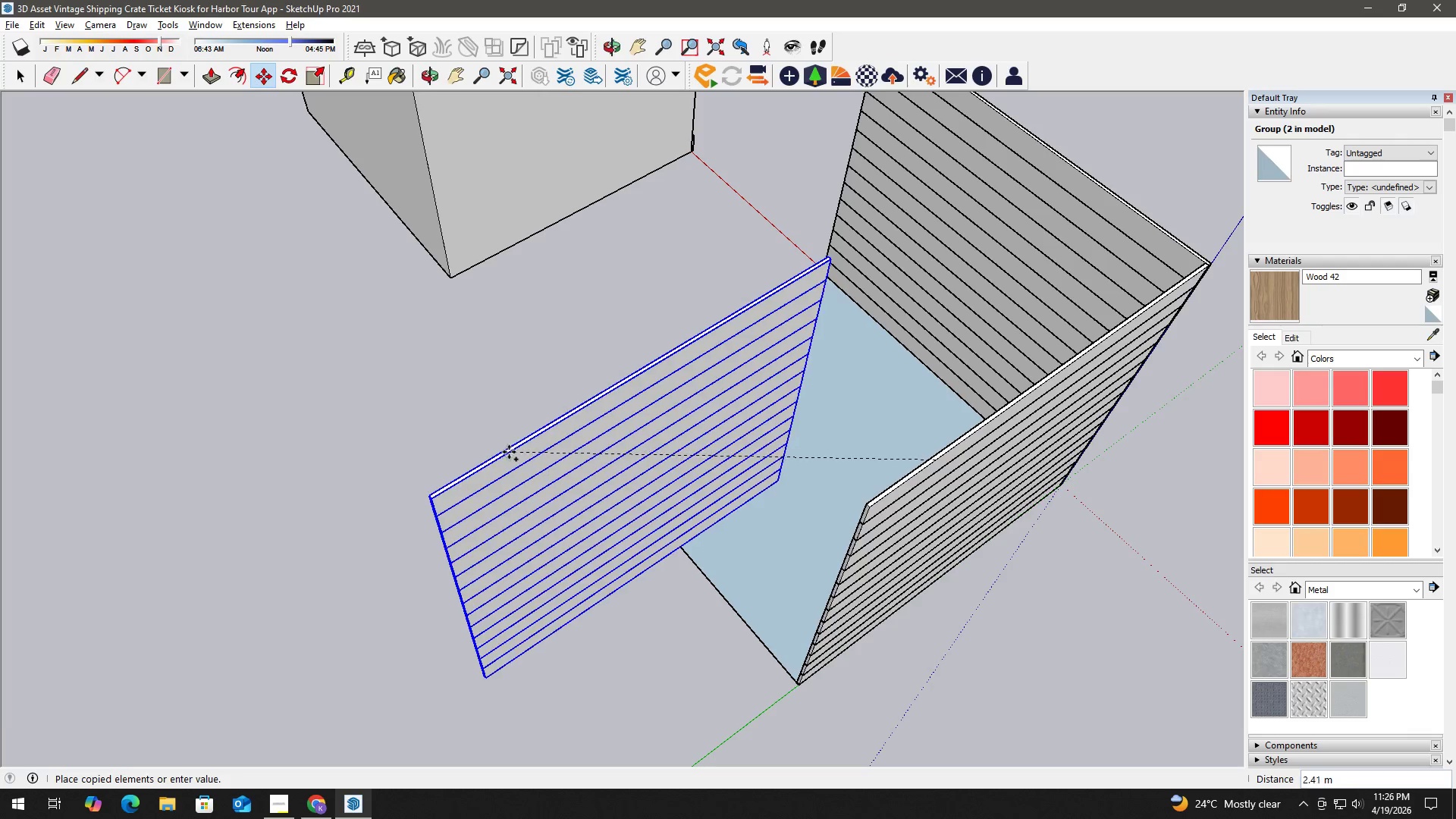 
left_click([507, 449])
 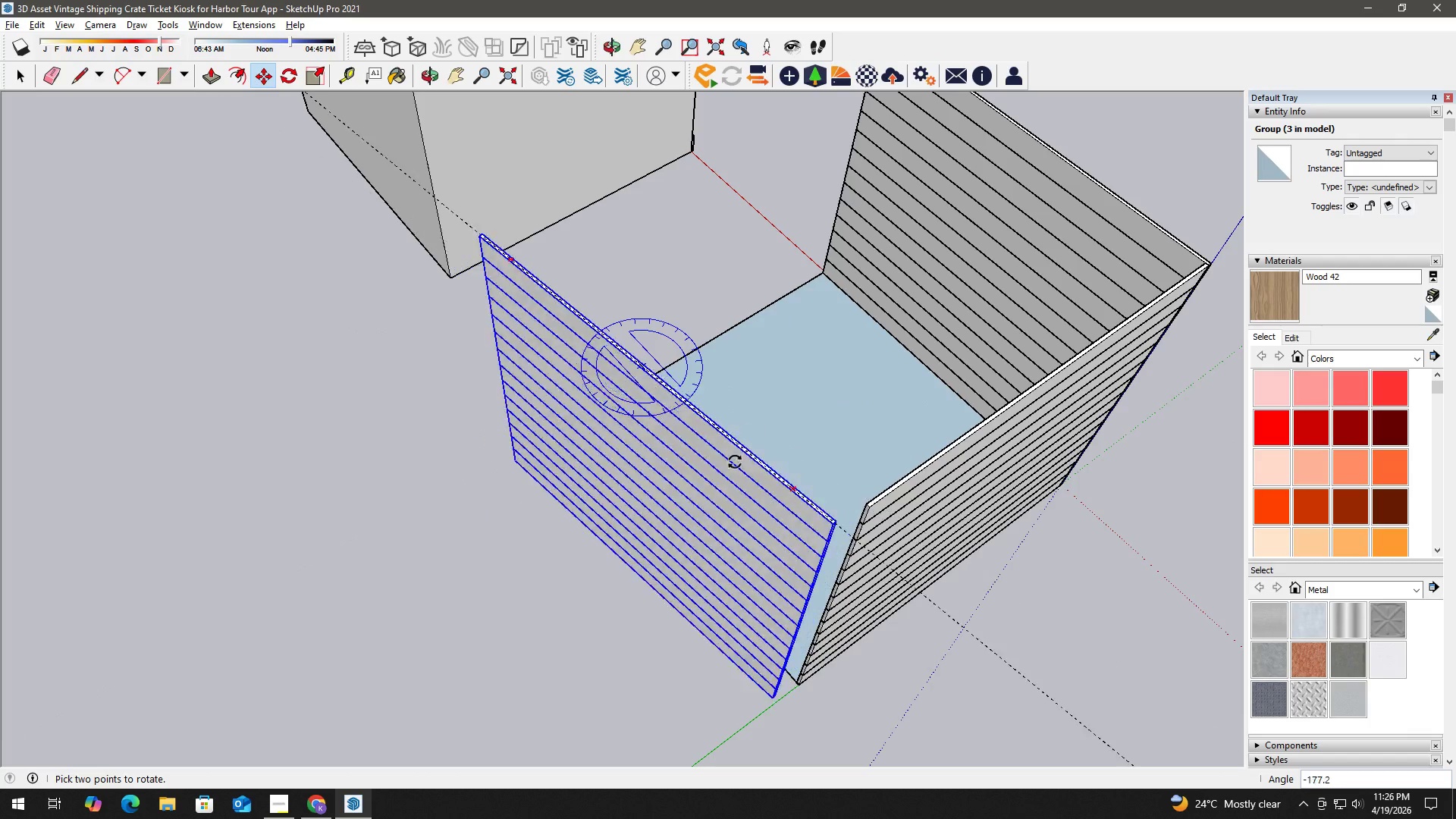 
left_click([739, 466])
 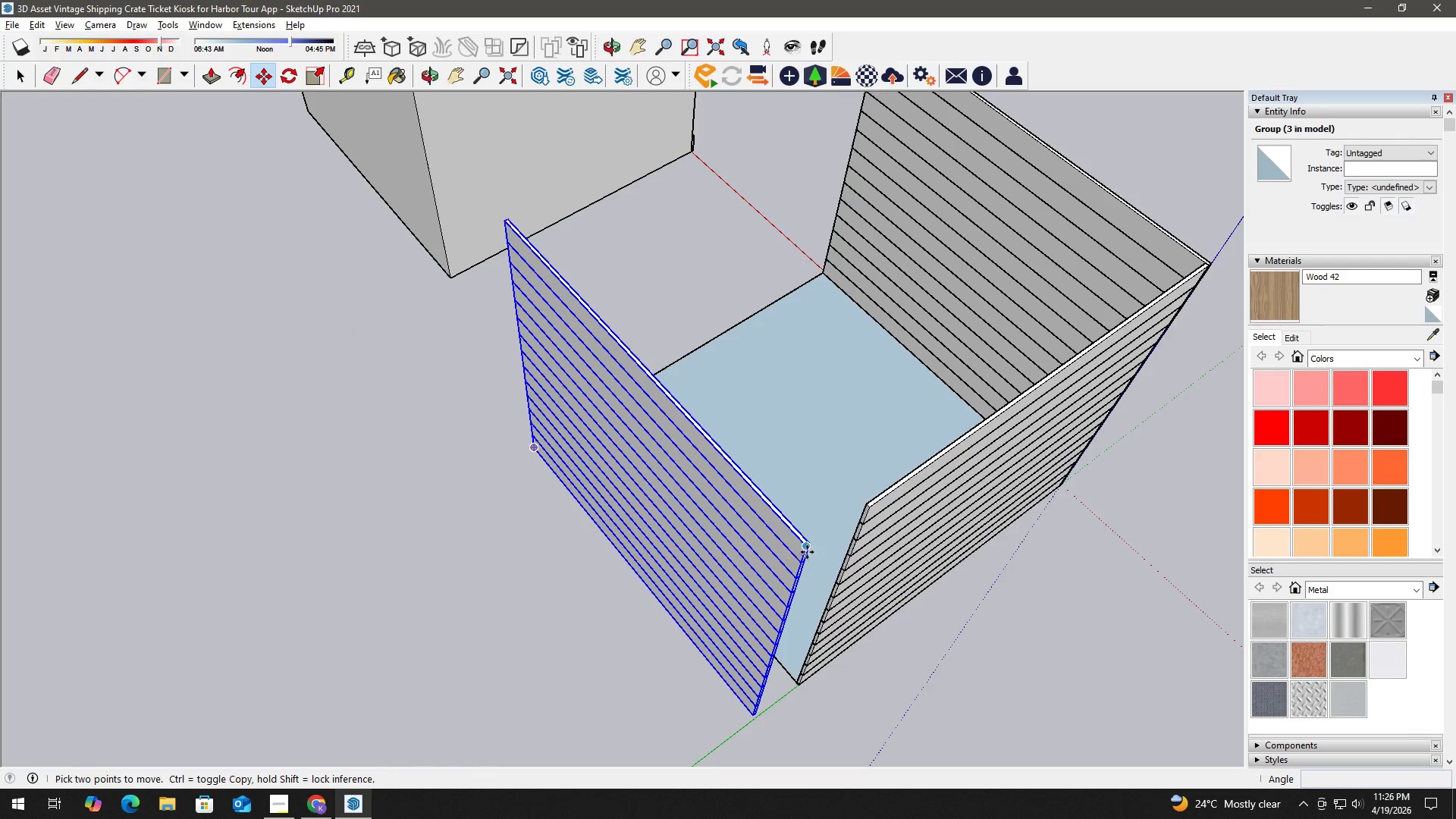 
left_click_drag(start_coordinate=[806, 548], to_coordinate=[808, 544])
 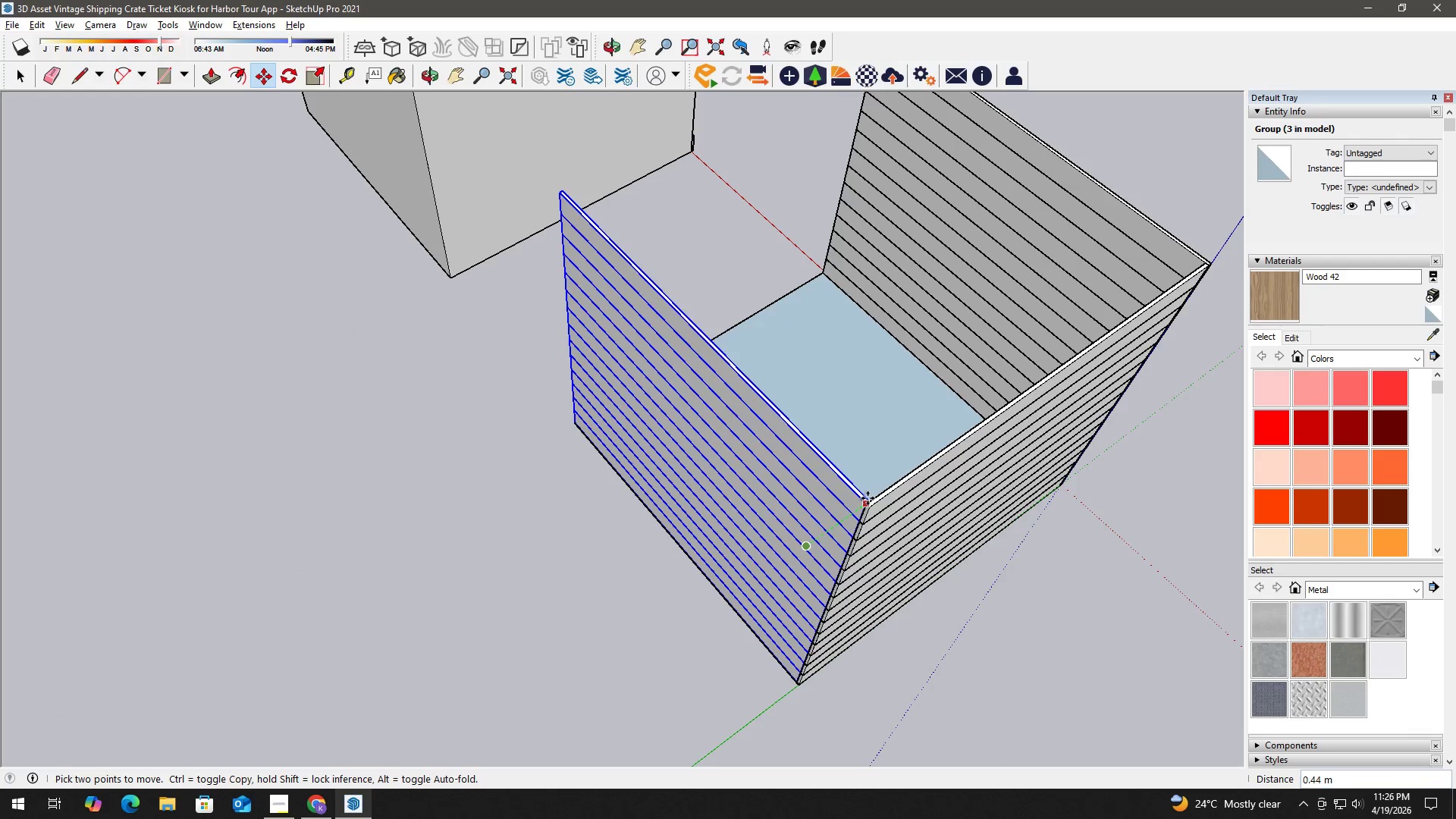 
left_click([868, 498])
 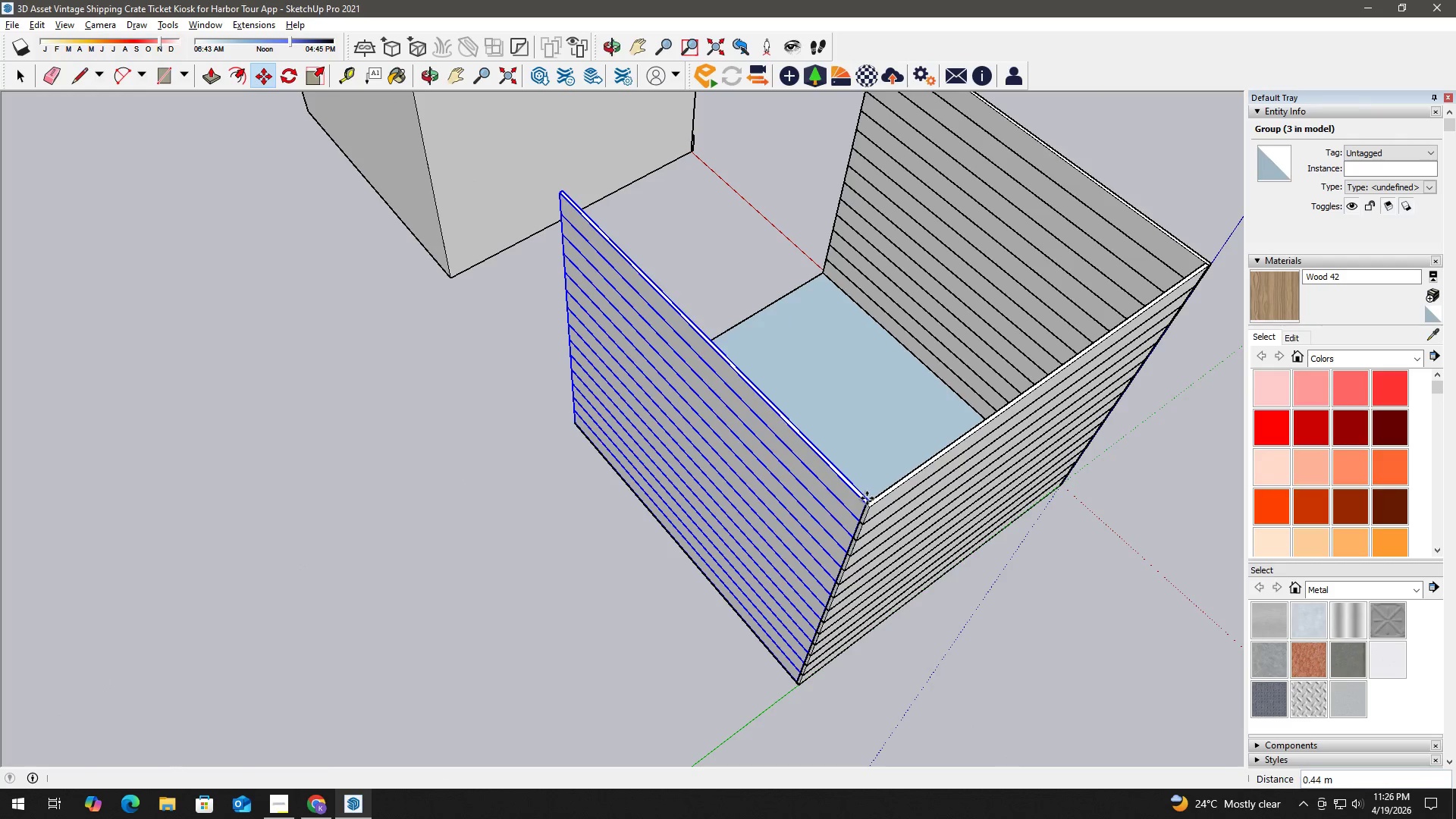 
key(Space)
 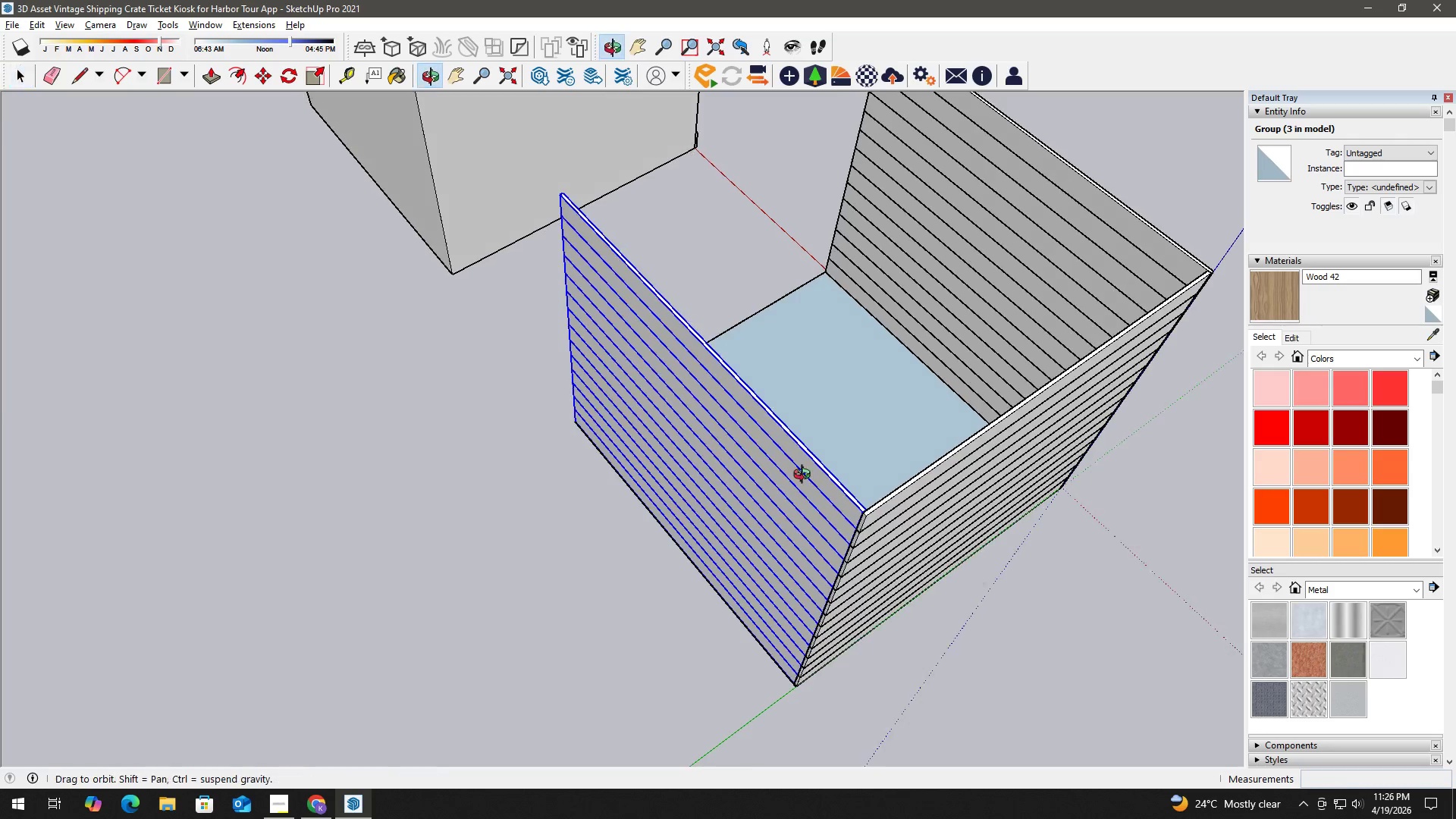 
key(M)
 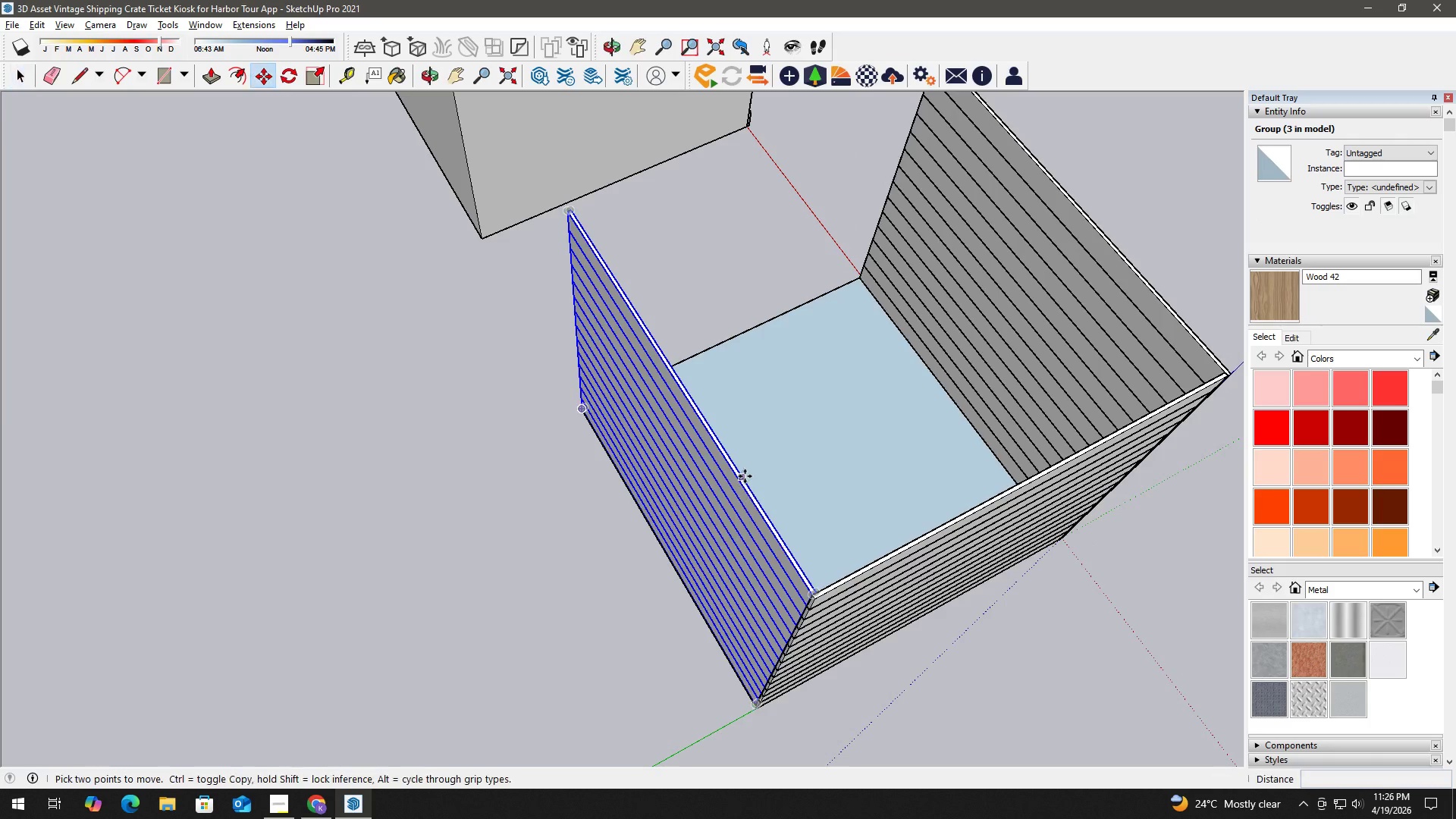 
left_click([745, 476])
 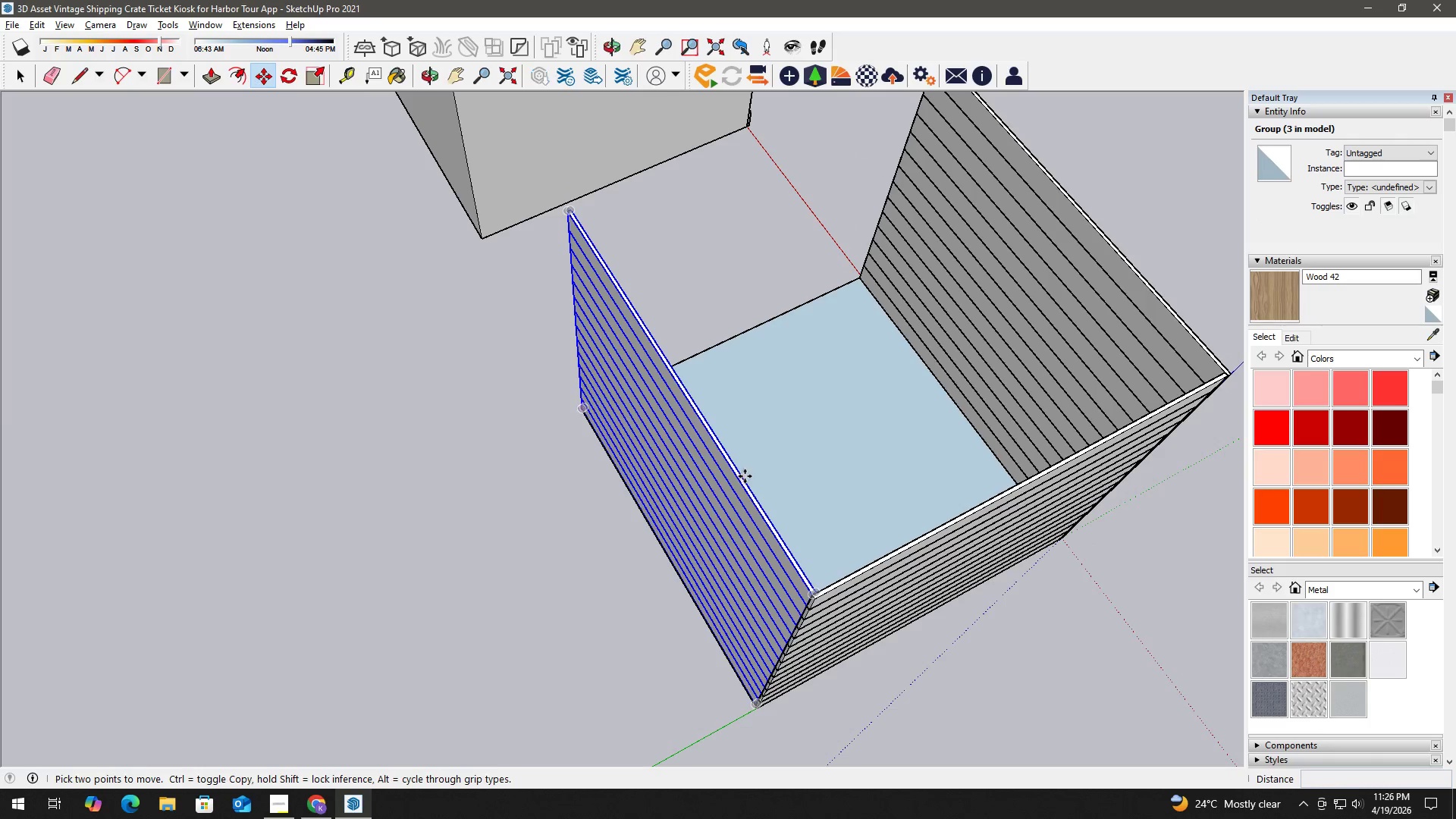 
key(Control+ControlLeft)
 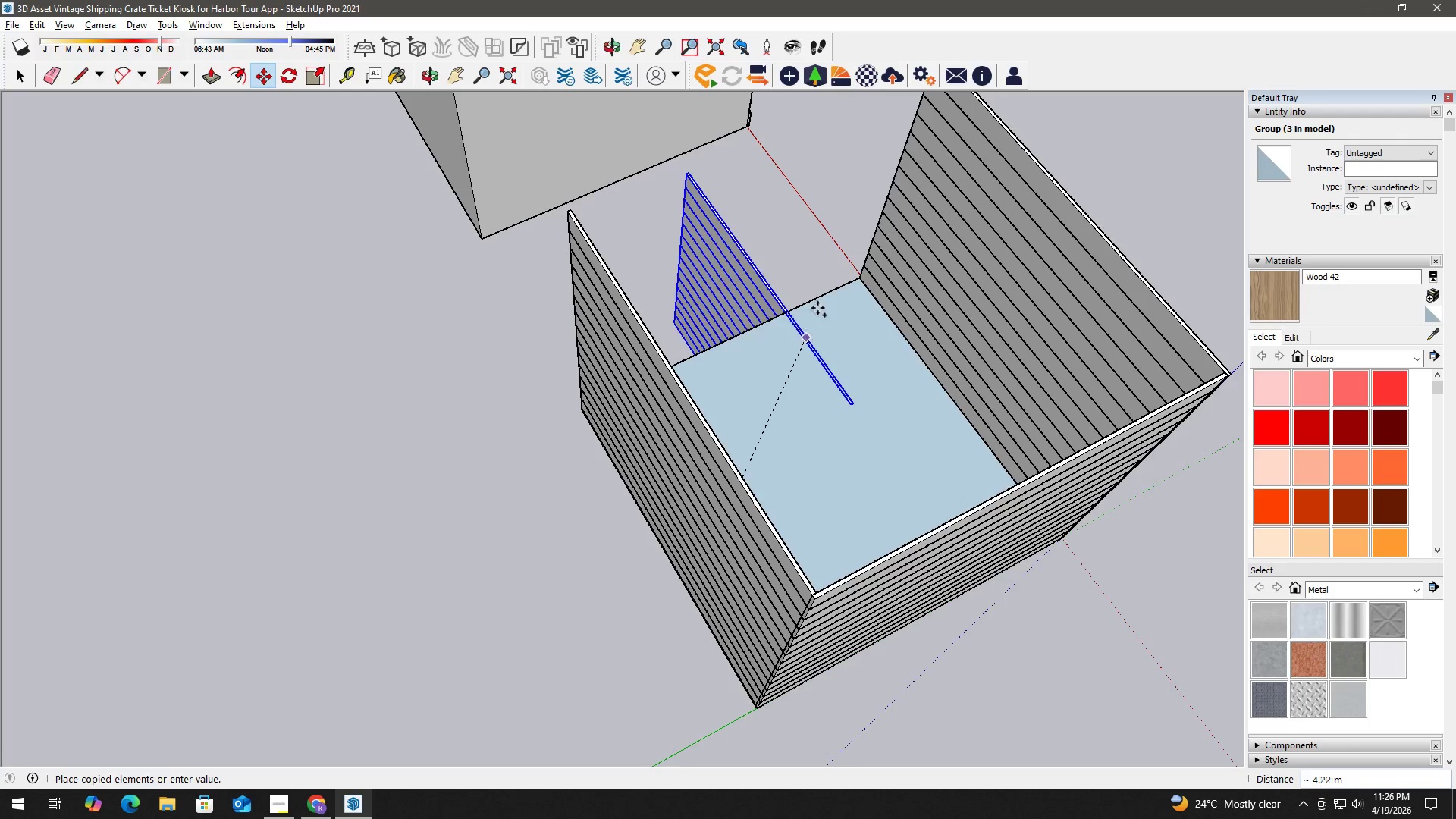 
left_click([841, 237])
 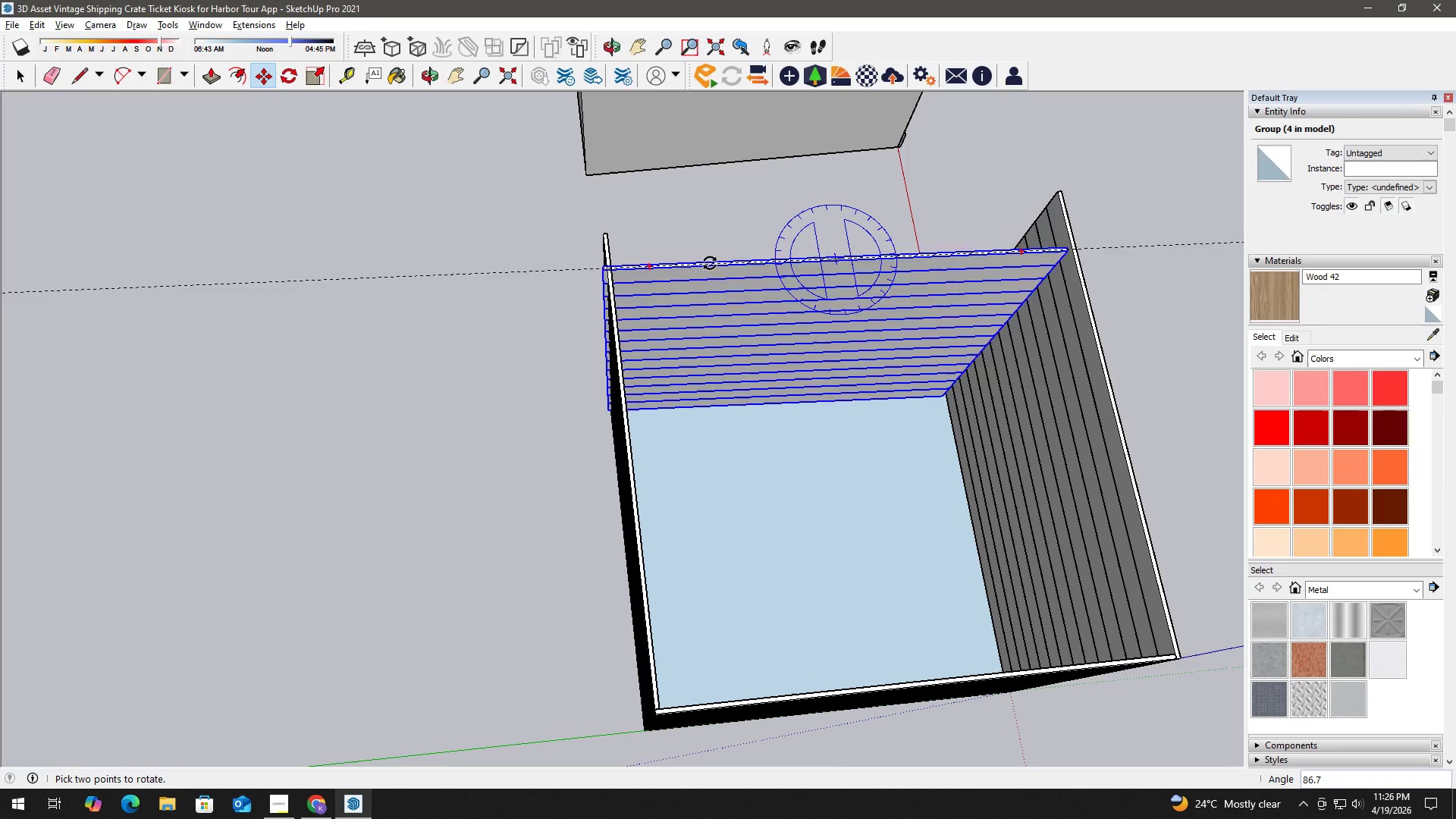 
left_click([711, 269])
 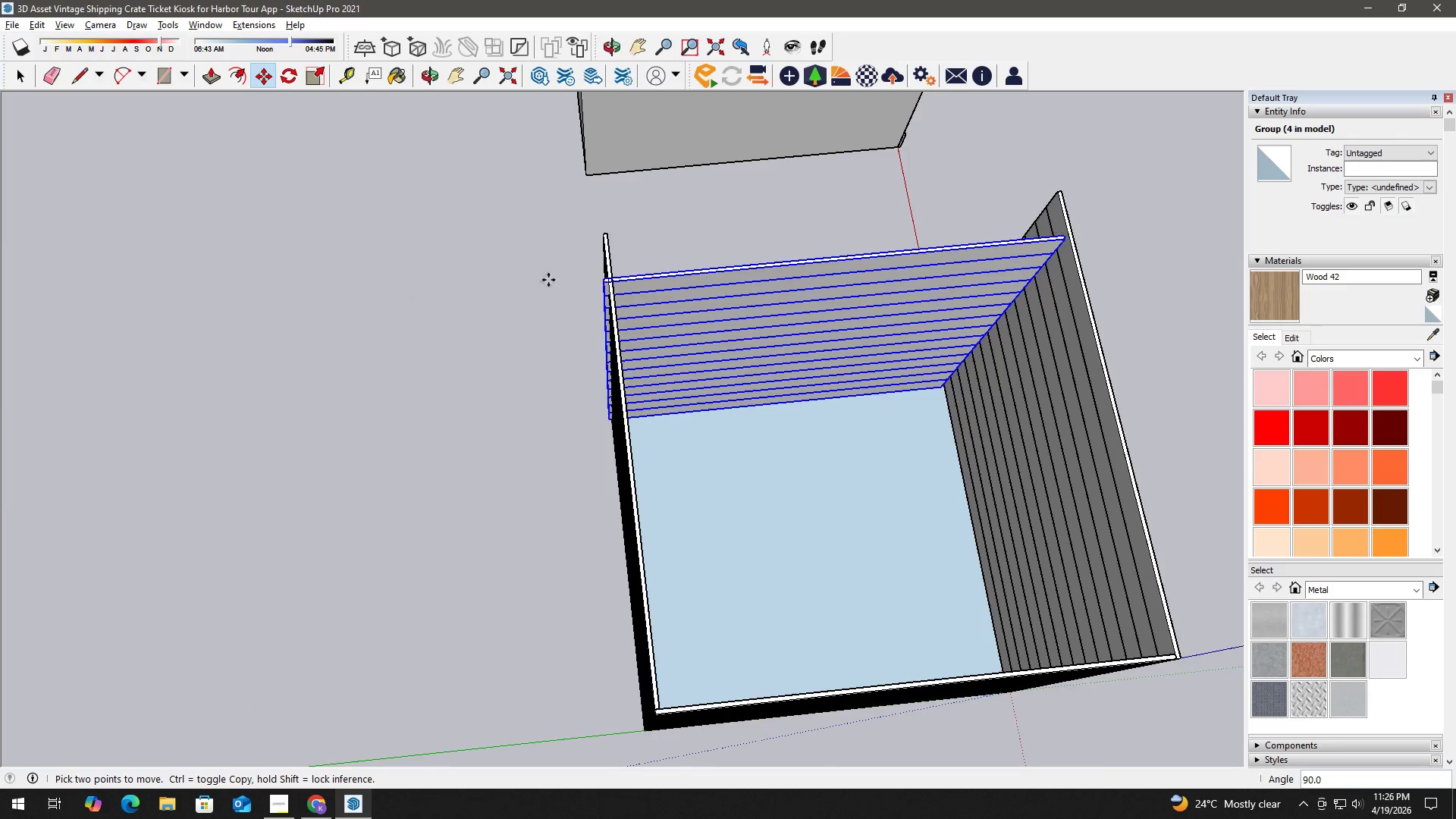 
scroll: coordinate [611, 285], scroll_direction: up, amount: 4.0
 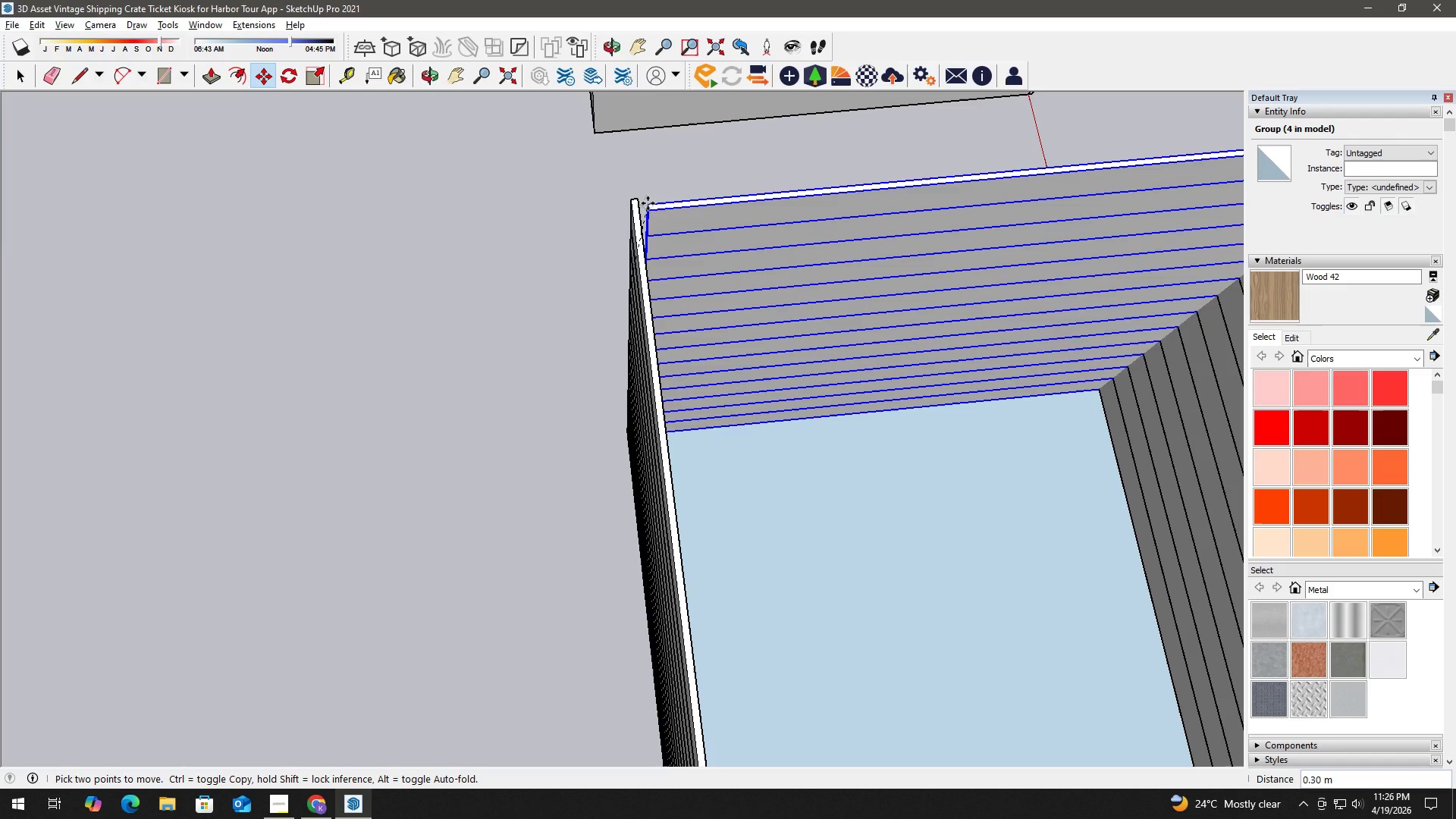 
left_click([639, 198])
 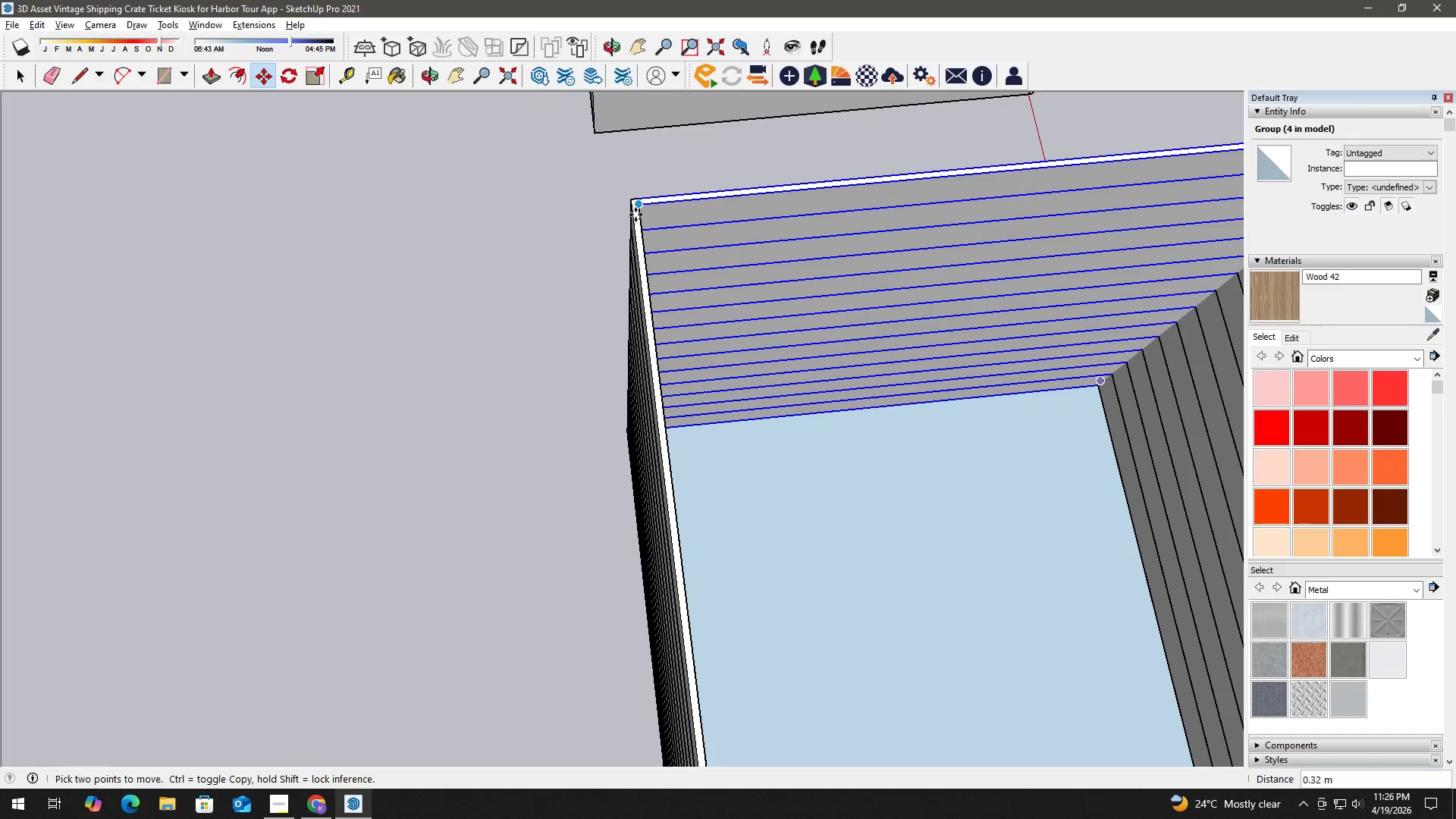 
key(Space)
 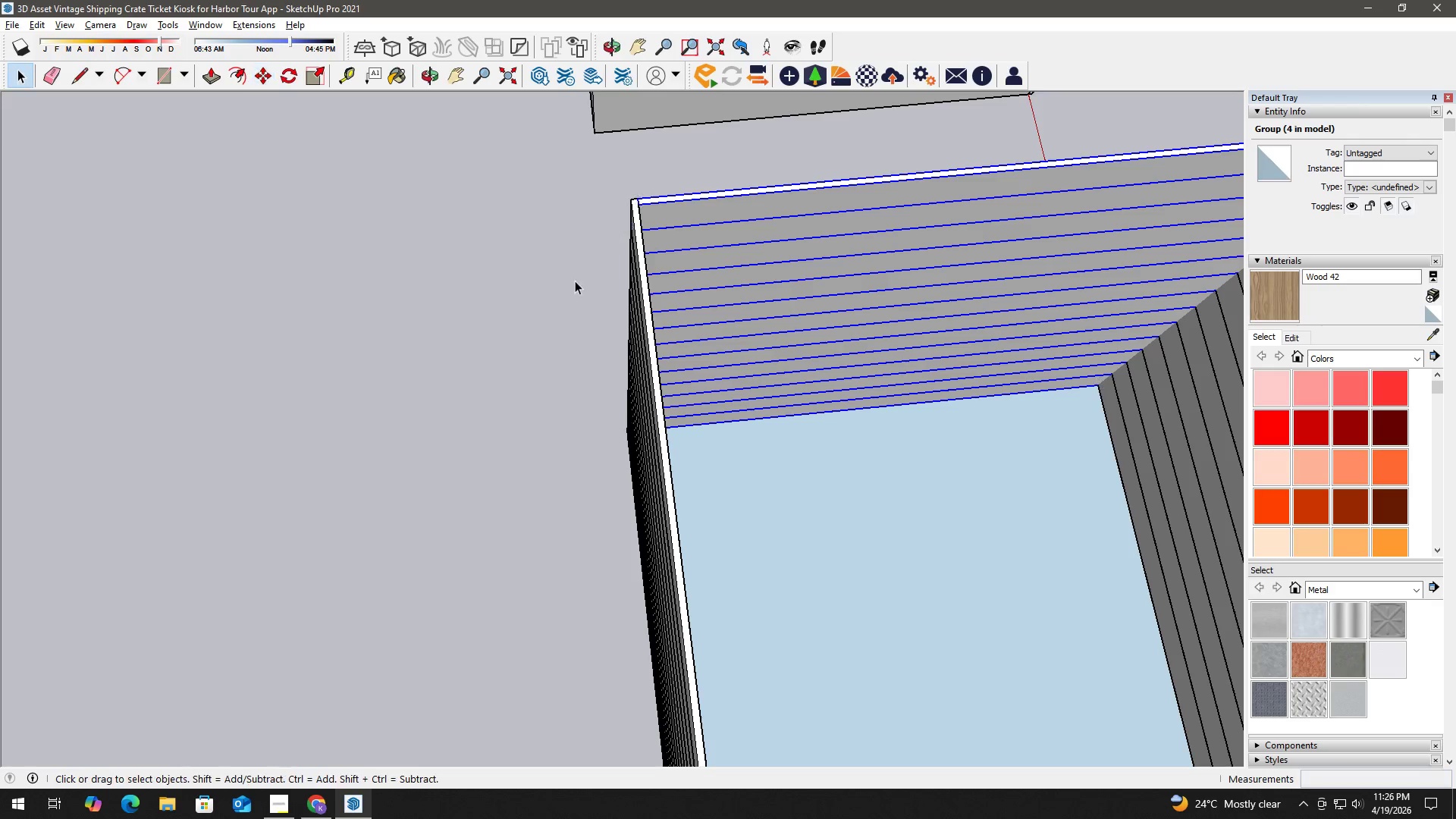 
scroll: coordinate [577, 281], scroll_direction: down, amount: 1.0
 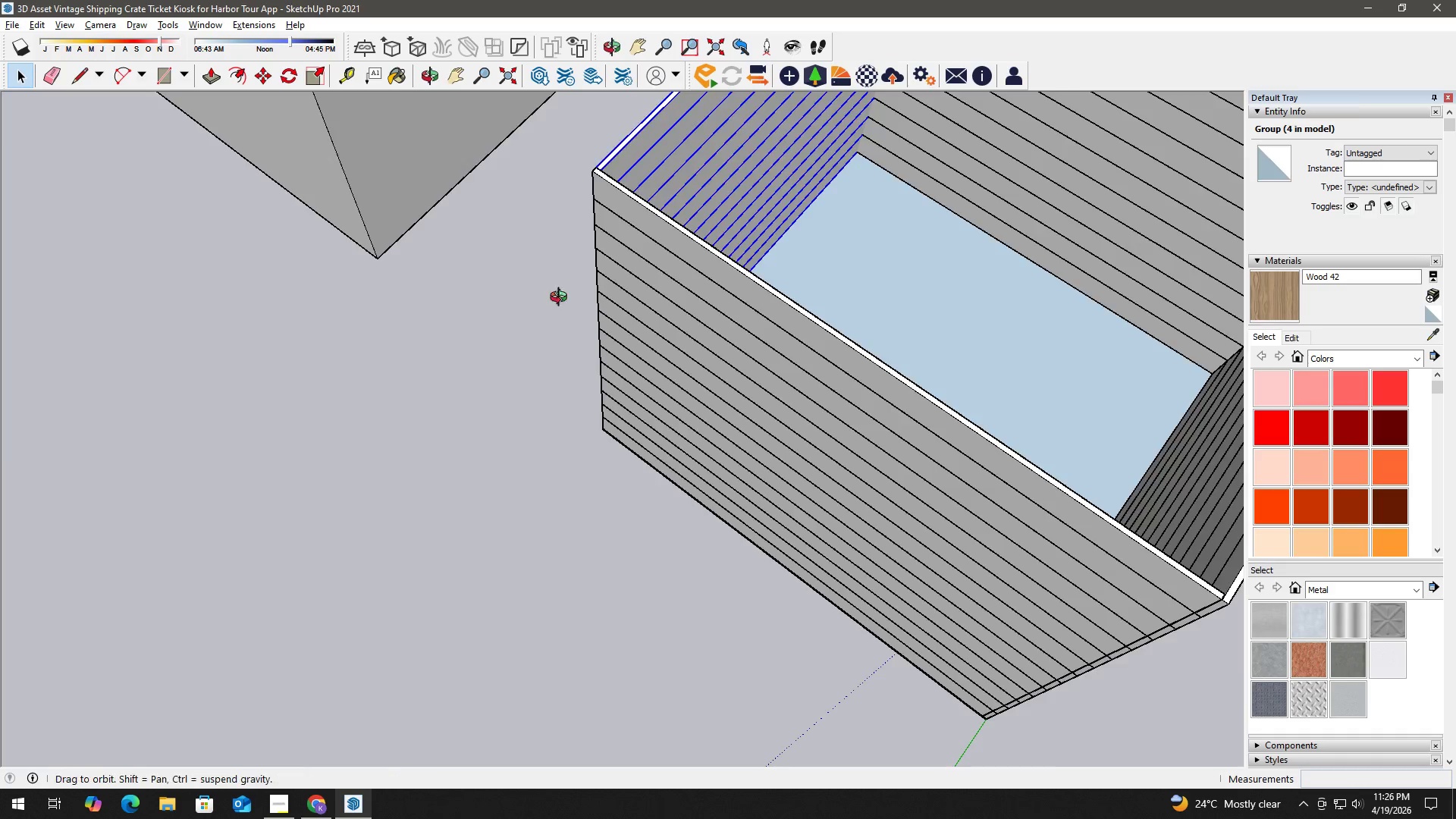 
type(hh)
 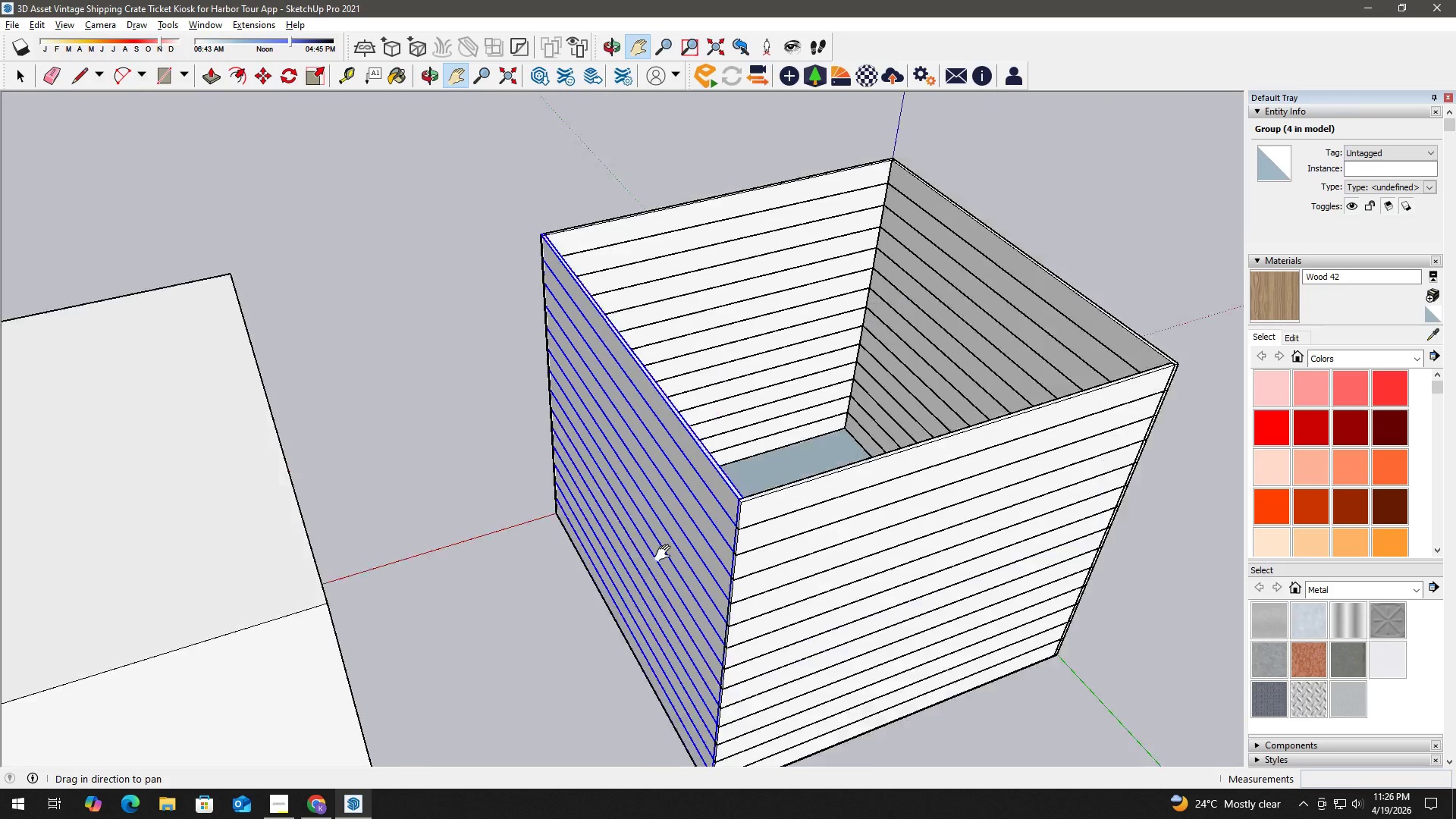 
left_click_drag(start_coordinate=[544, 343], to_coordinate=[789, 248])
 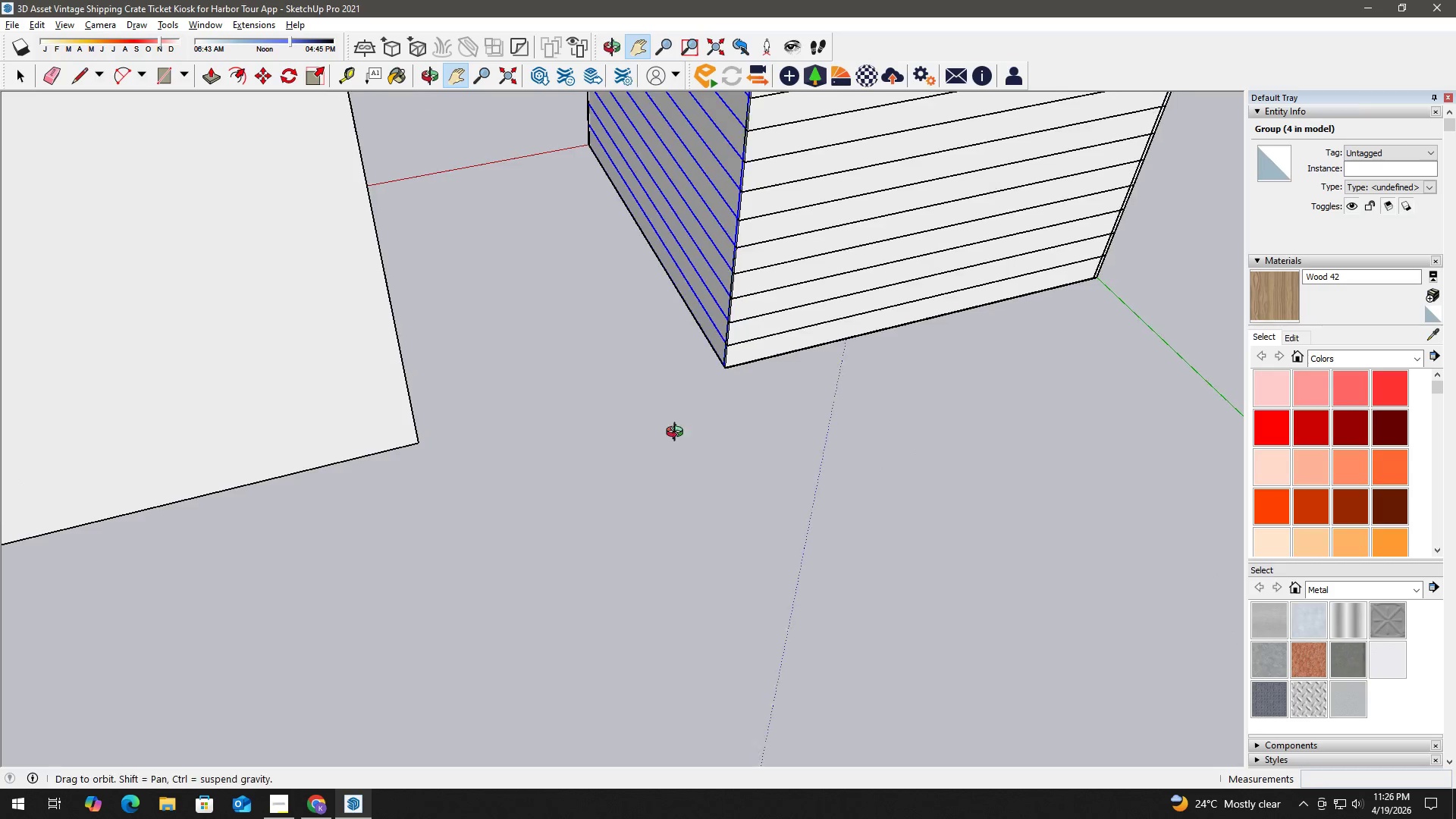 
left_click_drag(start_coordinate=[682, 267], to_coordinate=[670, 565])
 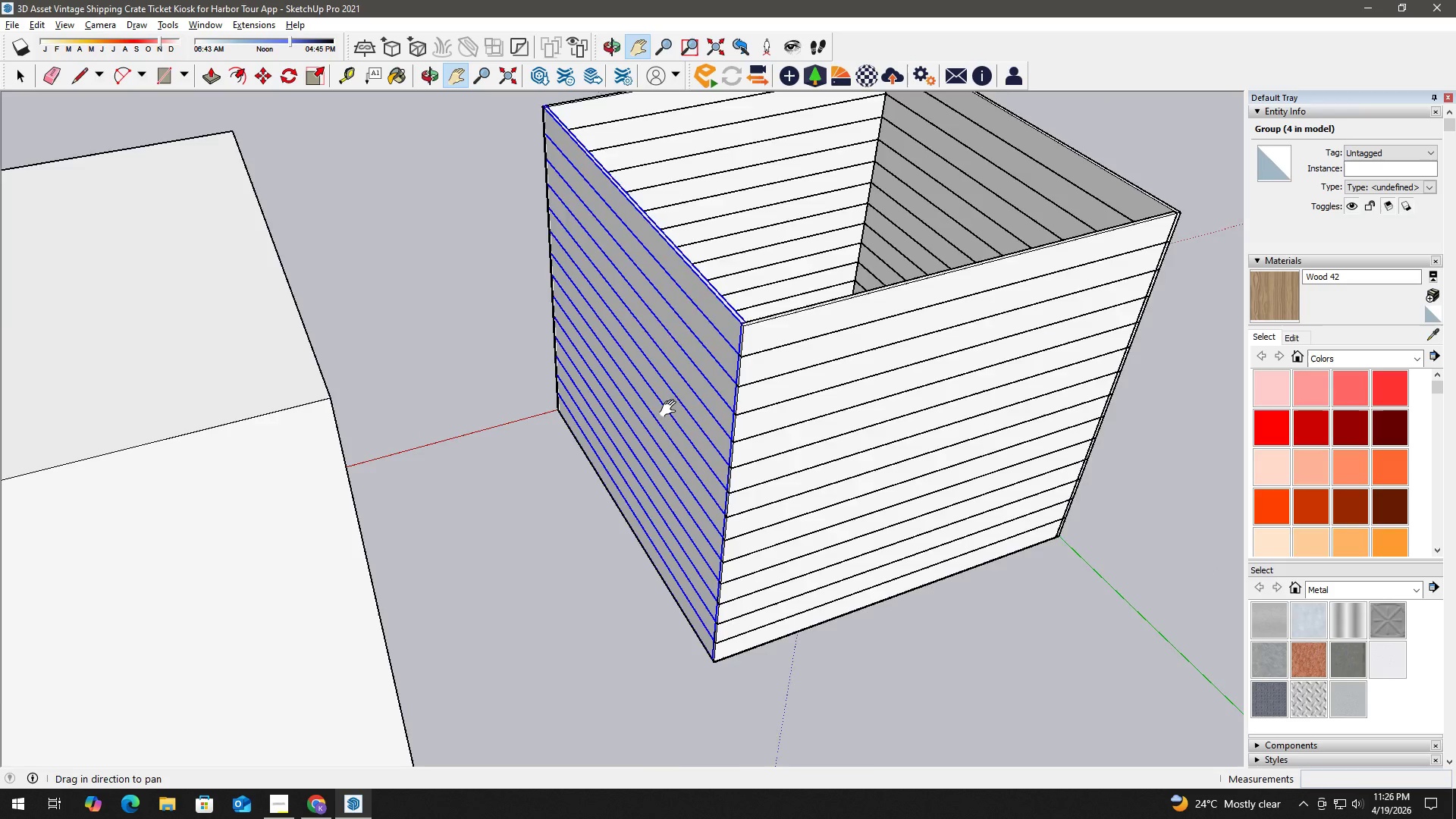 
left_click_drag(start_coordinate=[673, 345], to_coordinate=[658, 613])
 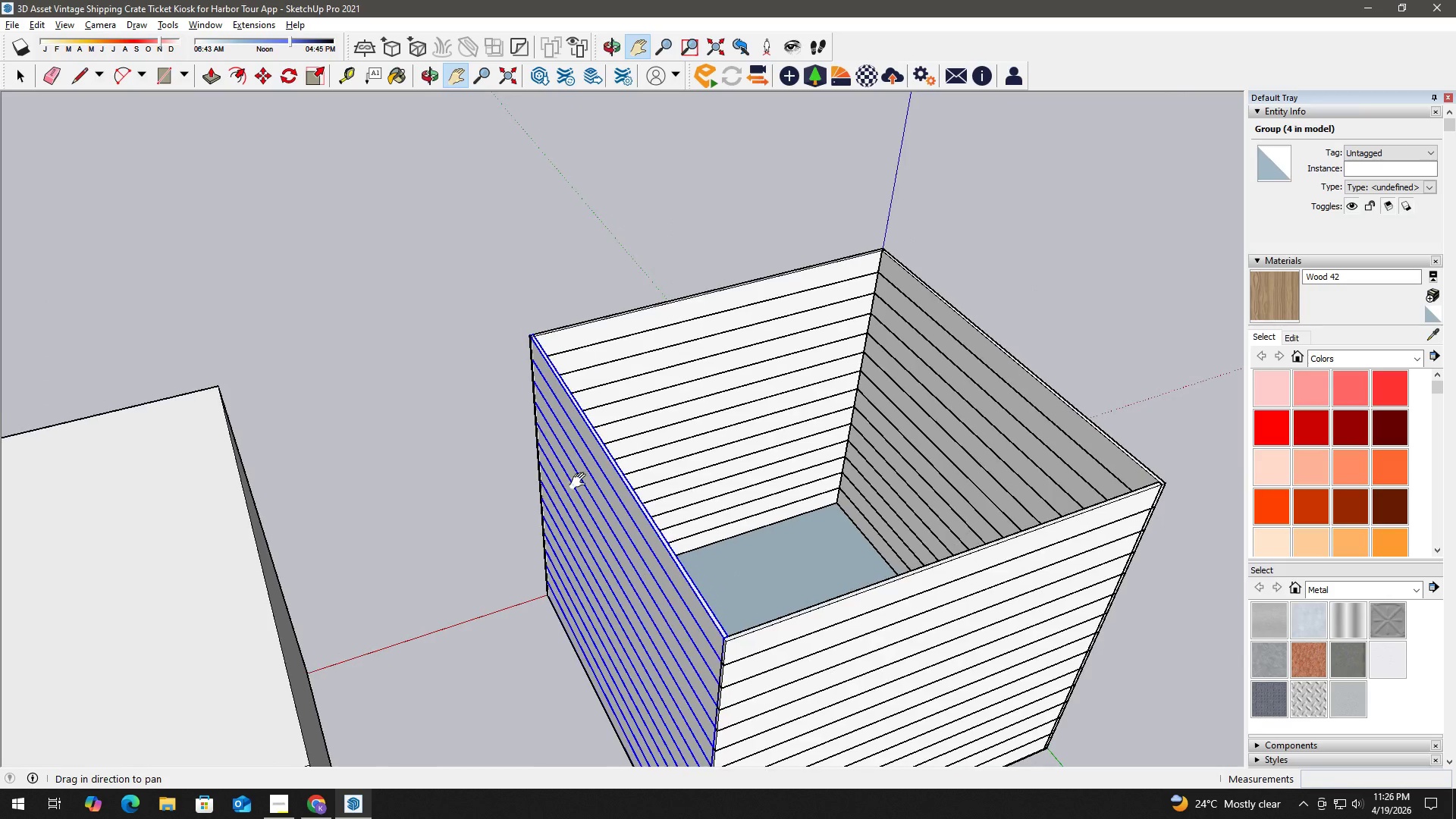 
scroll: coordinate [500, 306], scroll_direction: up, amount: 12.0
 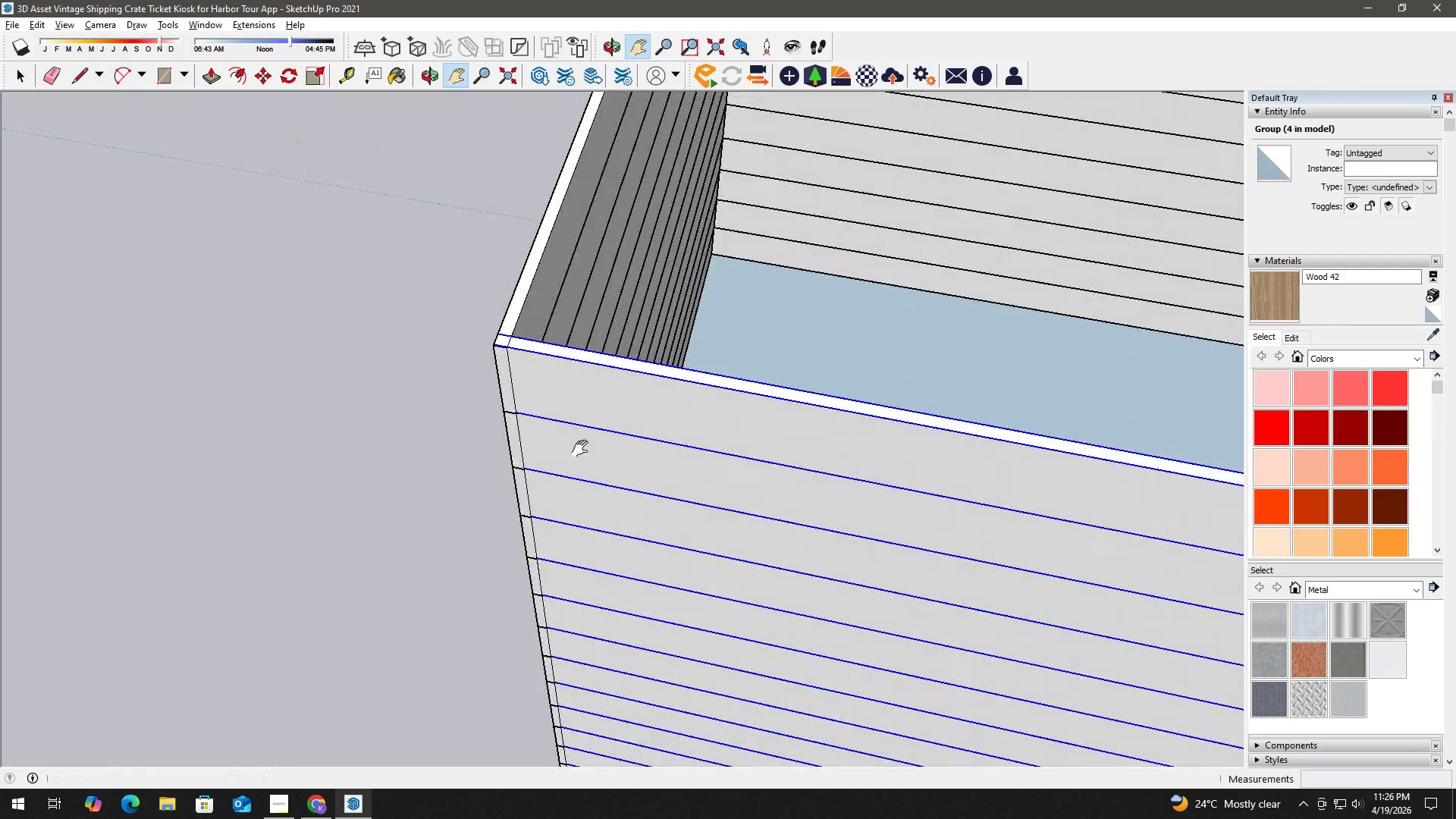 
type(hs)
 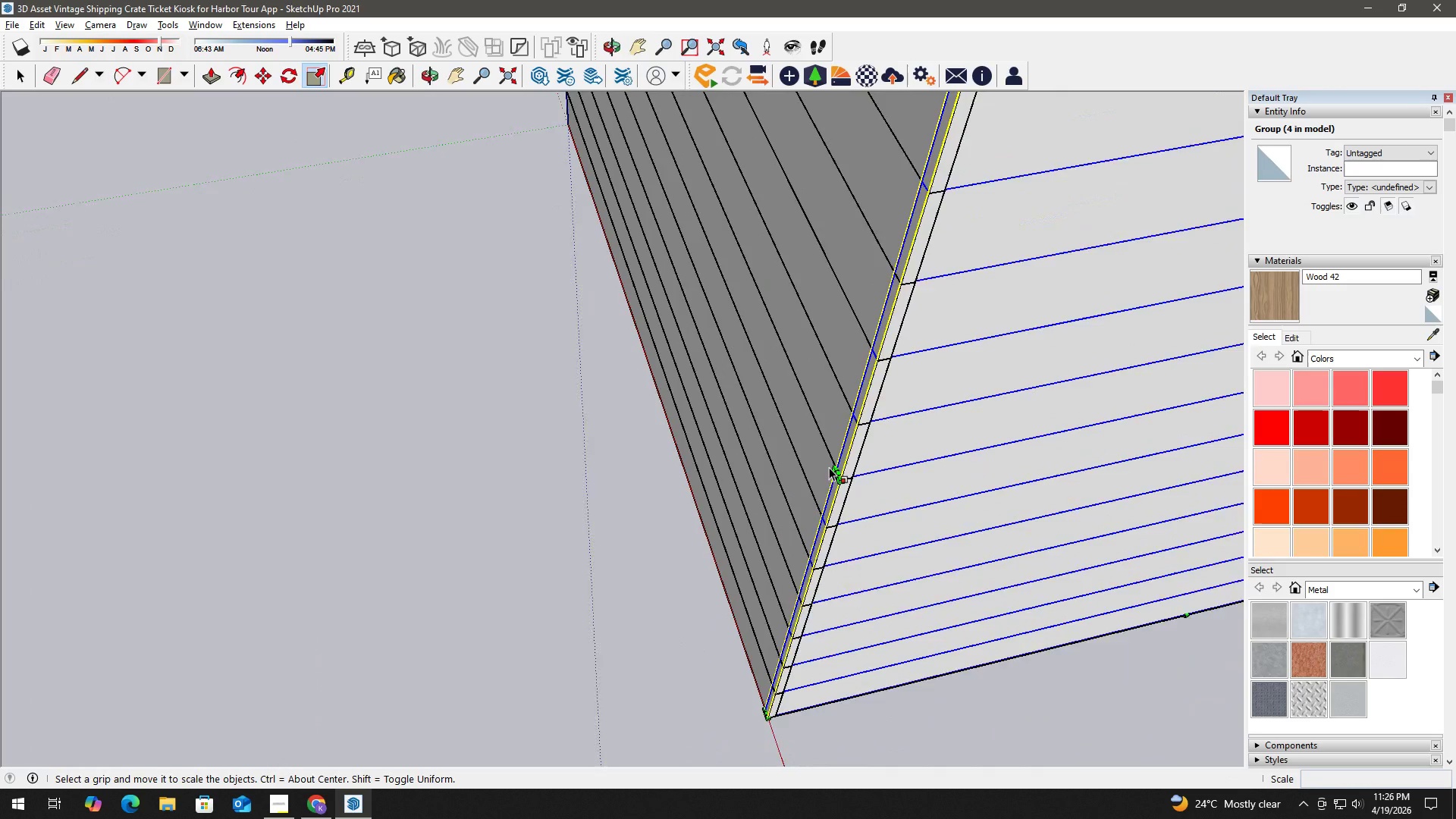 
left_click_drag(start_coordinate=[542, 497], to_coordinate=[745, 370])
 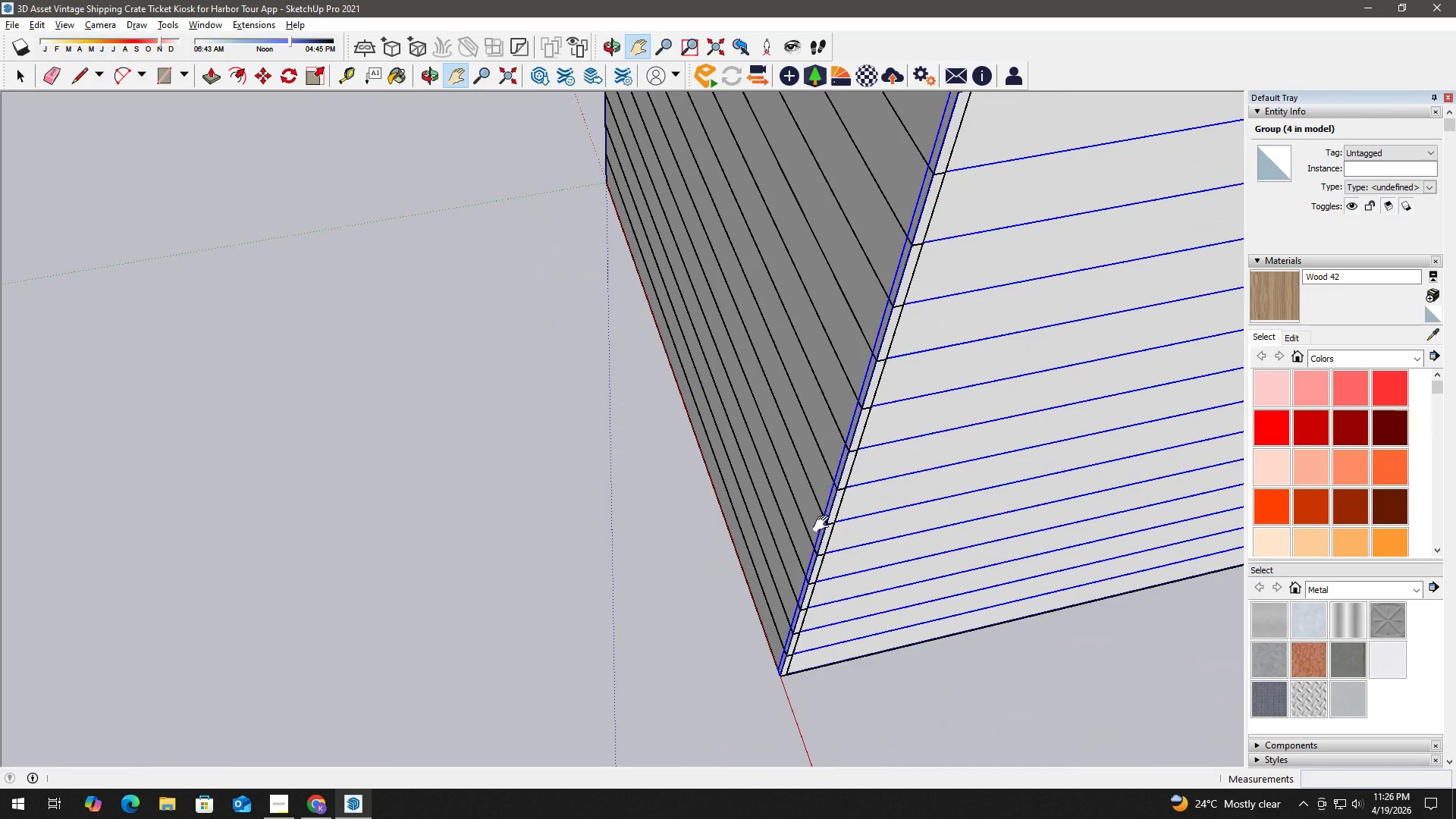 
scroll: coordinate [830, 467], scroll_direction: up, amount: 4.0
 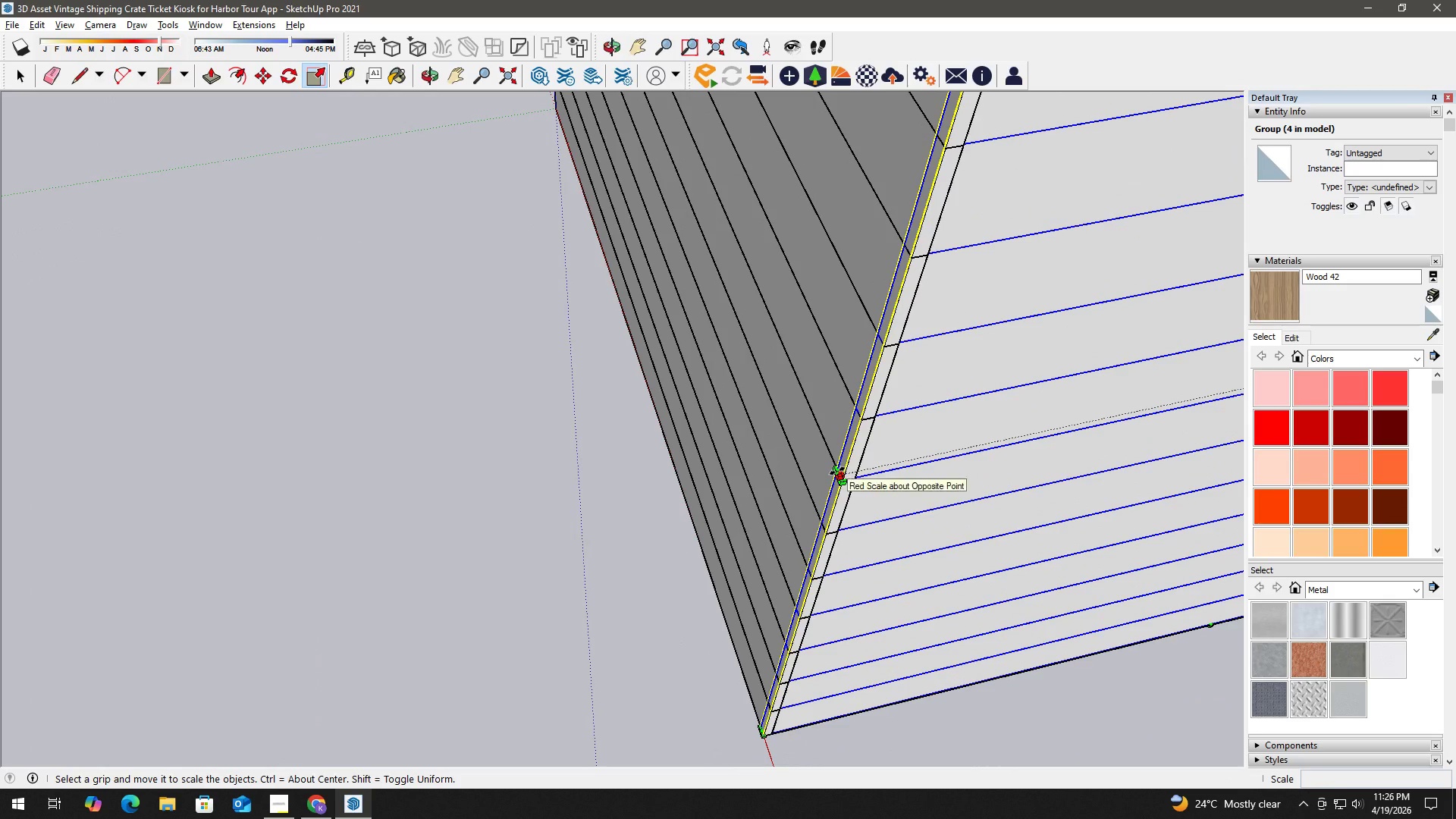 
left_click([837, 471])
 